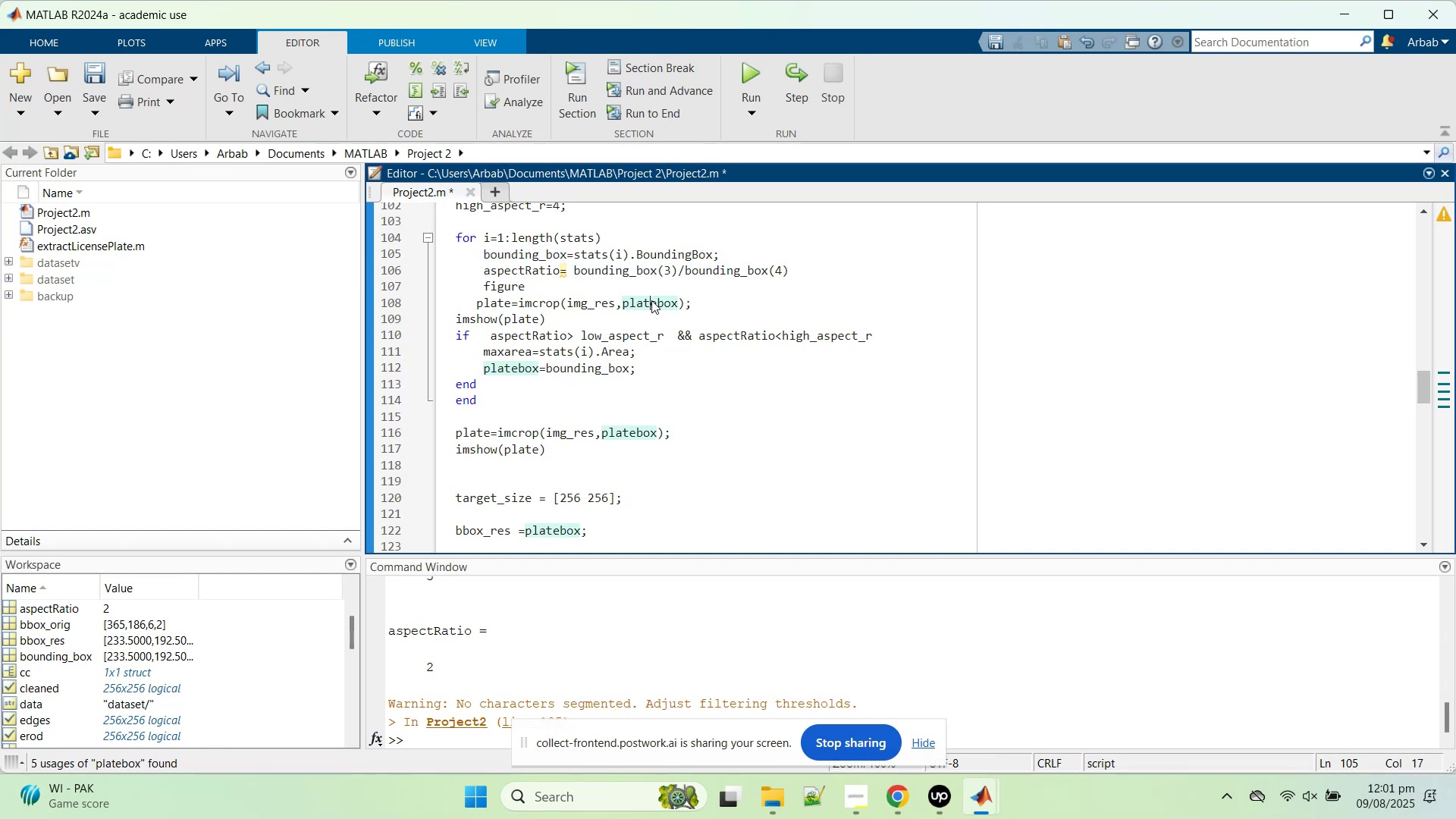 
double_click([651, 300])
 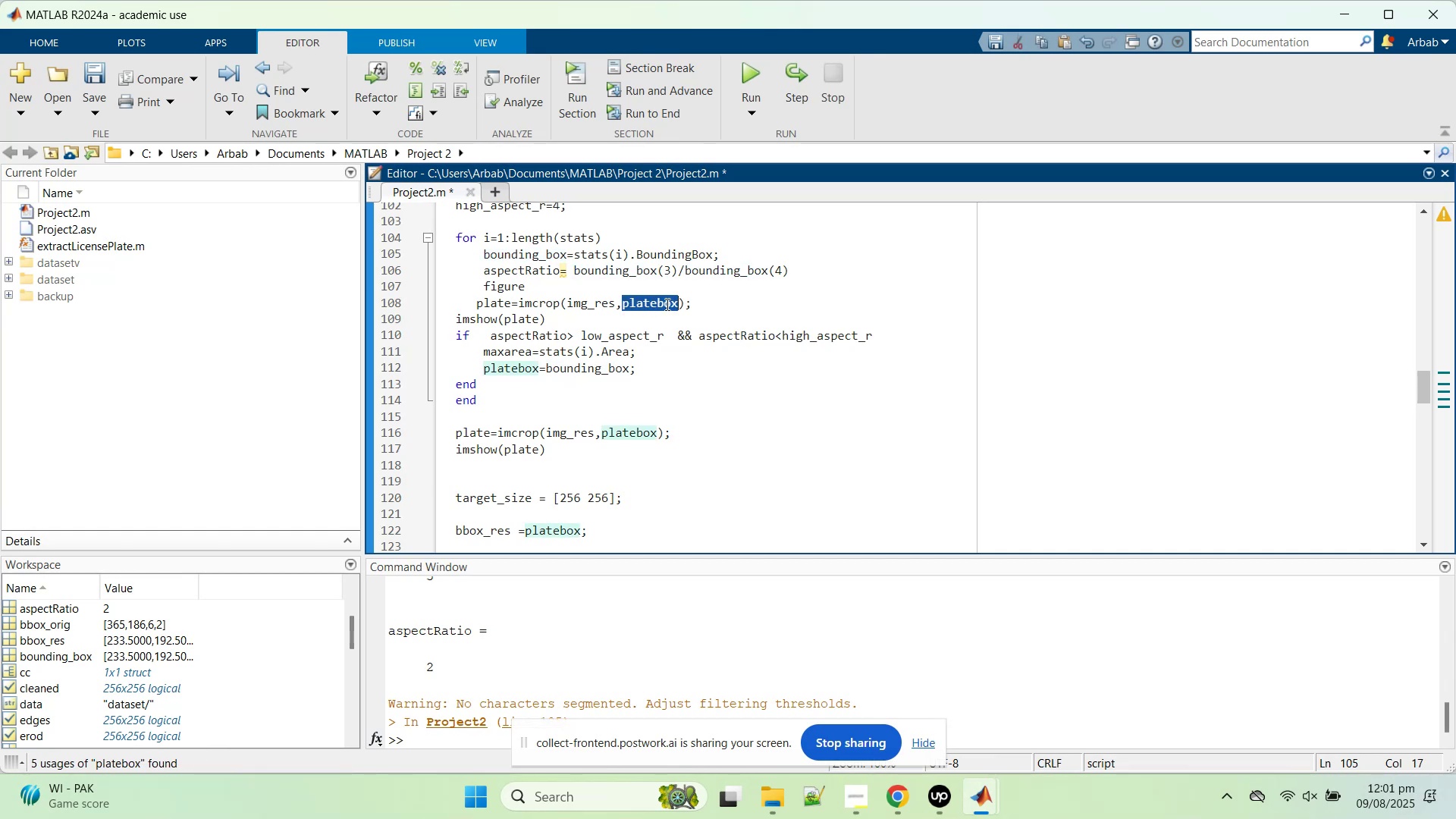 
key(Control+V)
 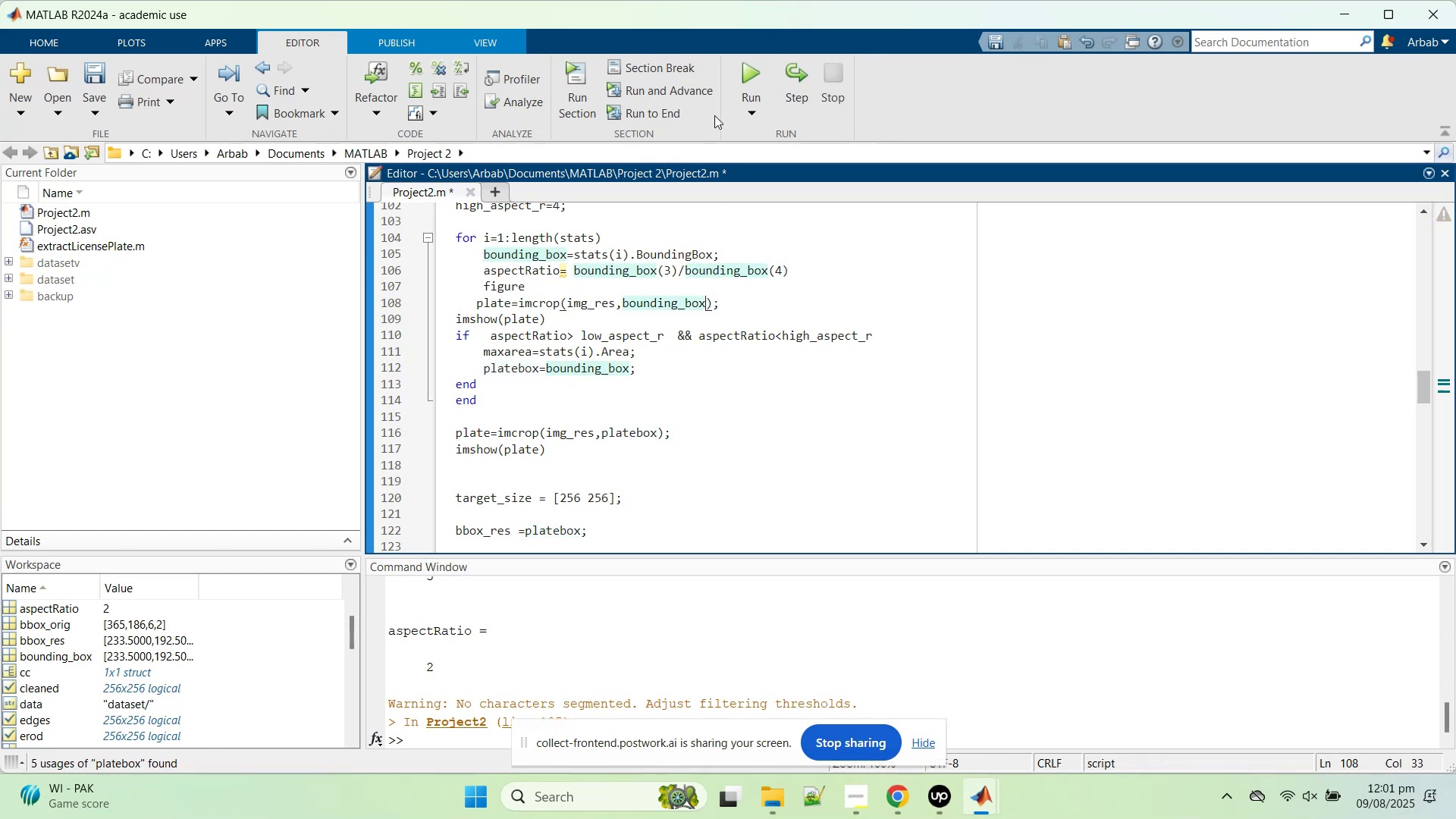 
key(Control+S)
 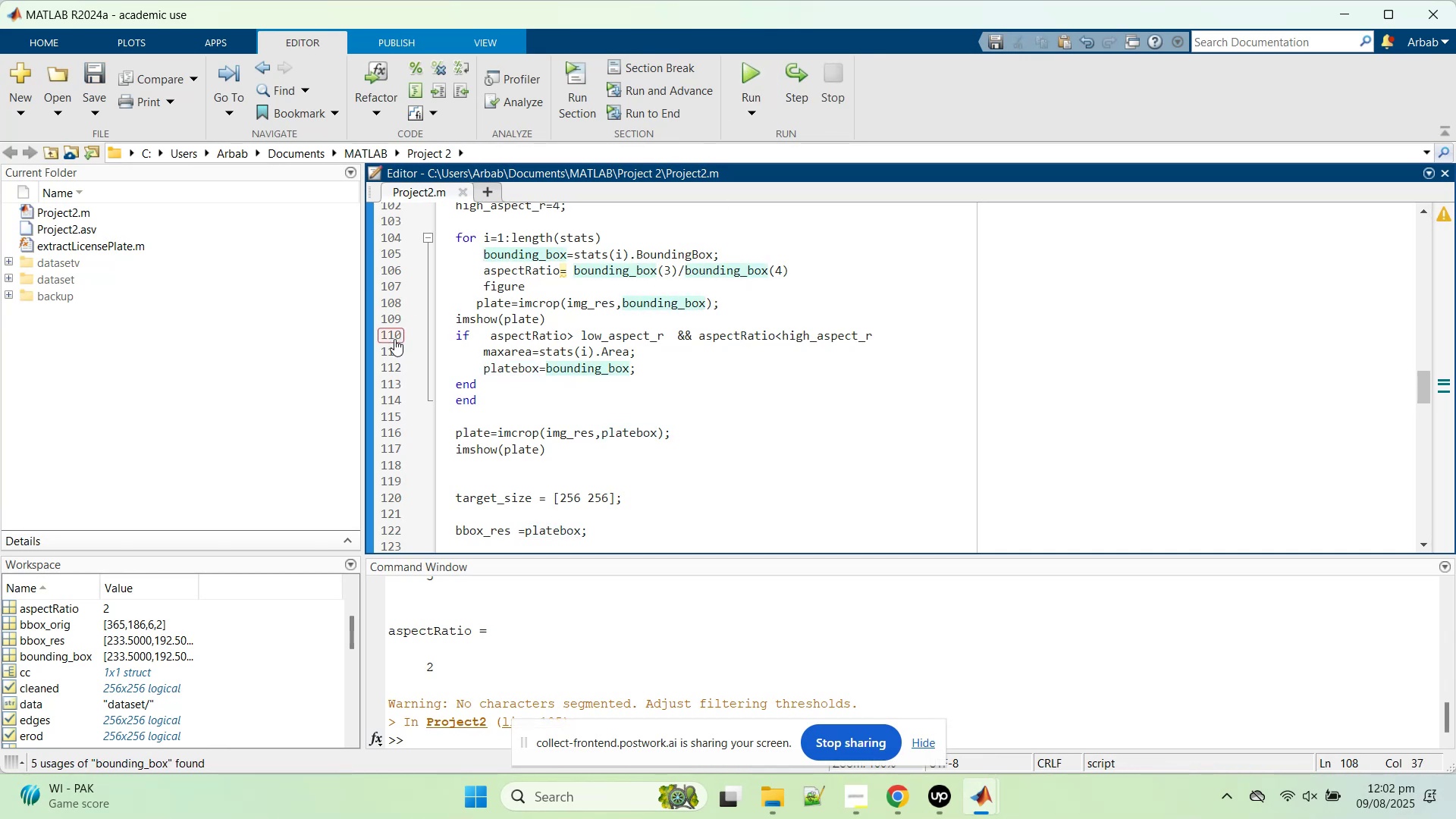 
left_click([390, 334])
 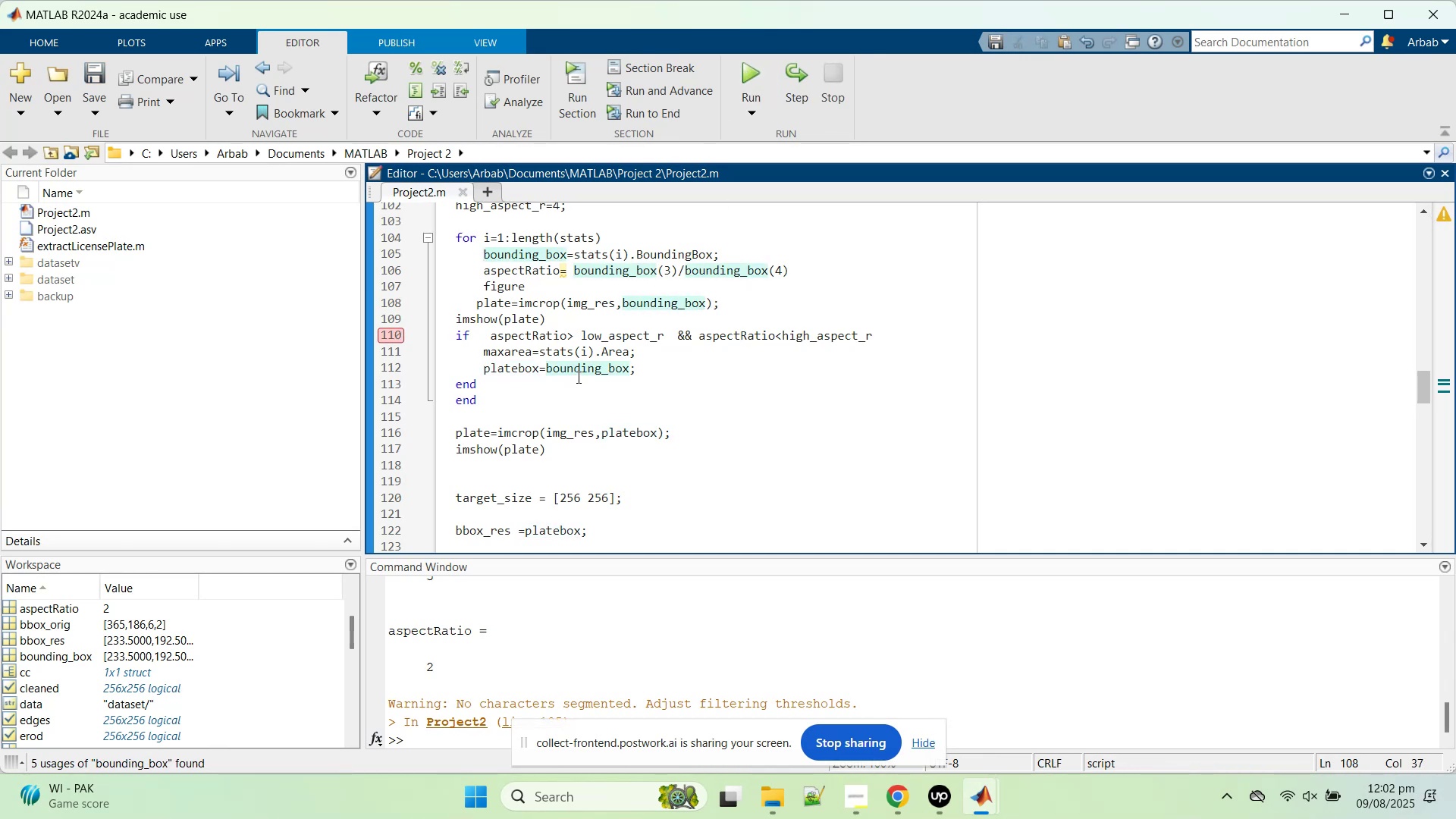 
left_click([541, 382])
 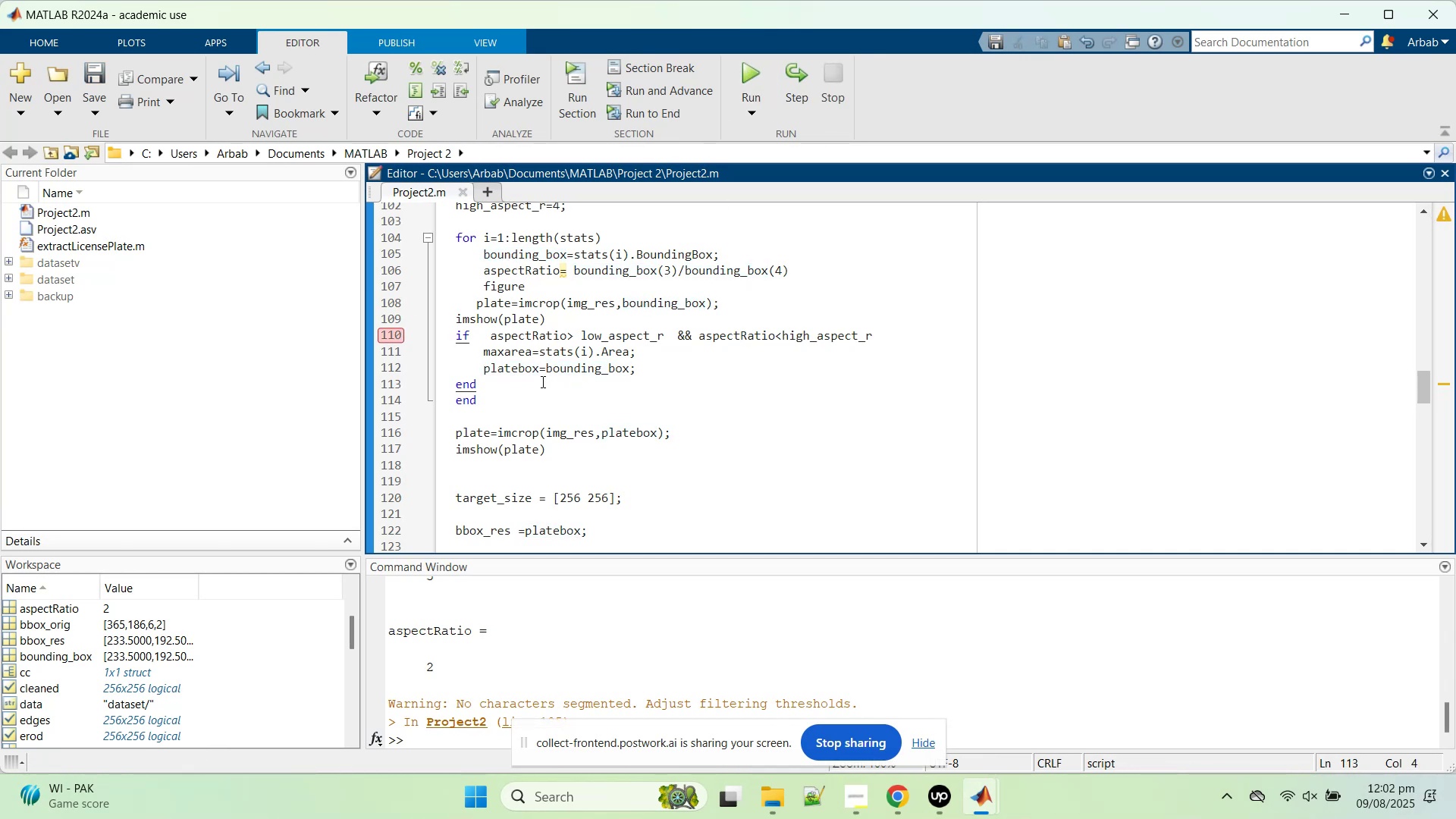 
key(Enter)
 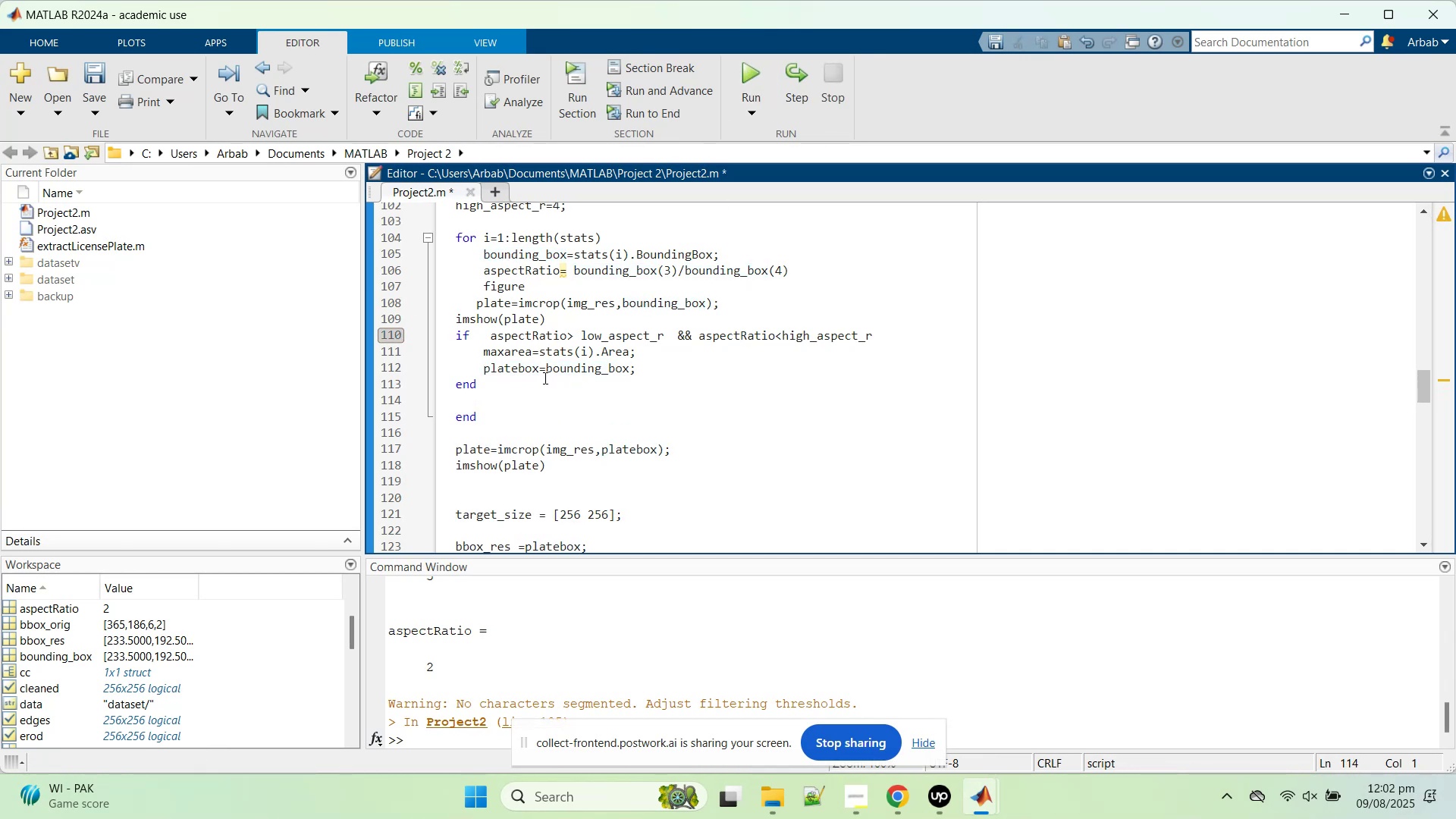 
type(clo)
 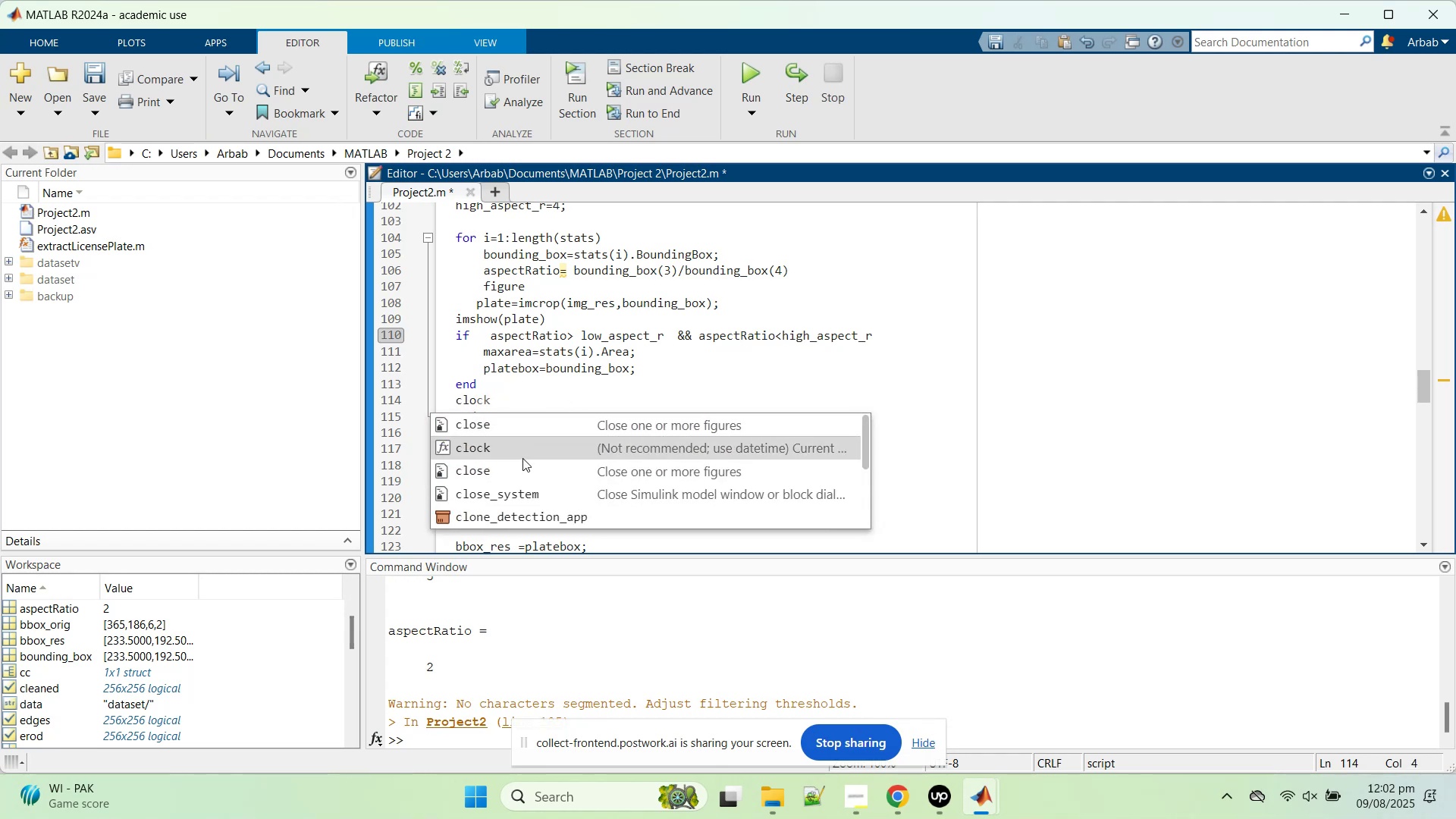 
left_click([513, 425])
 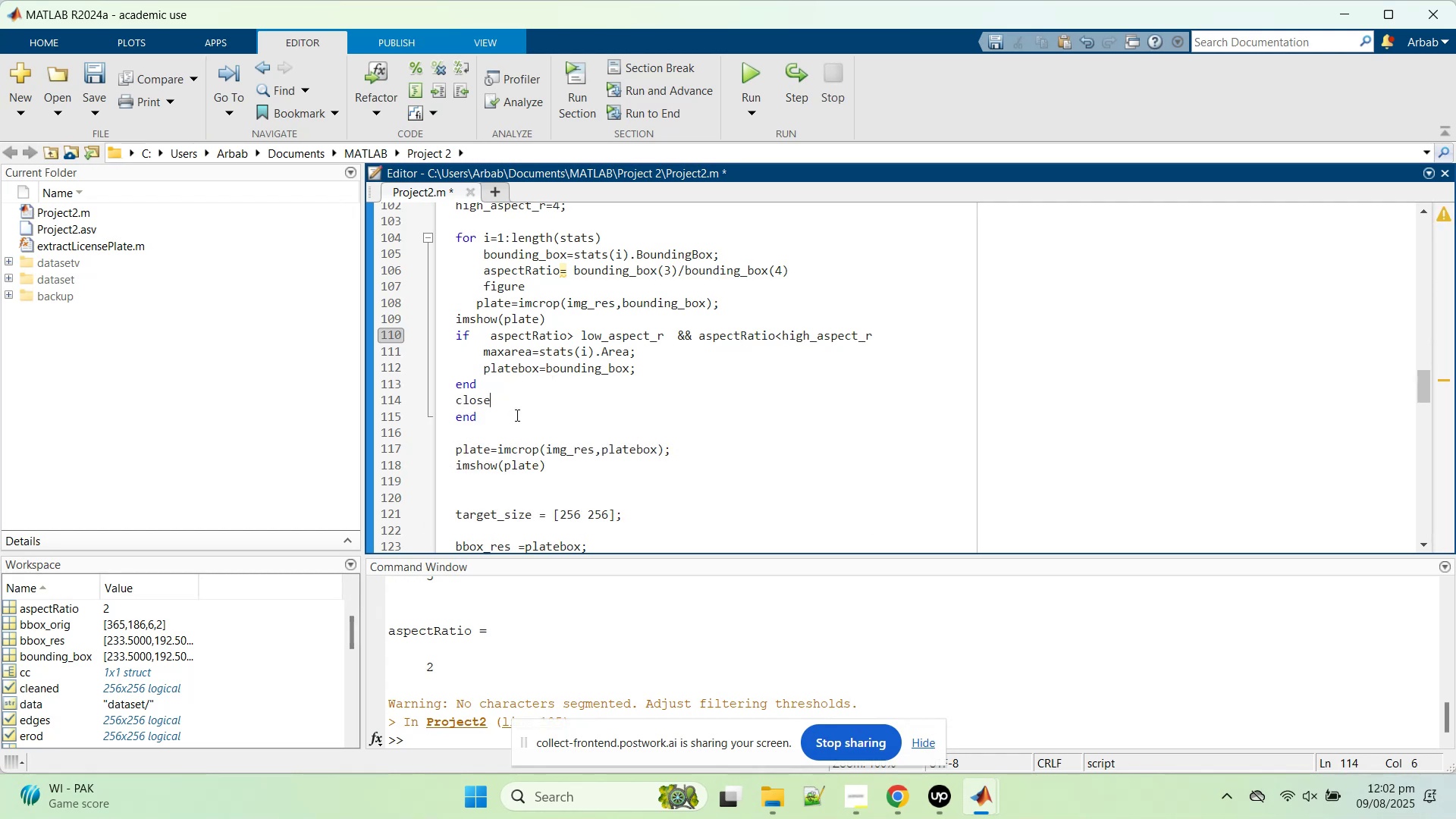 
type( all)
 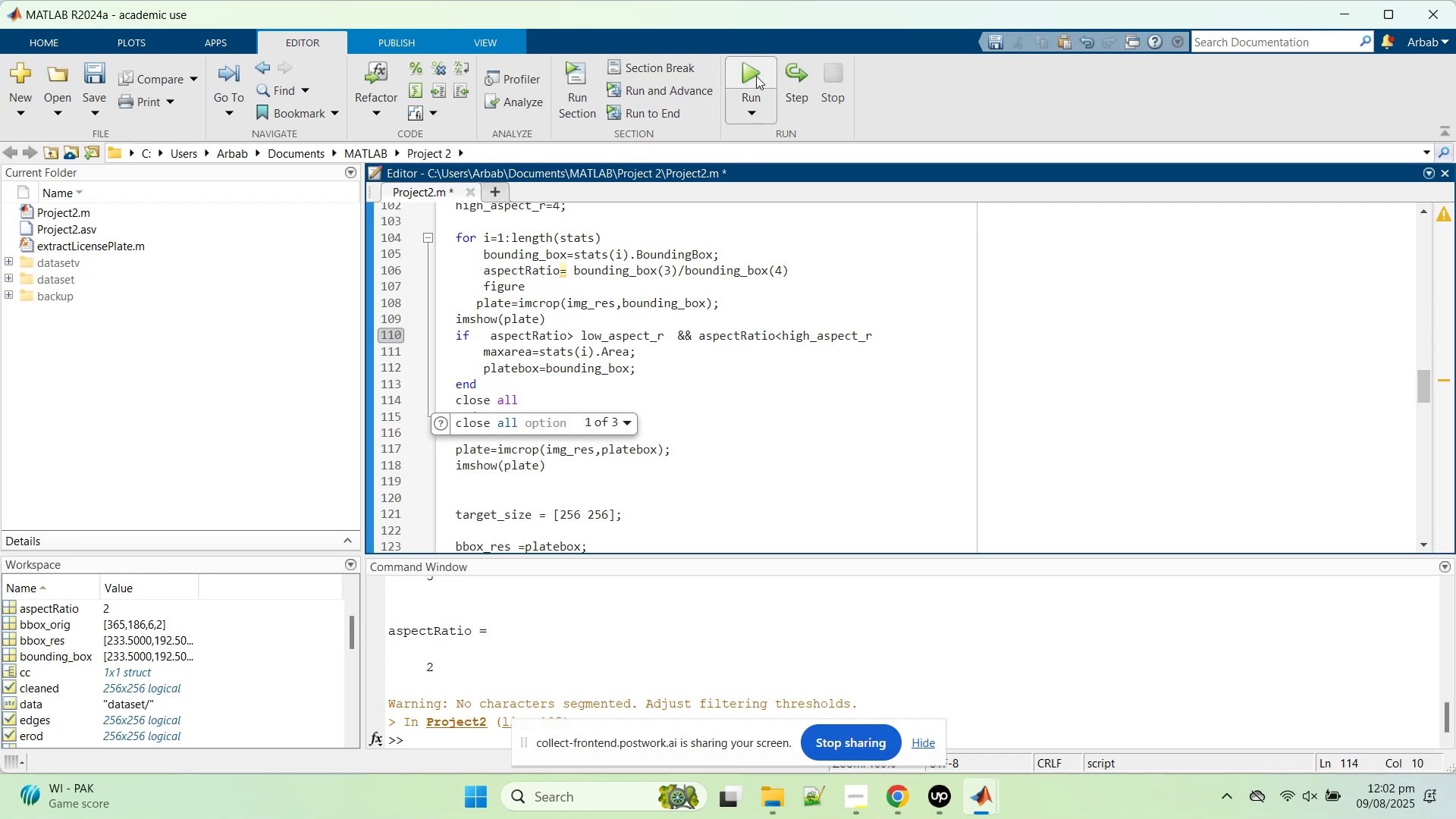 
left_click_drag(start_coordinate=[756, 75], to_coordinate=[754, 81])
 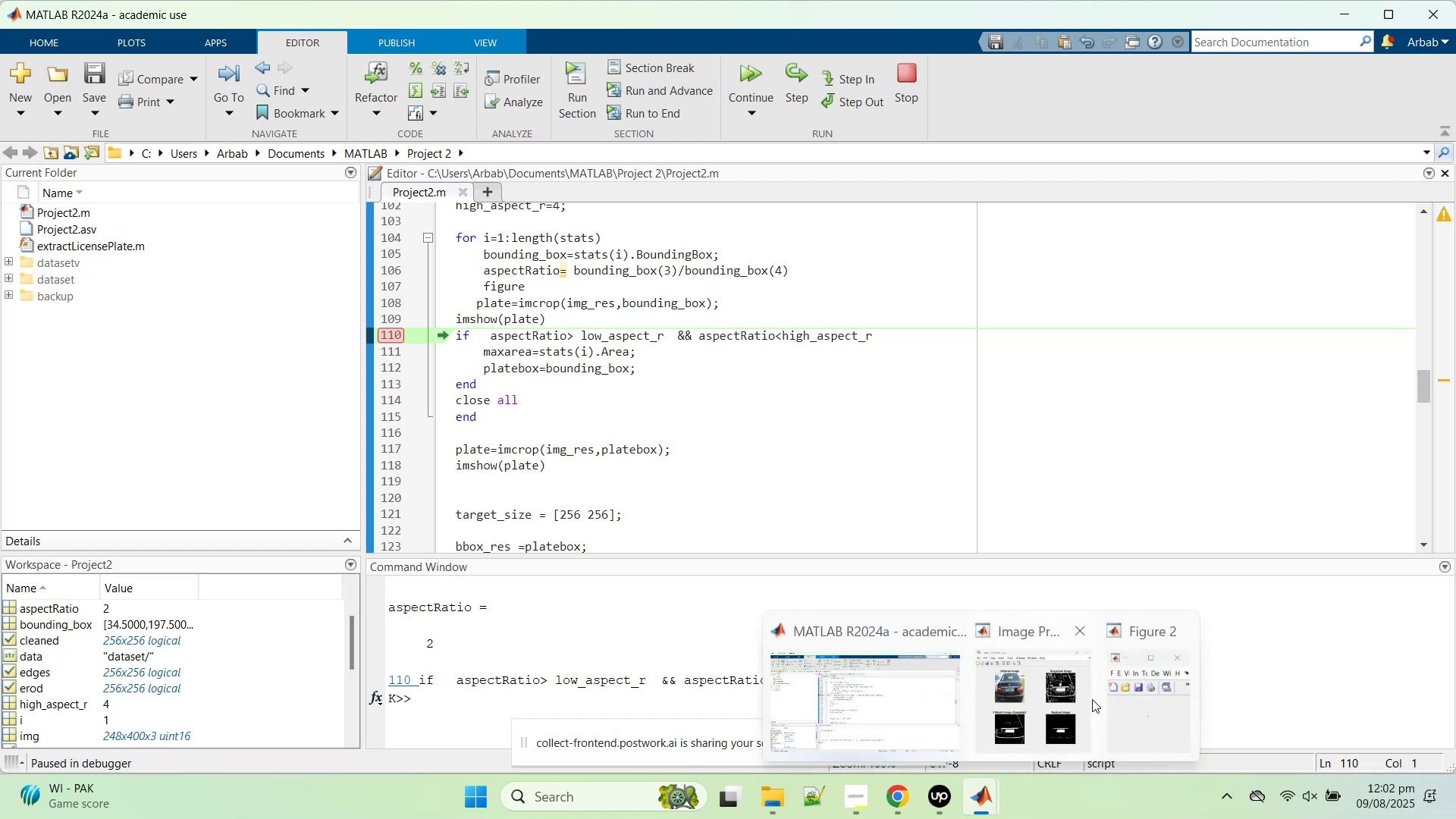 
left_click([1040, 689])
 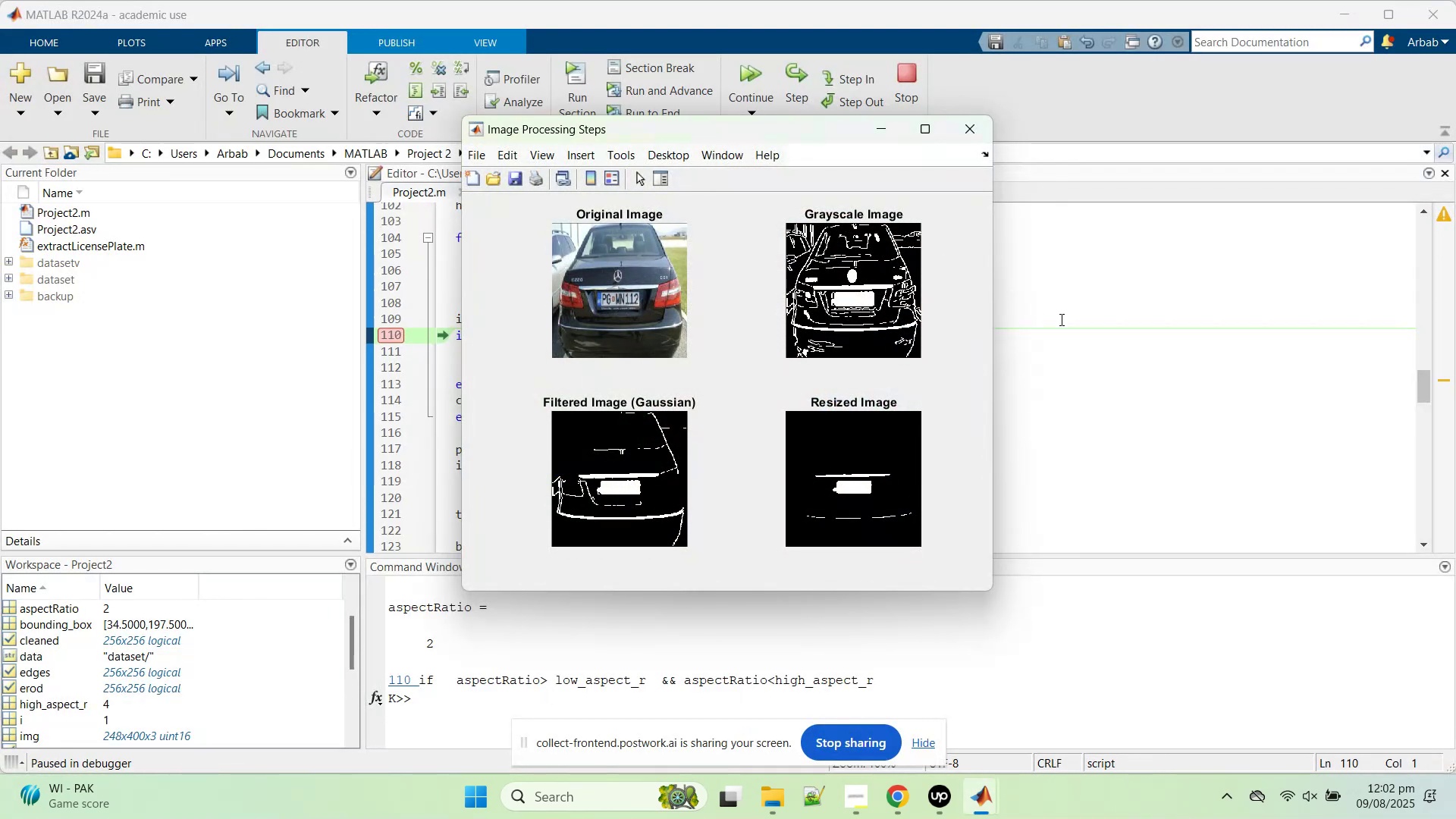 
left_click([1139, 340])
 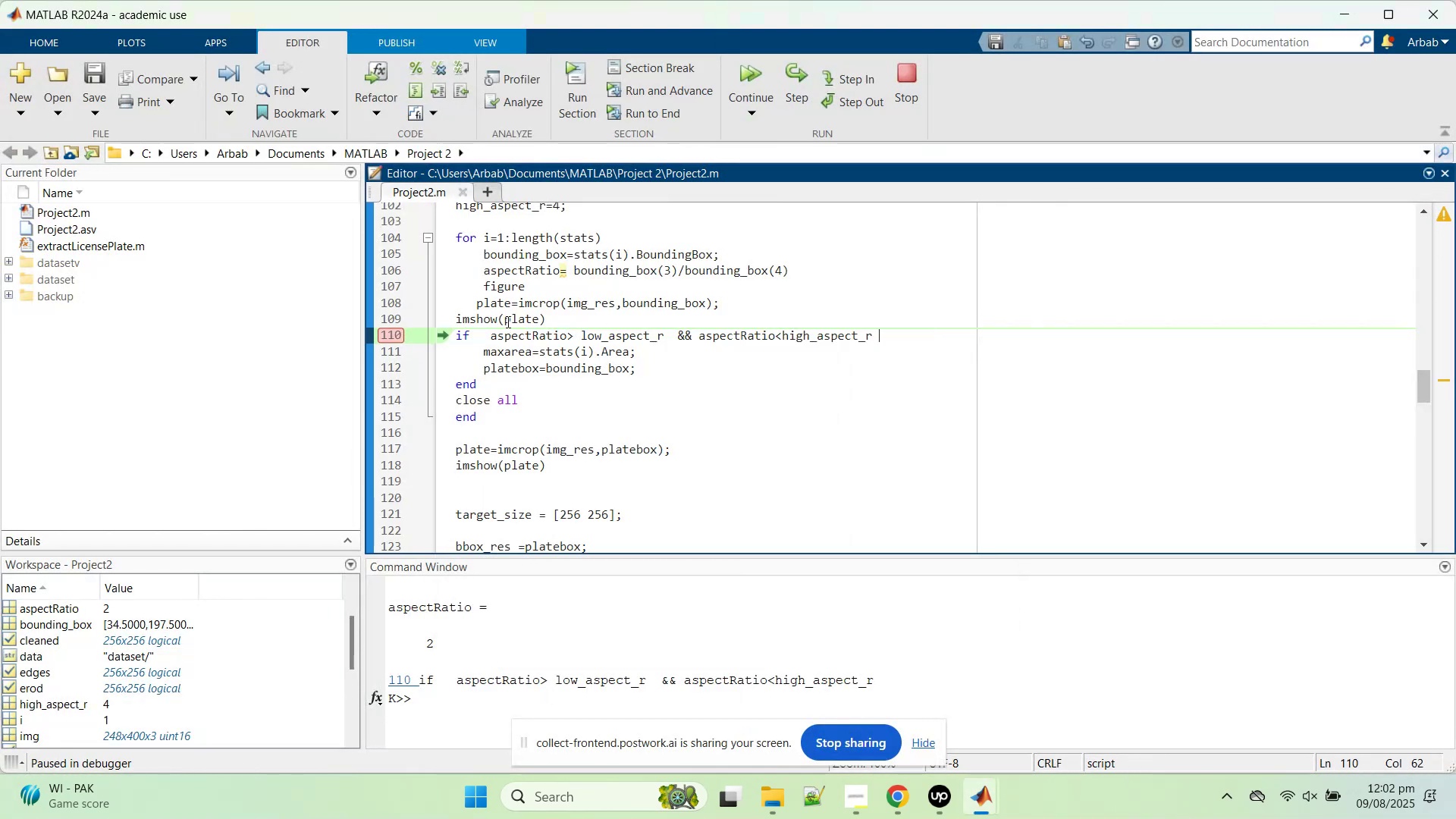 
double_click([507, 322])
 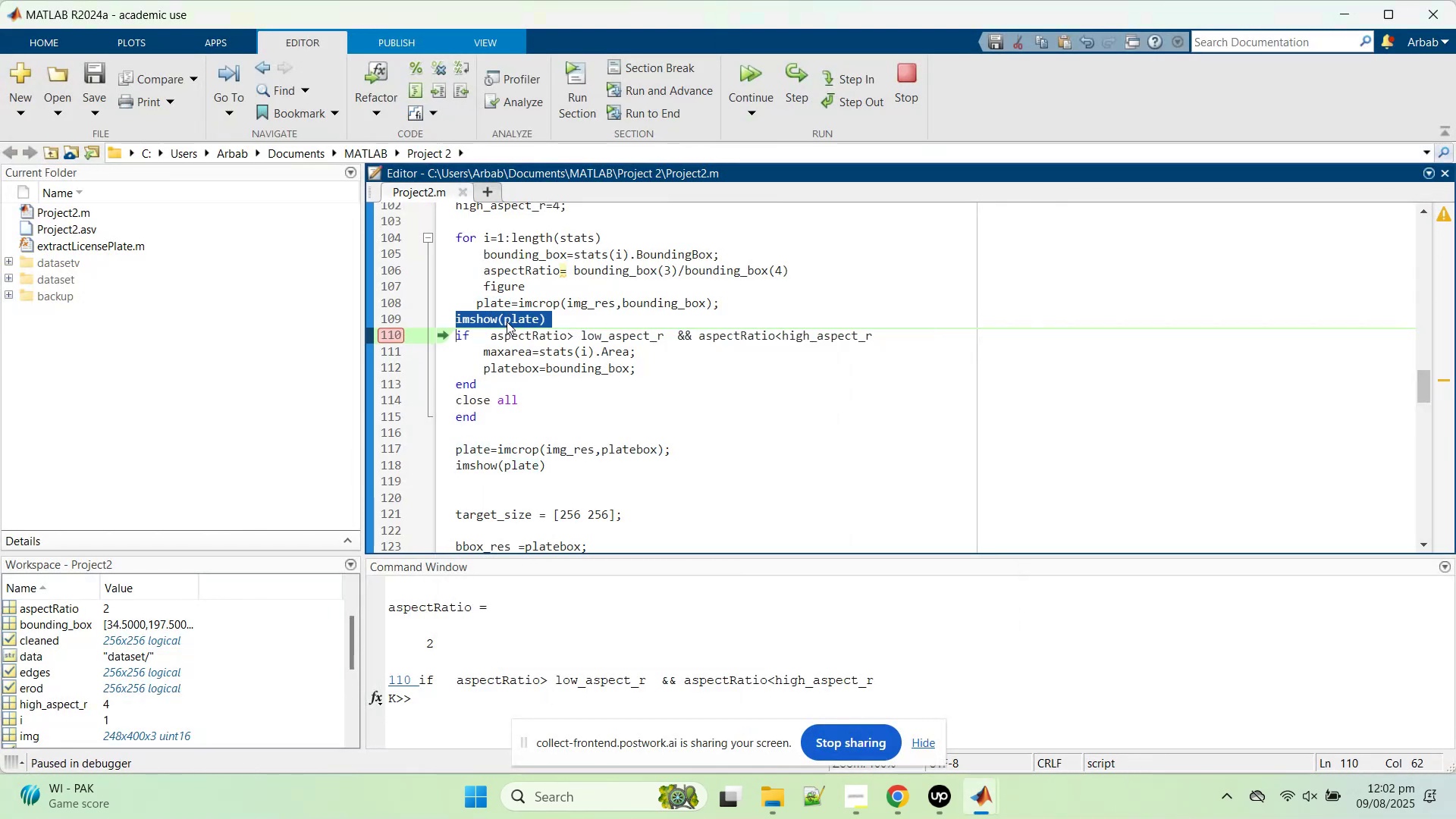 
triple_click([507, 322])
 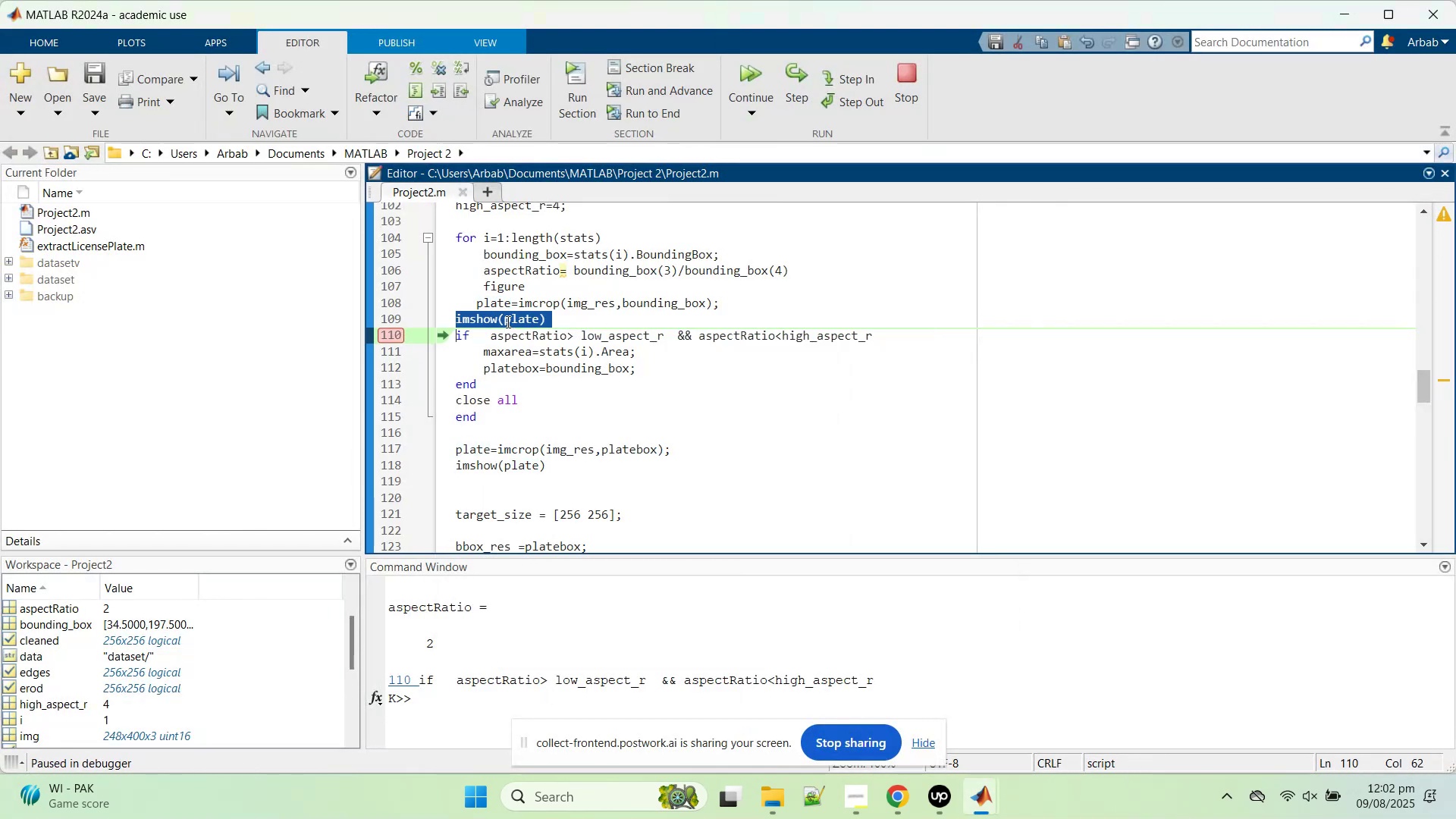 
right_click([507, 322])
 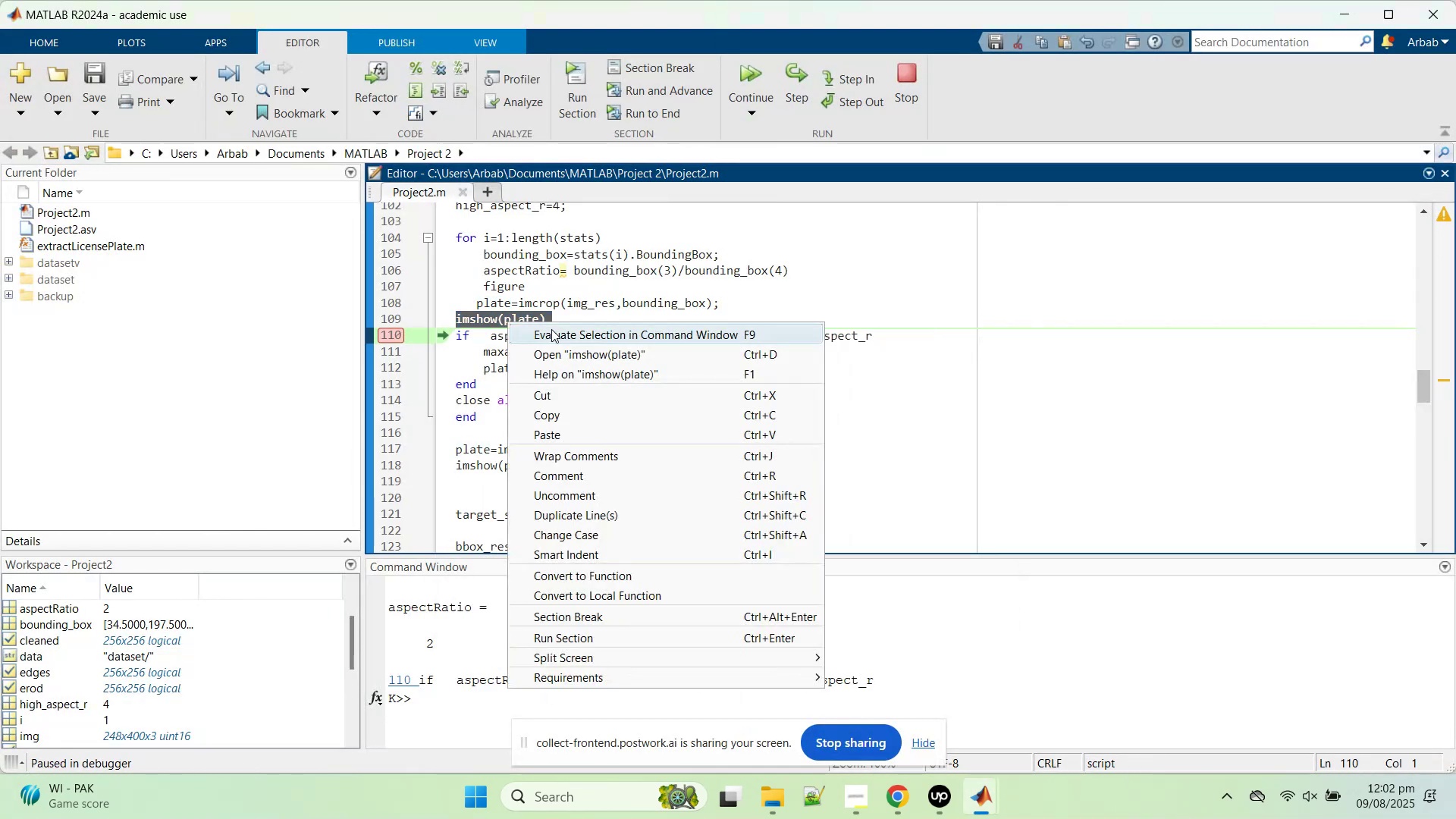 
left_click([551, 329])
 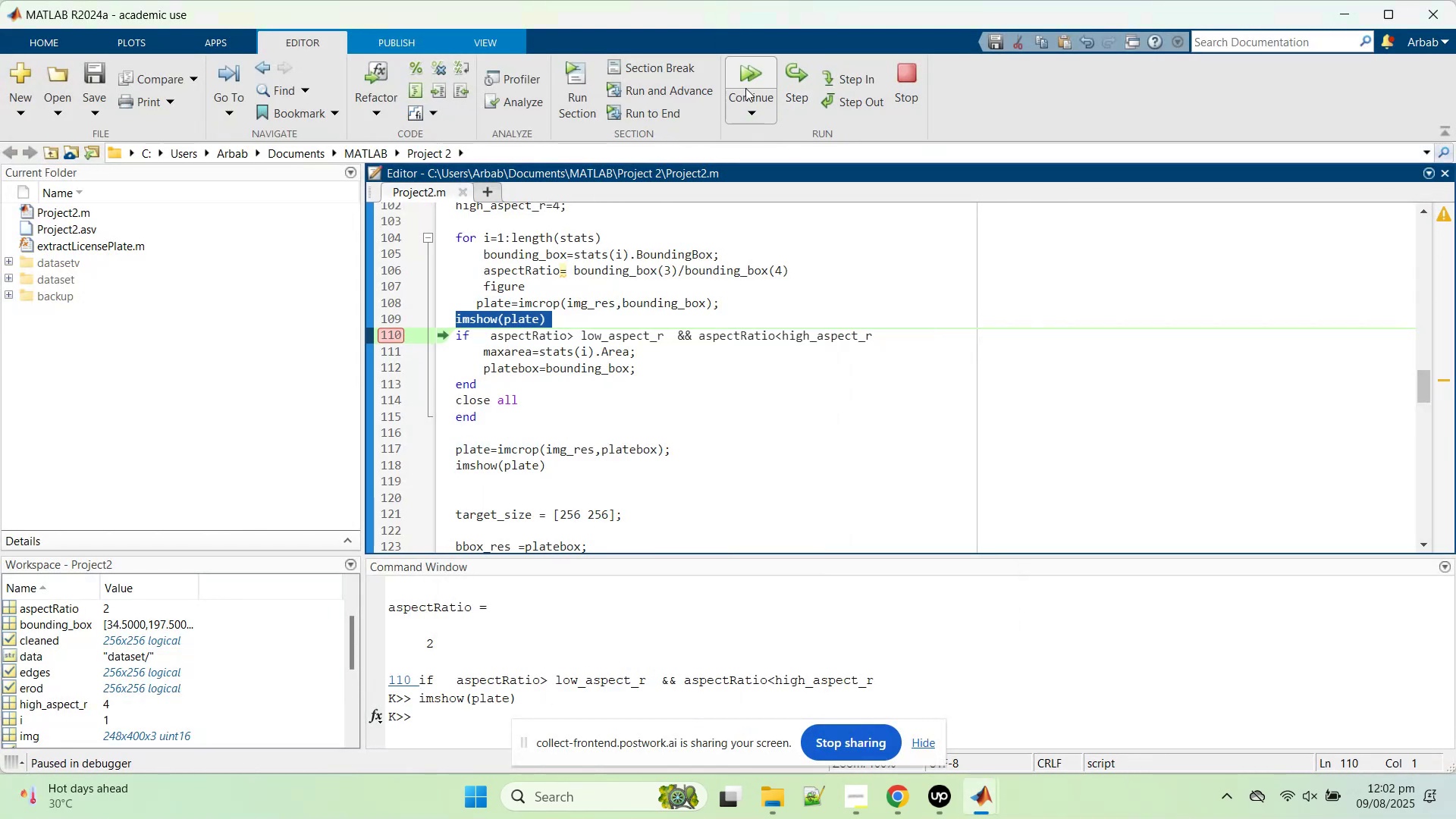 
left_click([745, 88])
 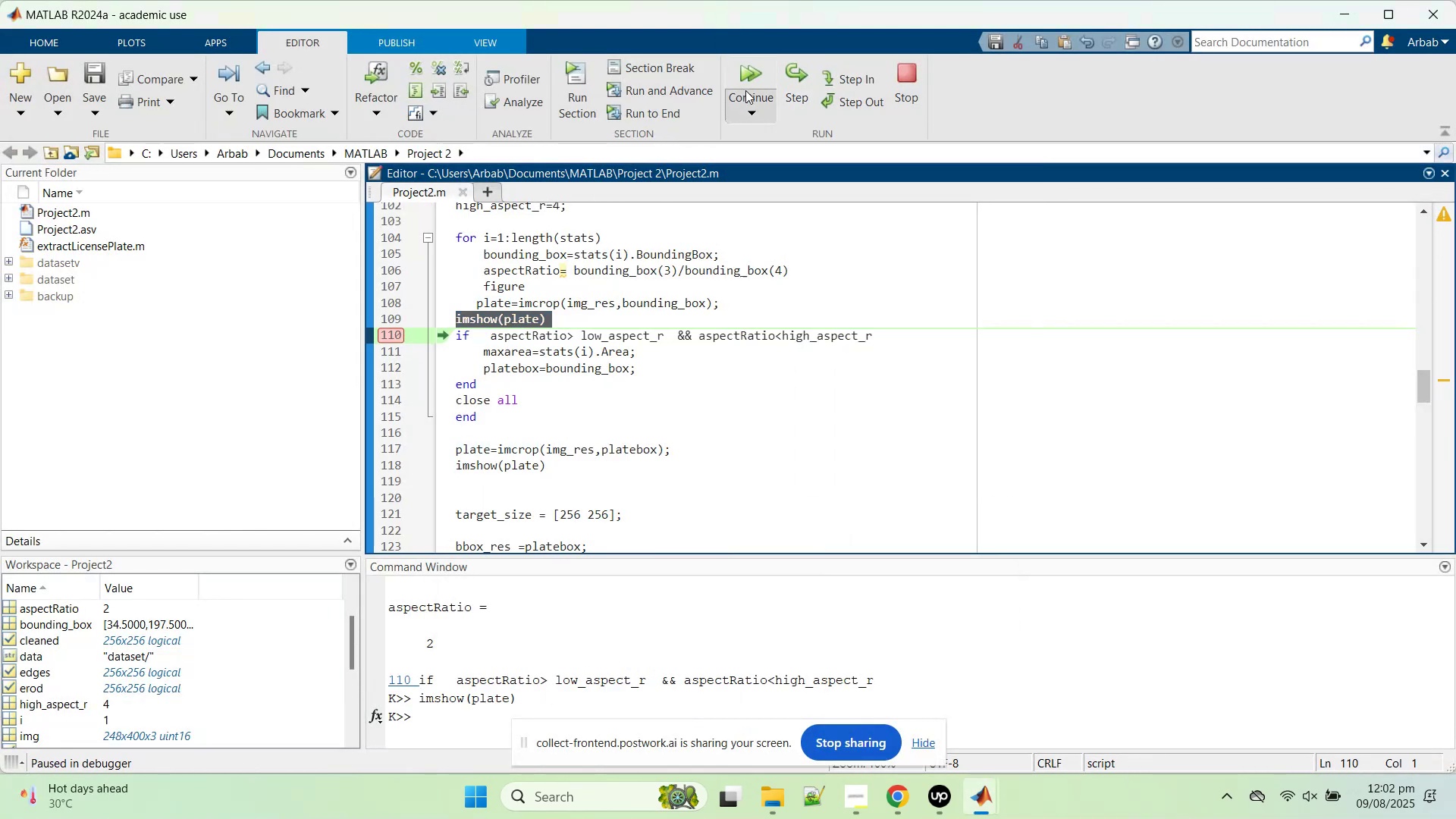 
left_click([745, 90])
 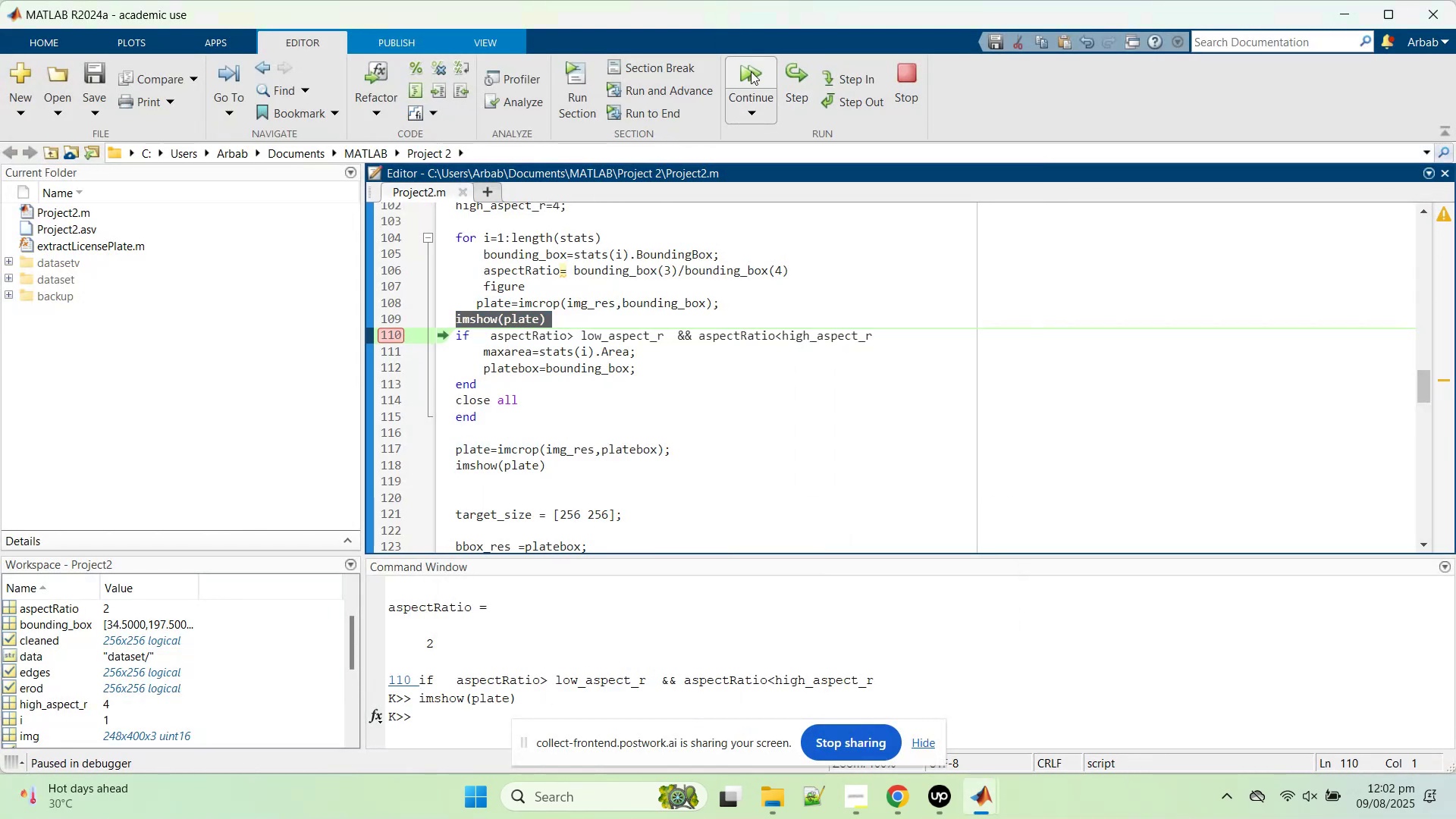 
left_click([751, 71])
 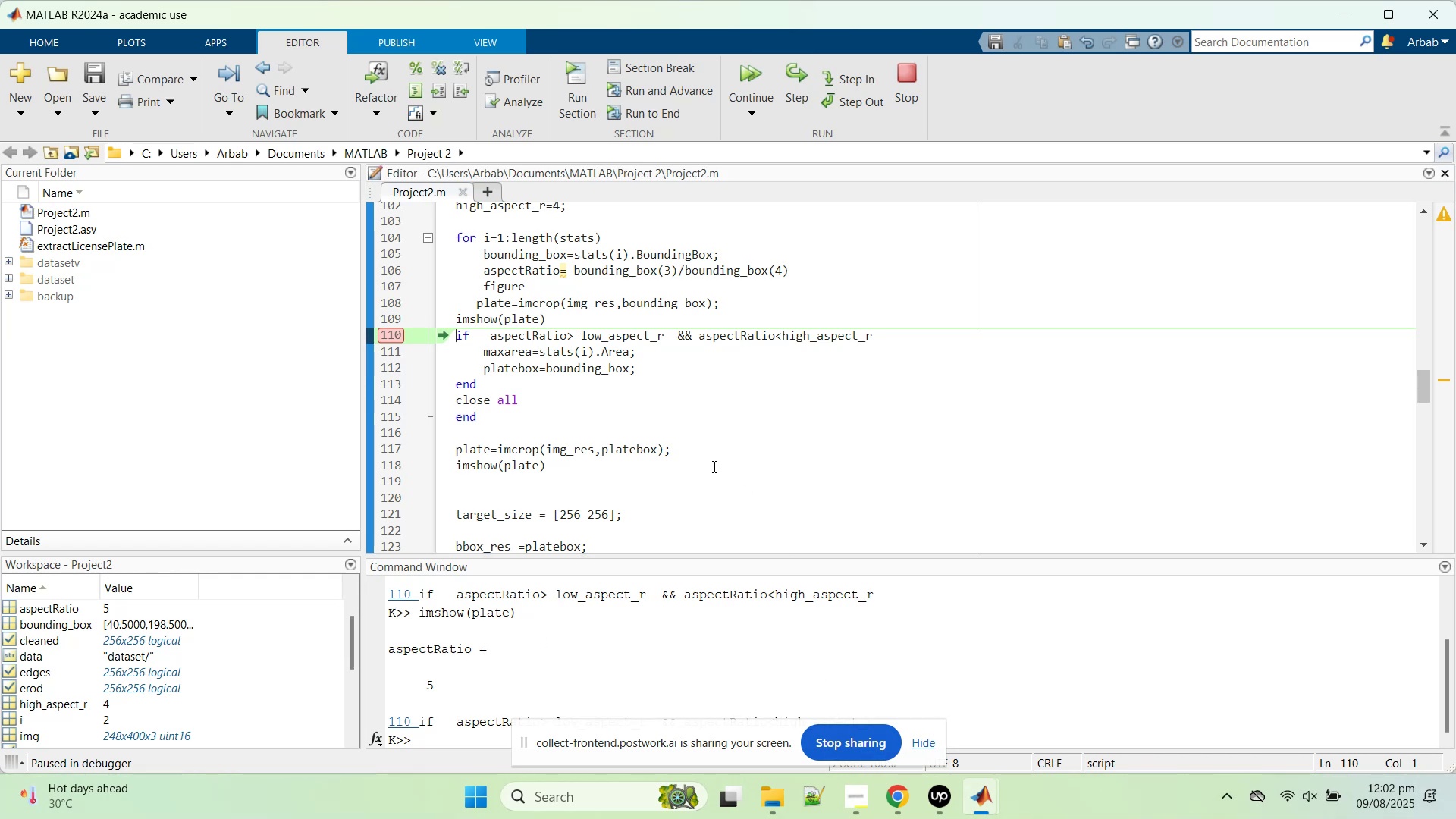 
left_click([739, 301])
 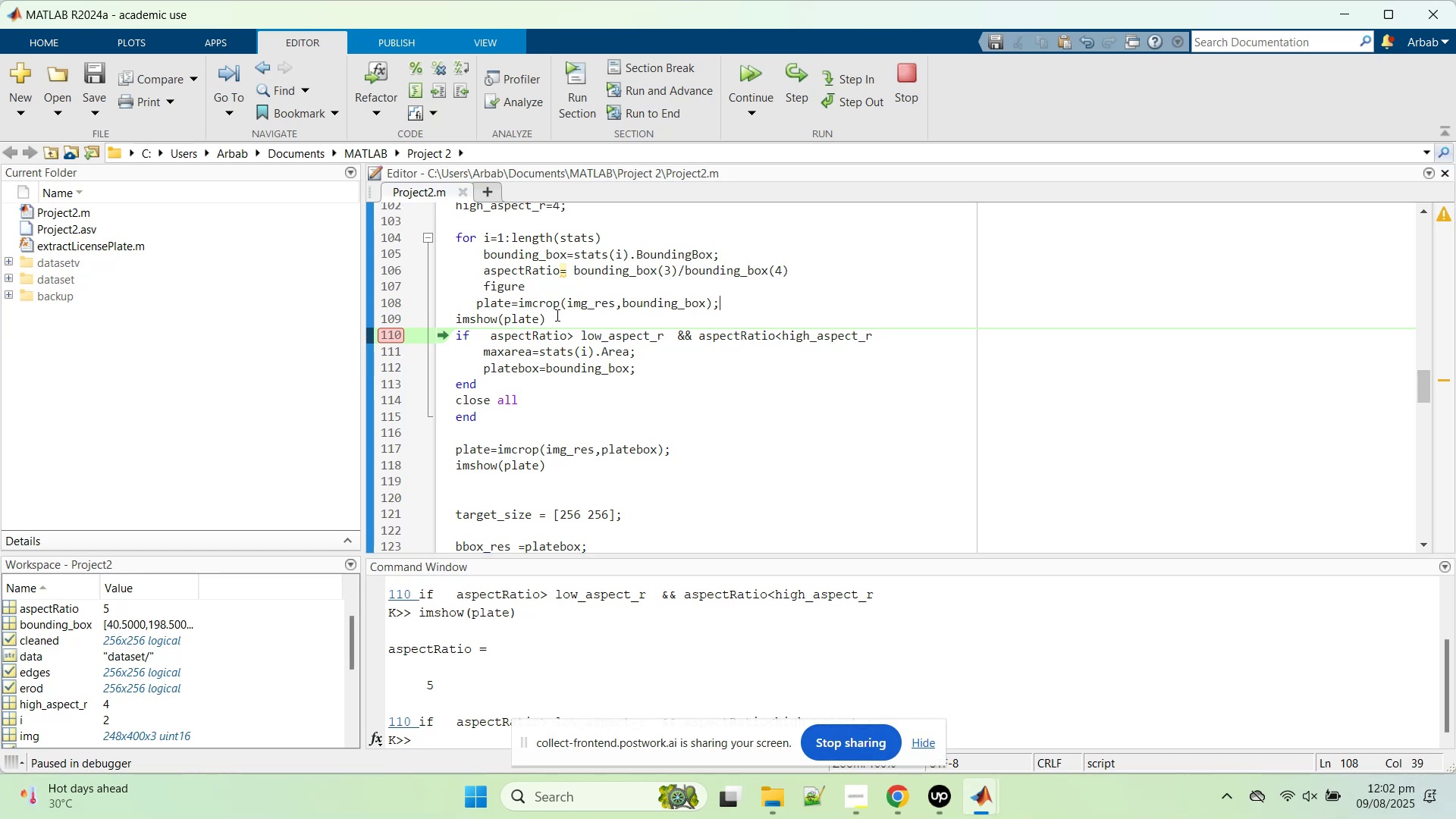 
left_click_drag(start_coordinate=[553, 319], to_coordinate=[375, 319])
 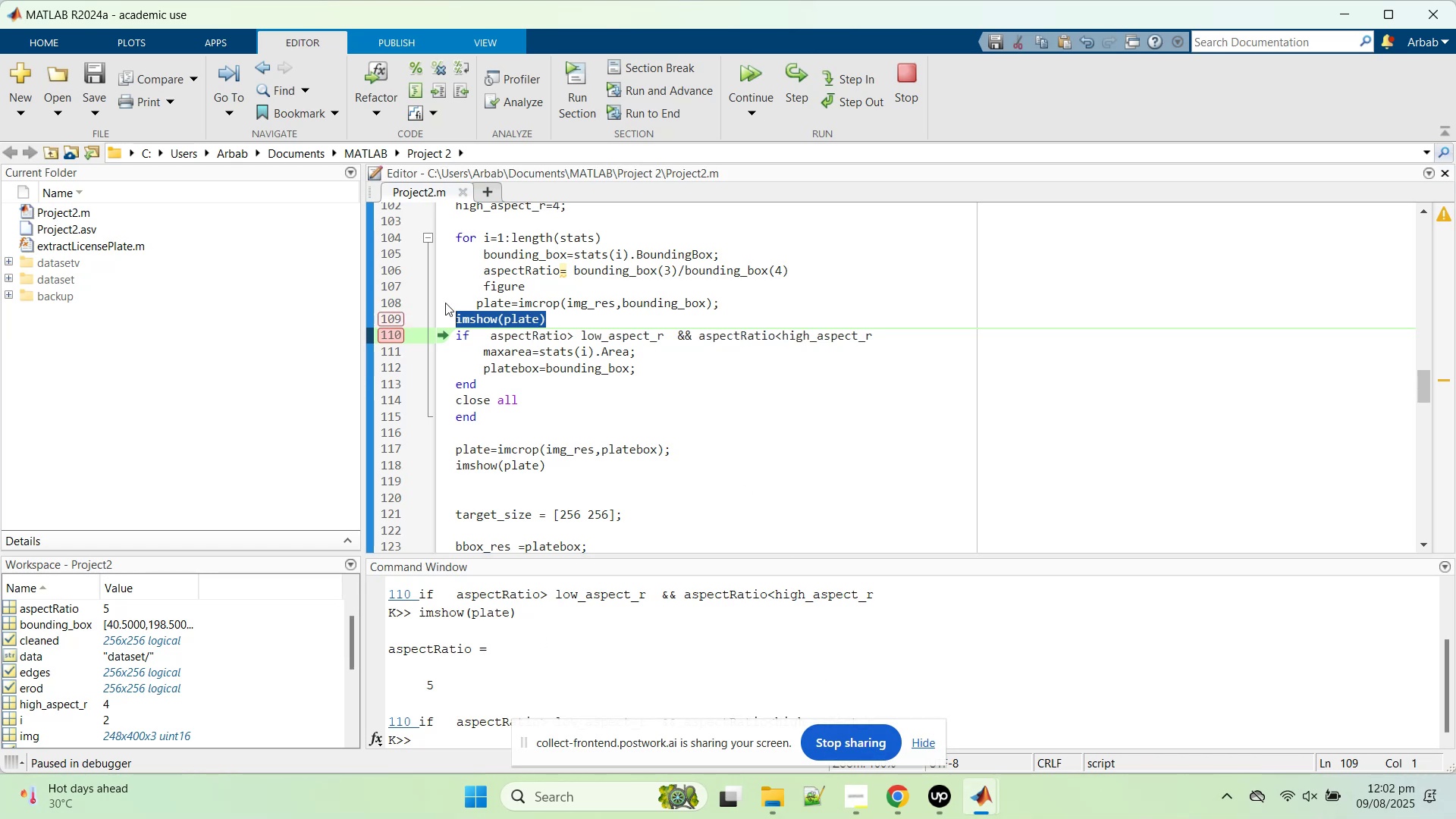 
key(Control+X)
 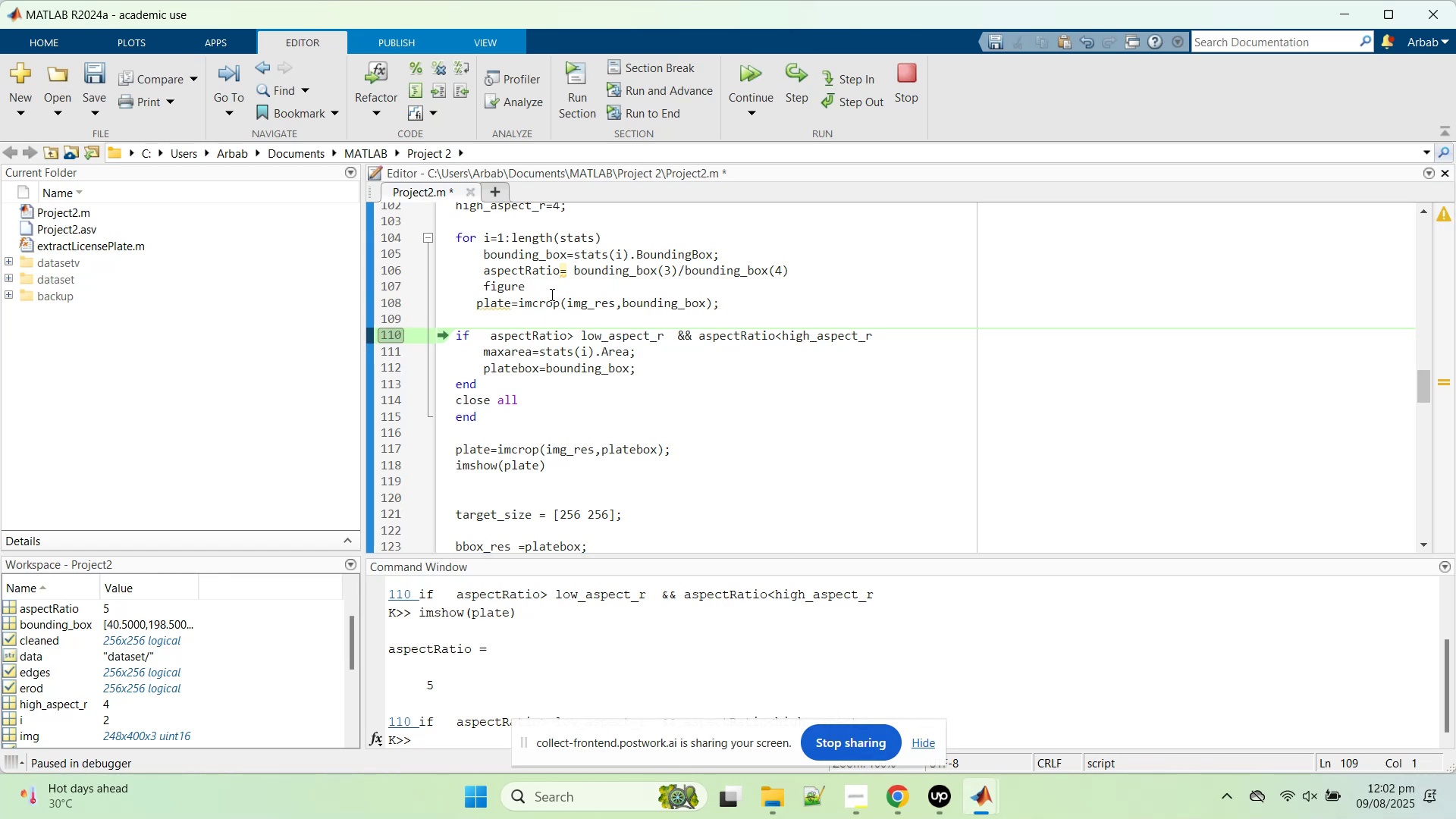 
key(Control+Z)
 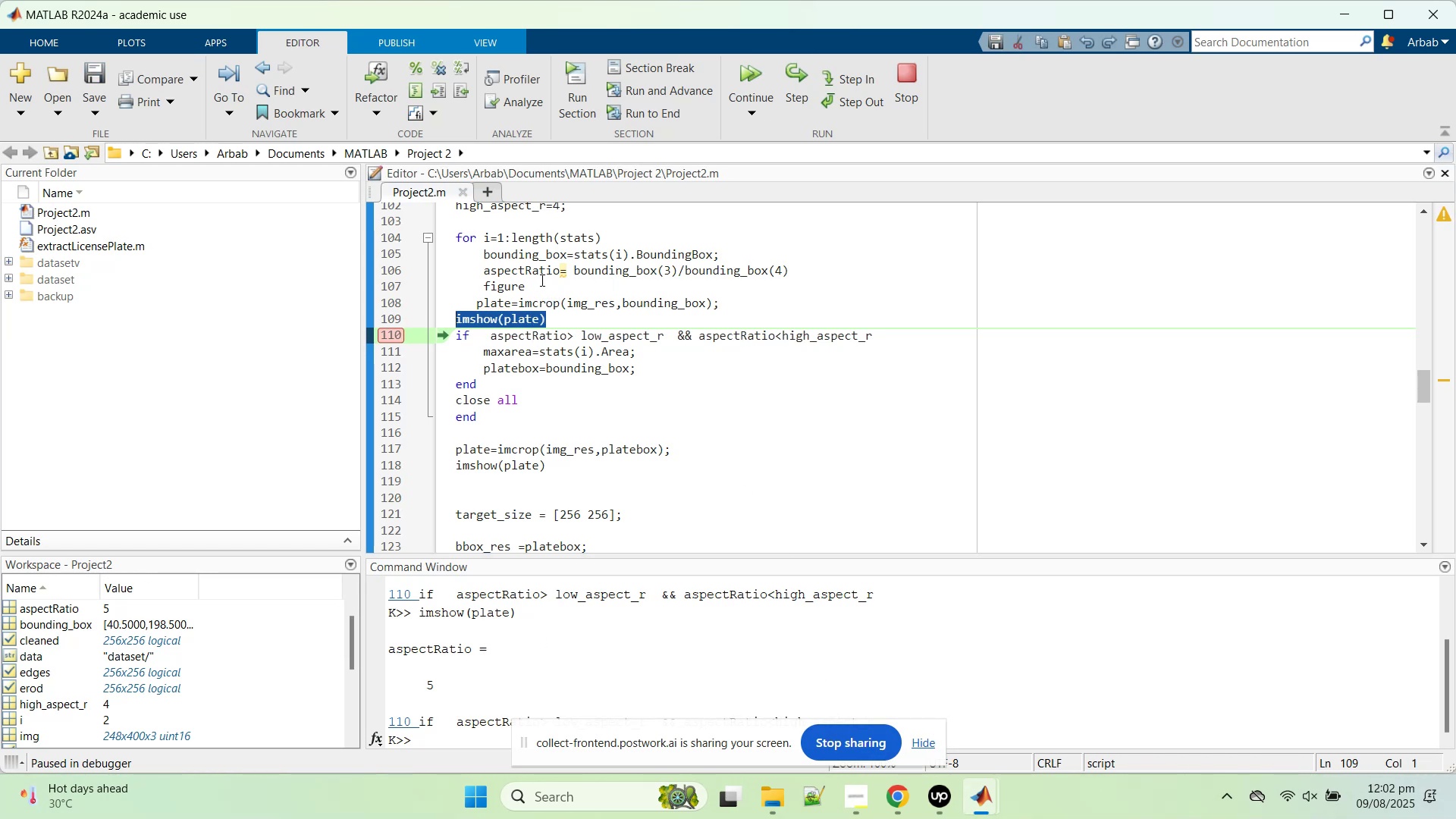 
left_click_drag(start_coordinate=[541, 280], to_coordinate=[430, 282])
 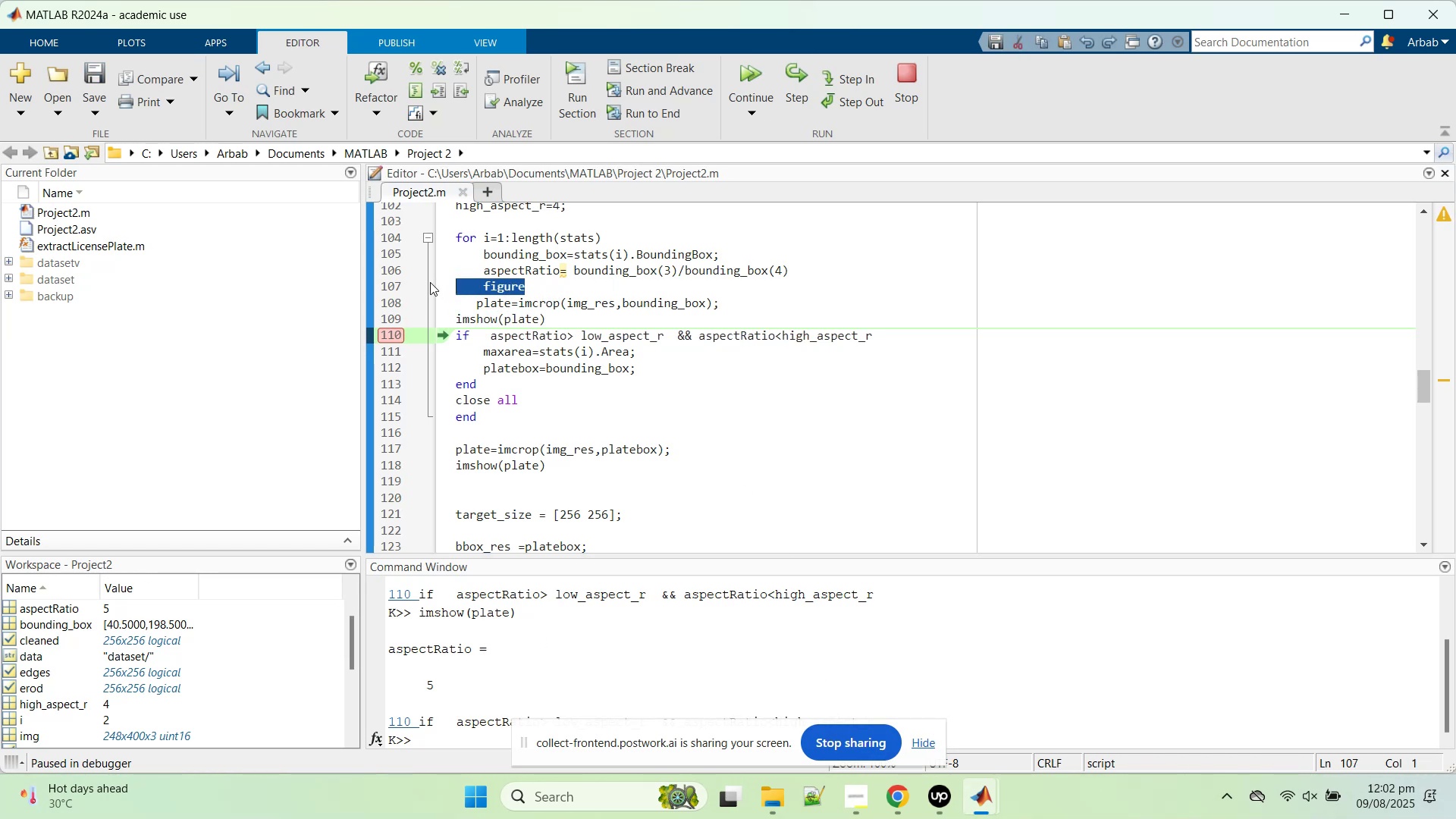 
key(Control+C)
 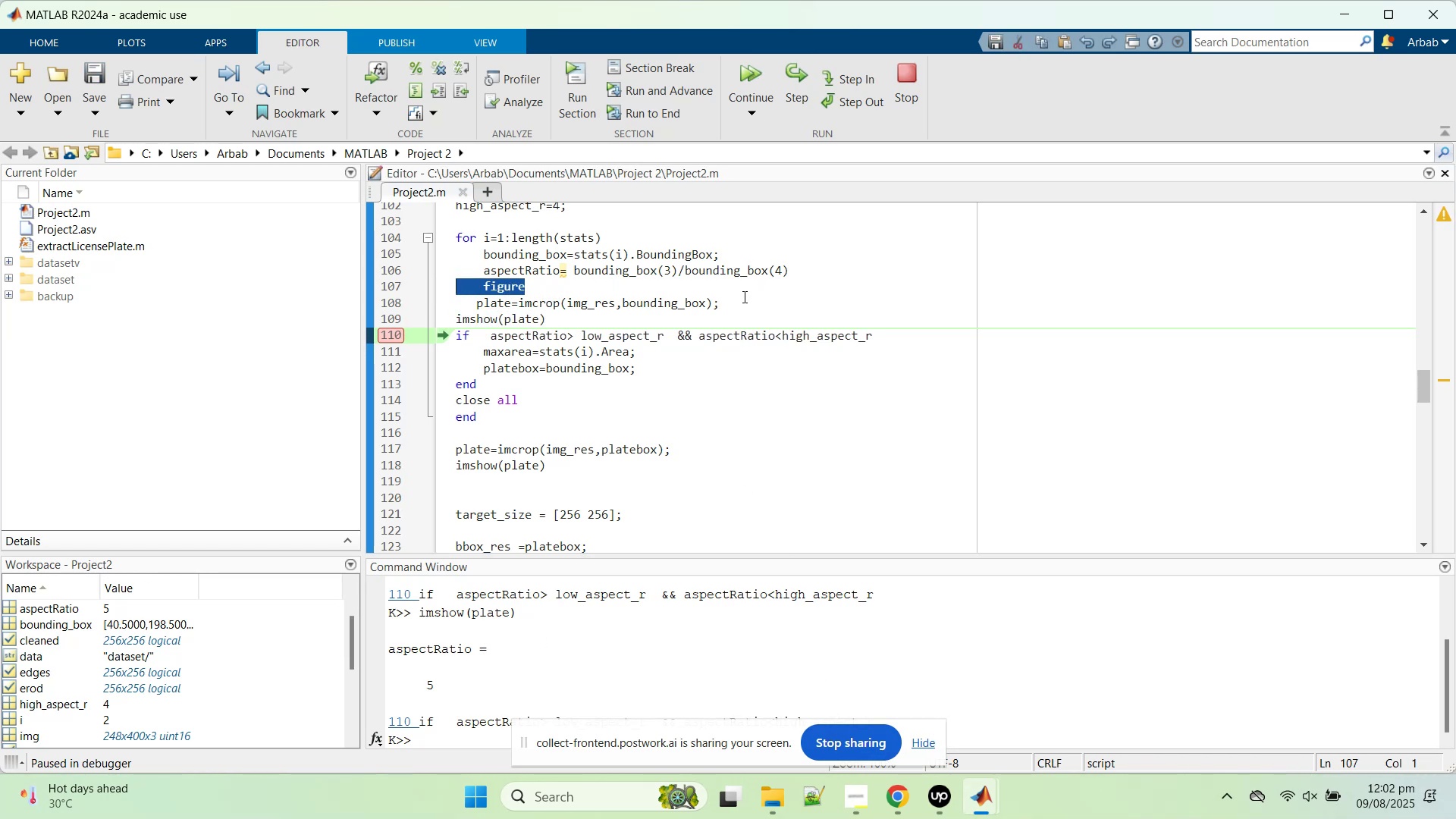 
left_click([743, 297])
 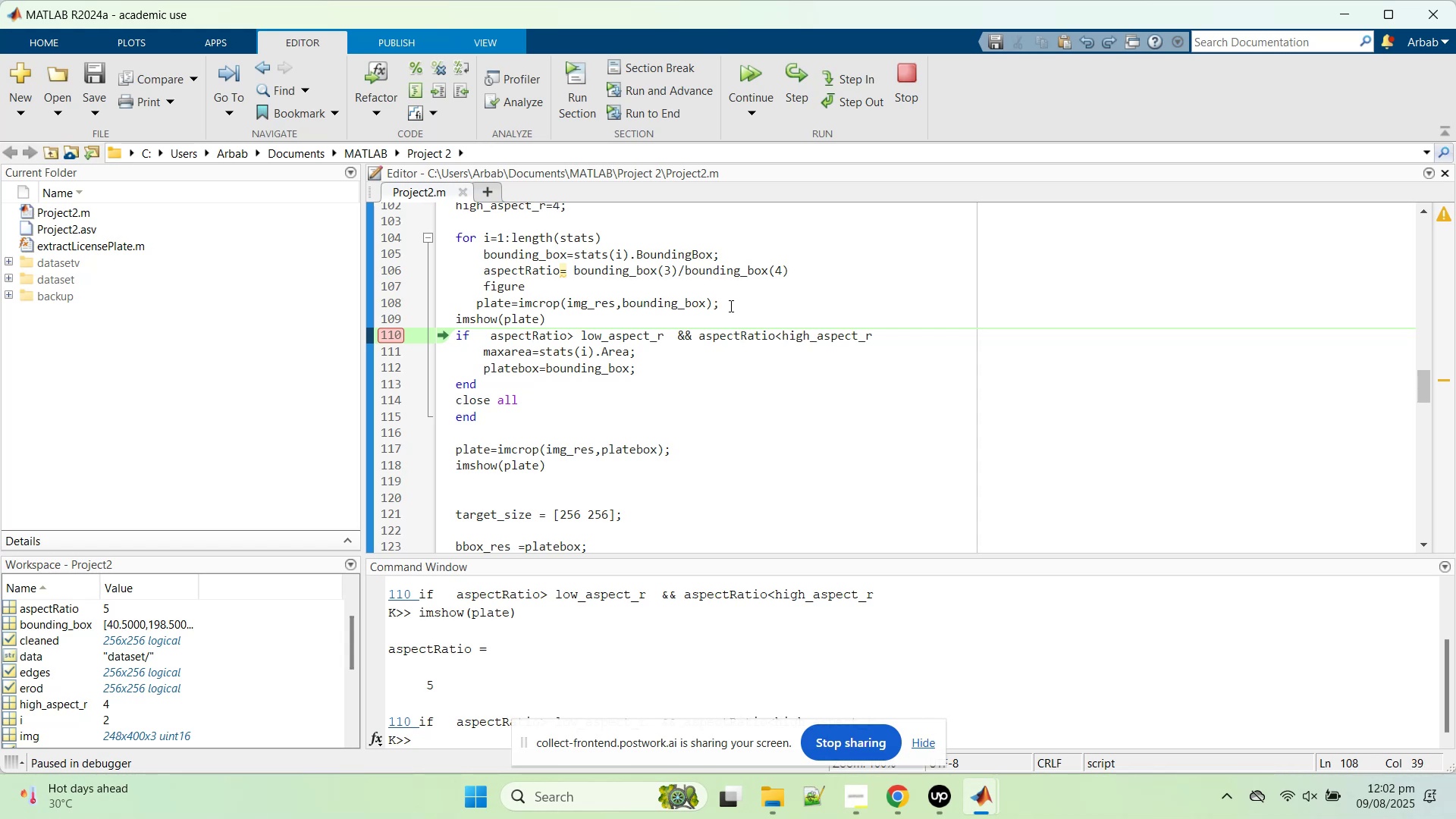 
key(Enter)
 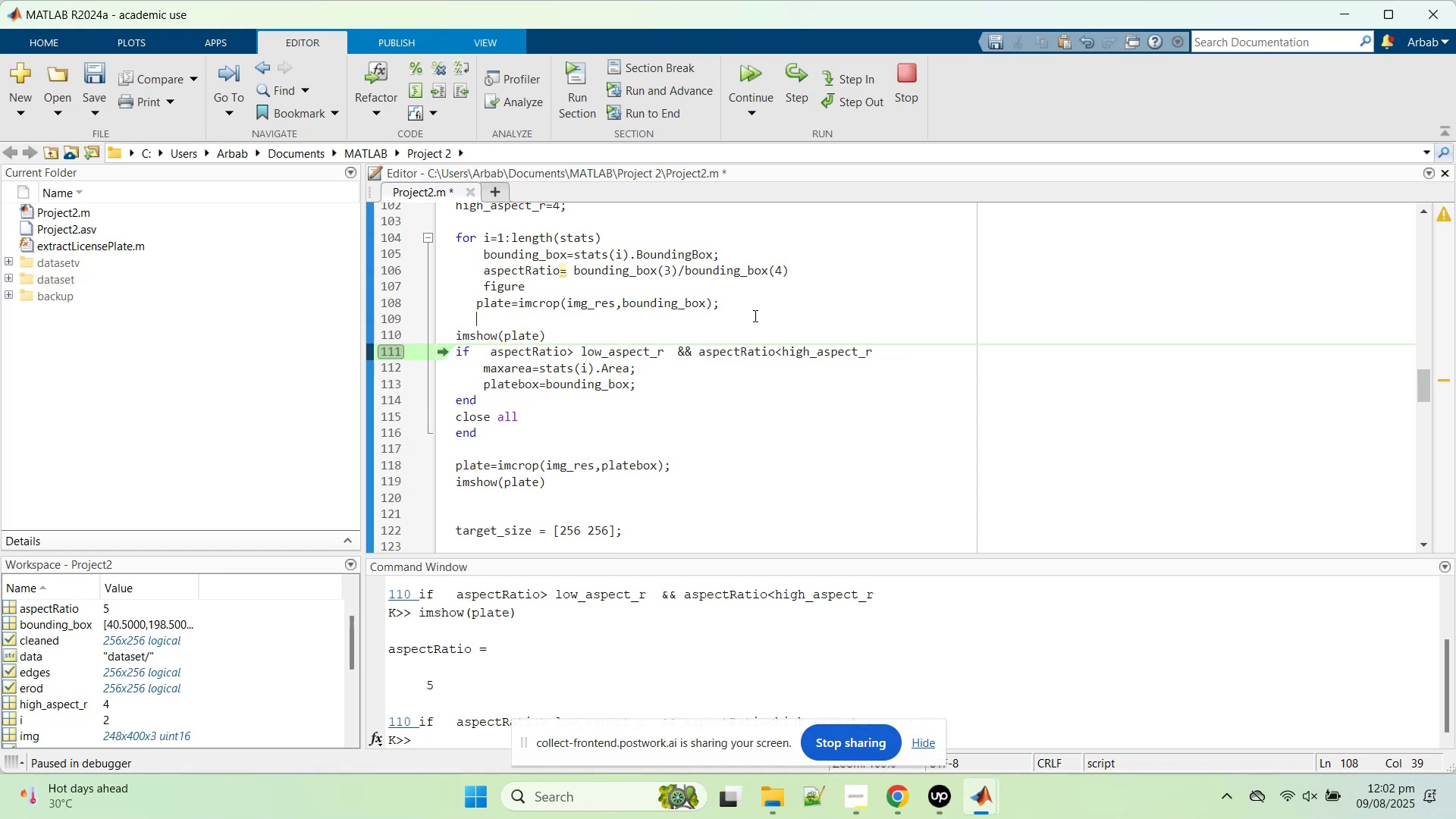 
key(Control+V)
 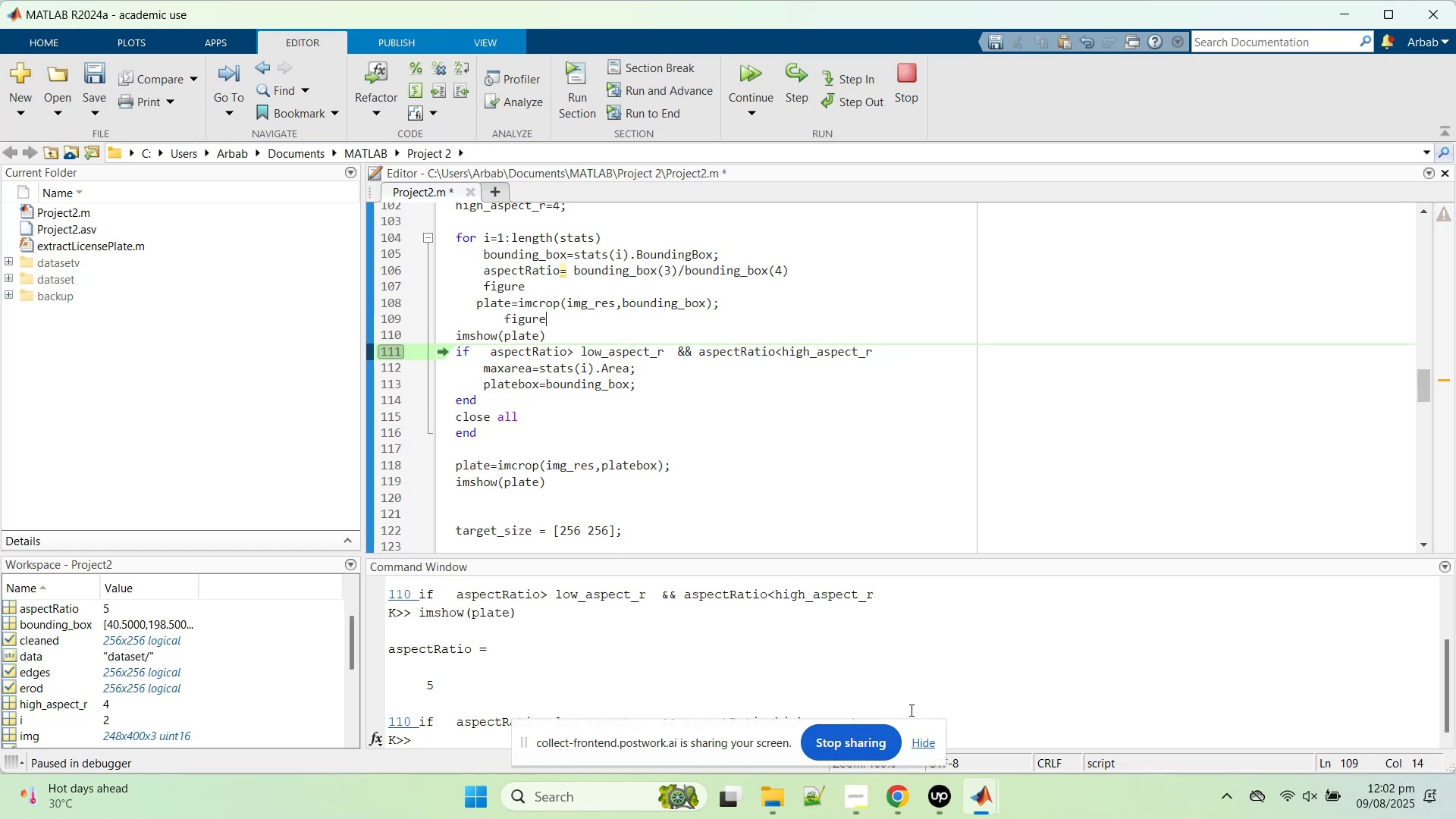 
key(Control+S)
 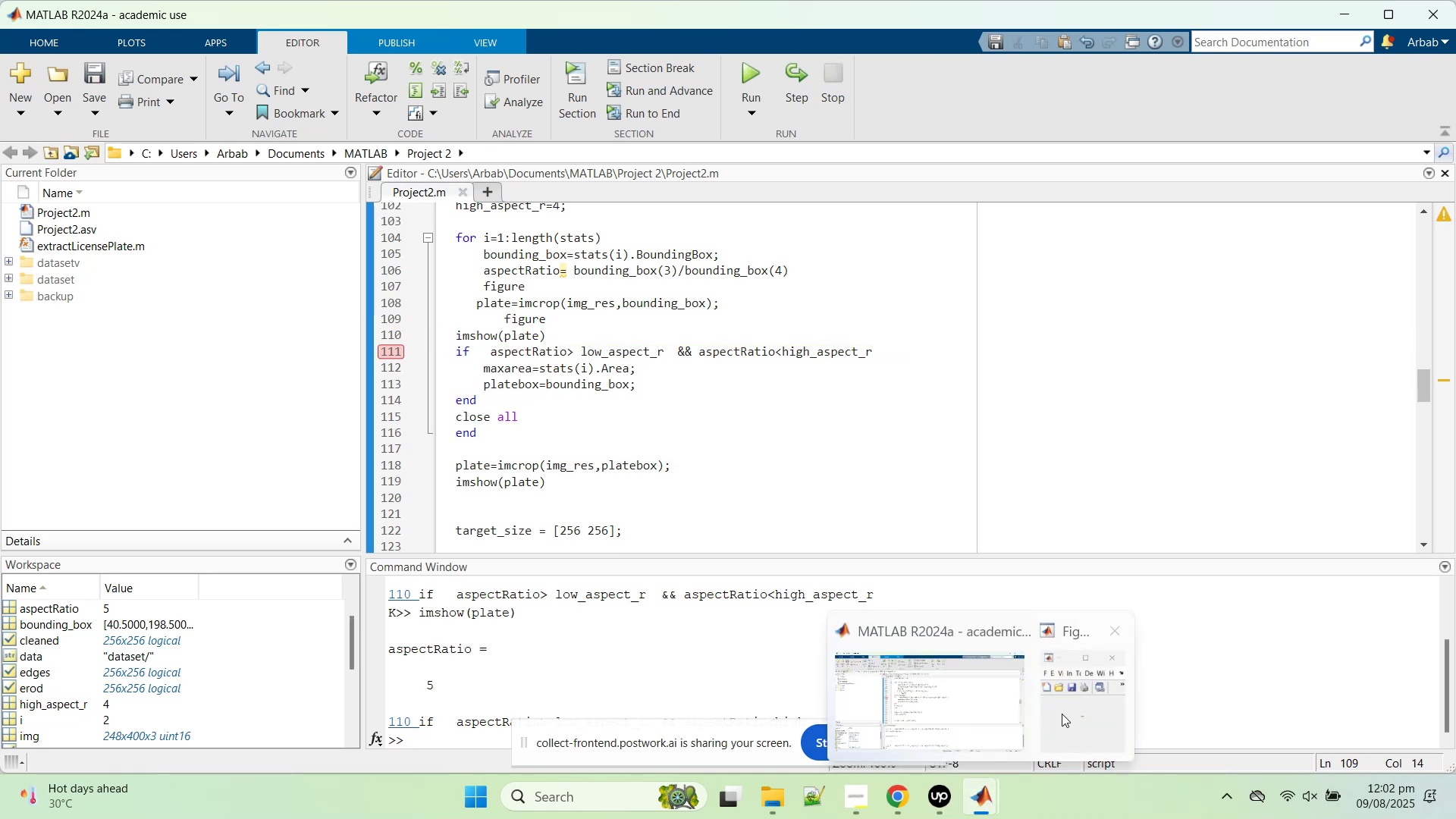 
left_click([1063, 713])
 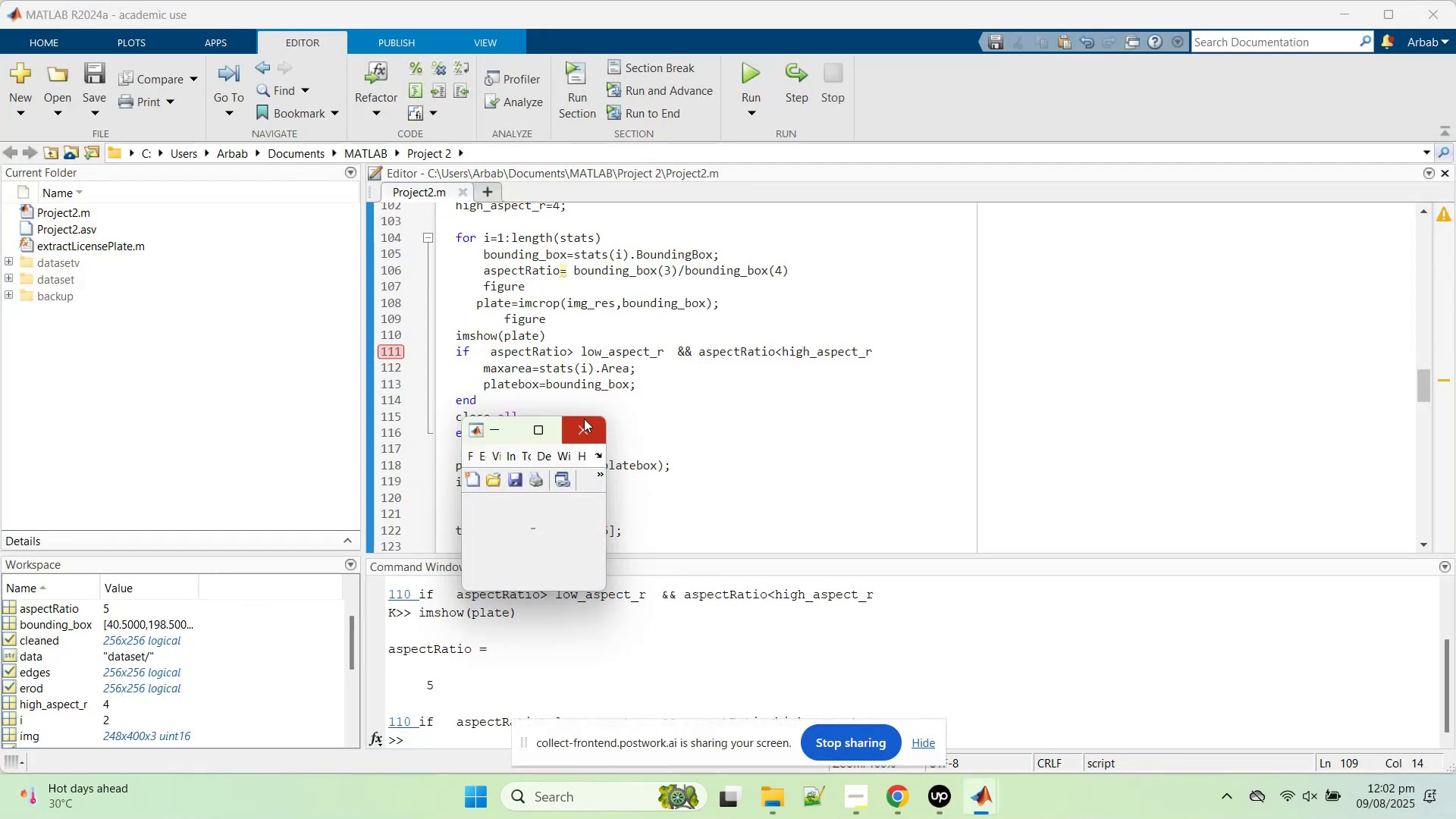 
left_click([590, 422])
 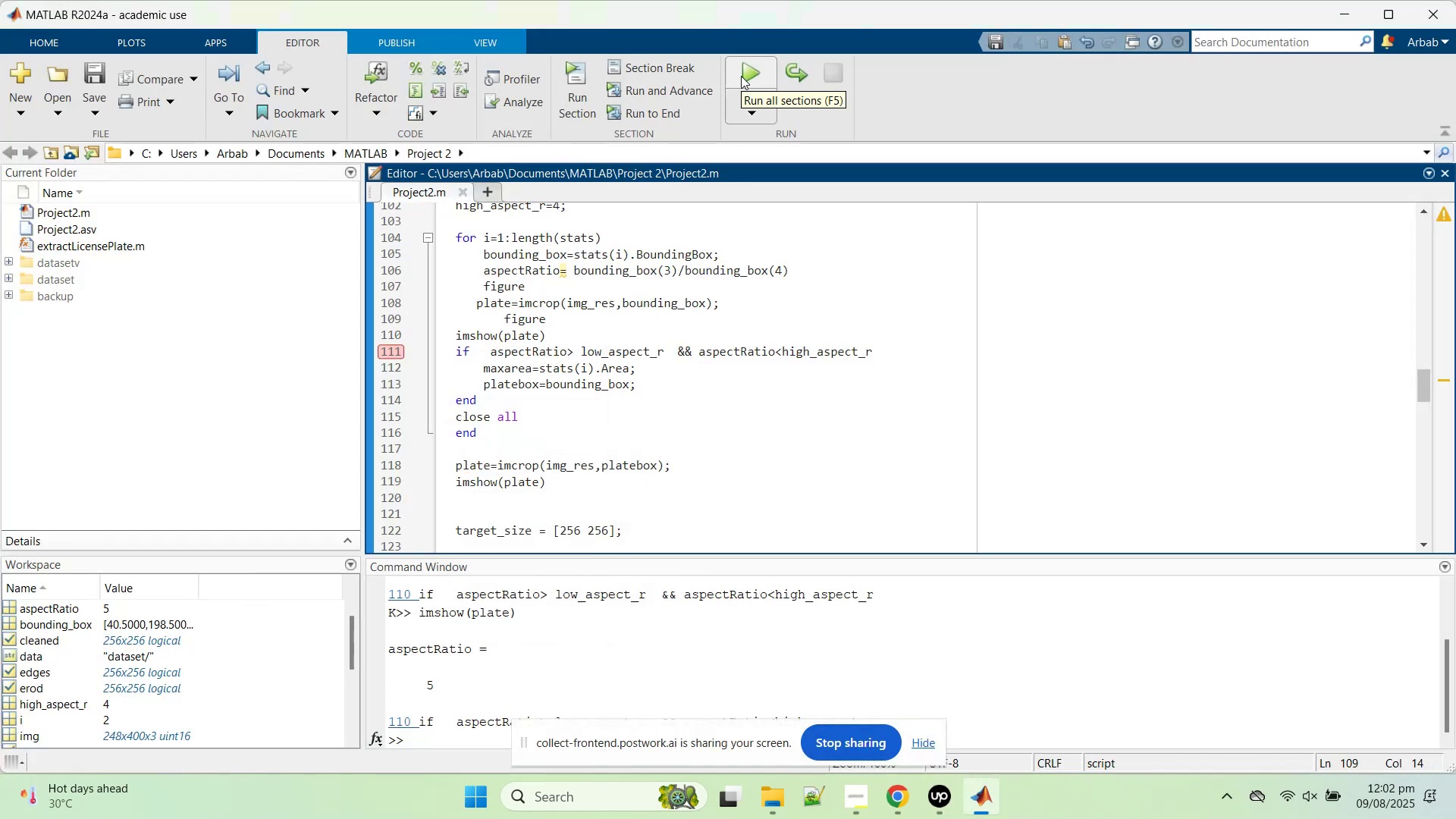 
left_click([741, 76])
 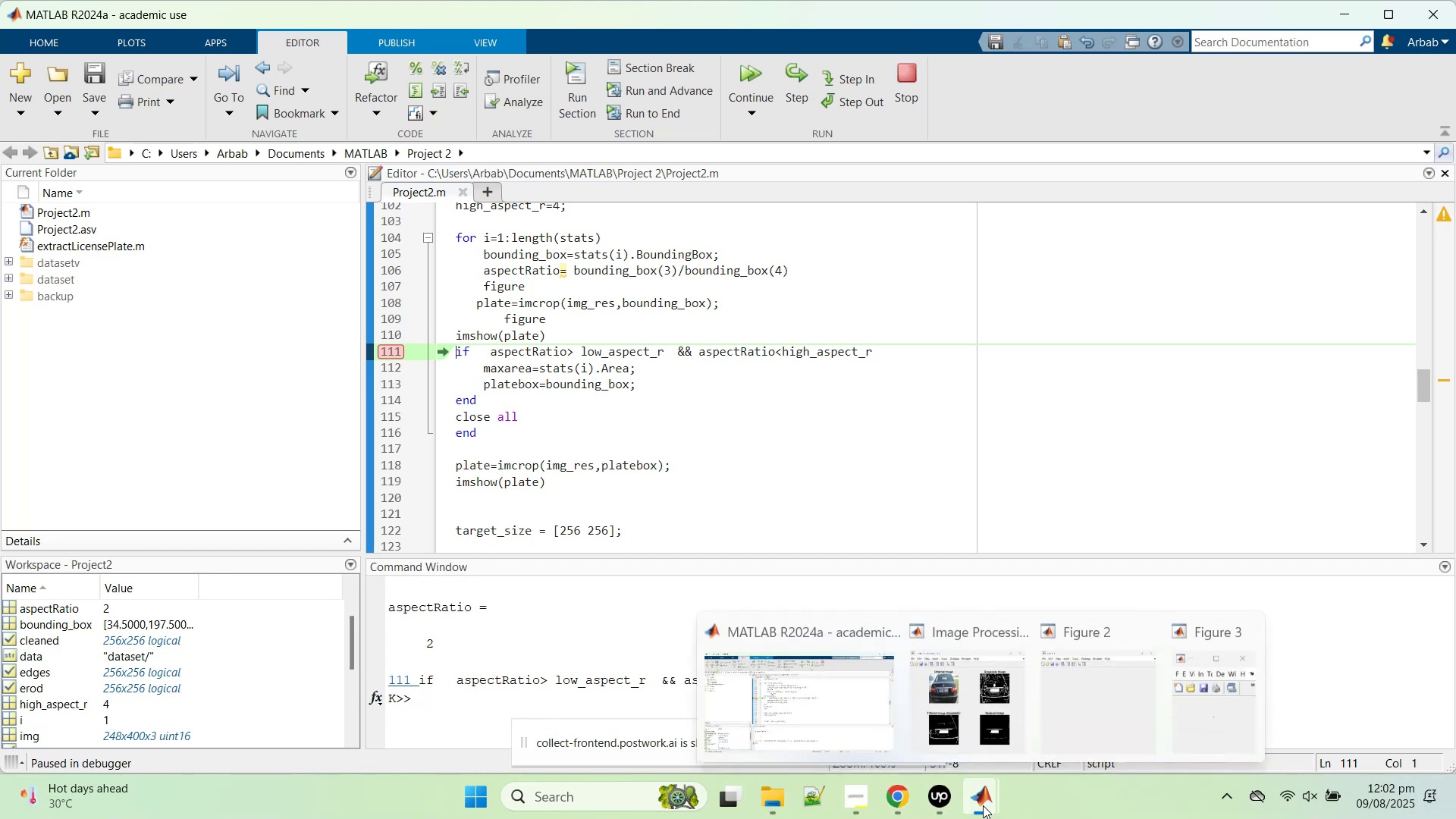 
left_click([1050, 707])
 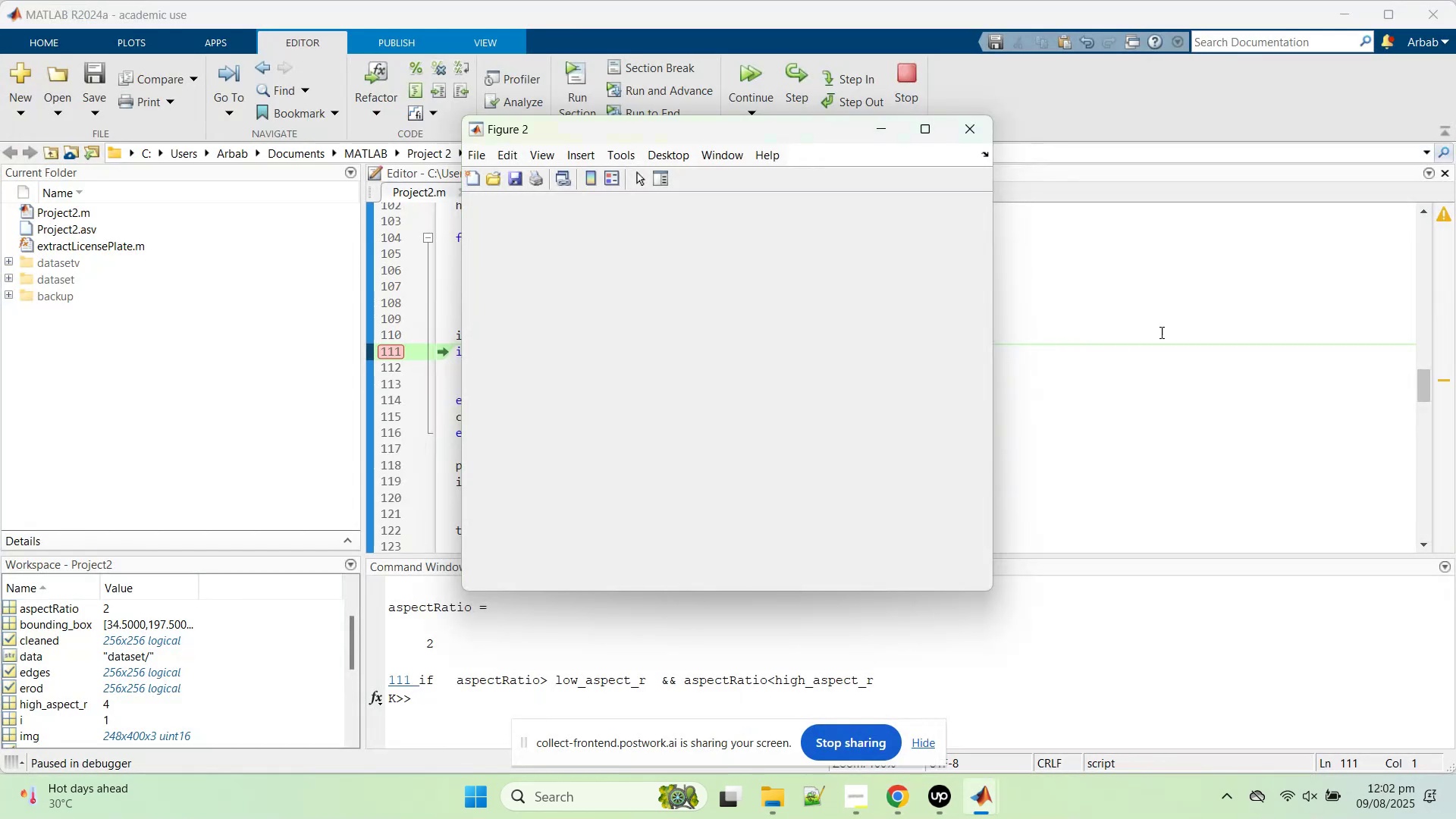 
left_click([1162, 332])
 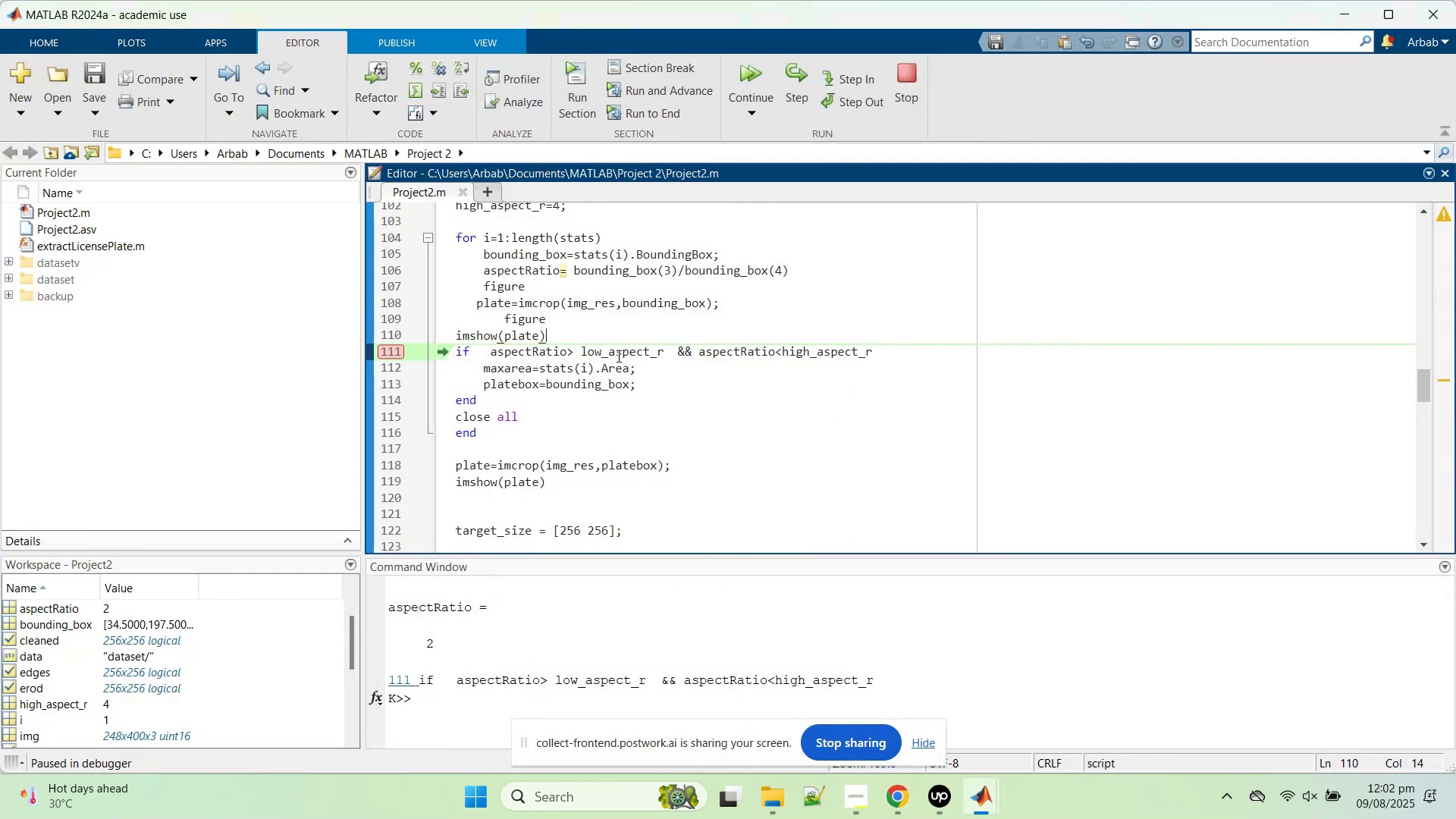 
mouse_move([529, 343])
 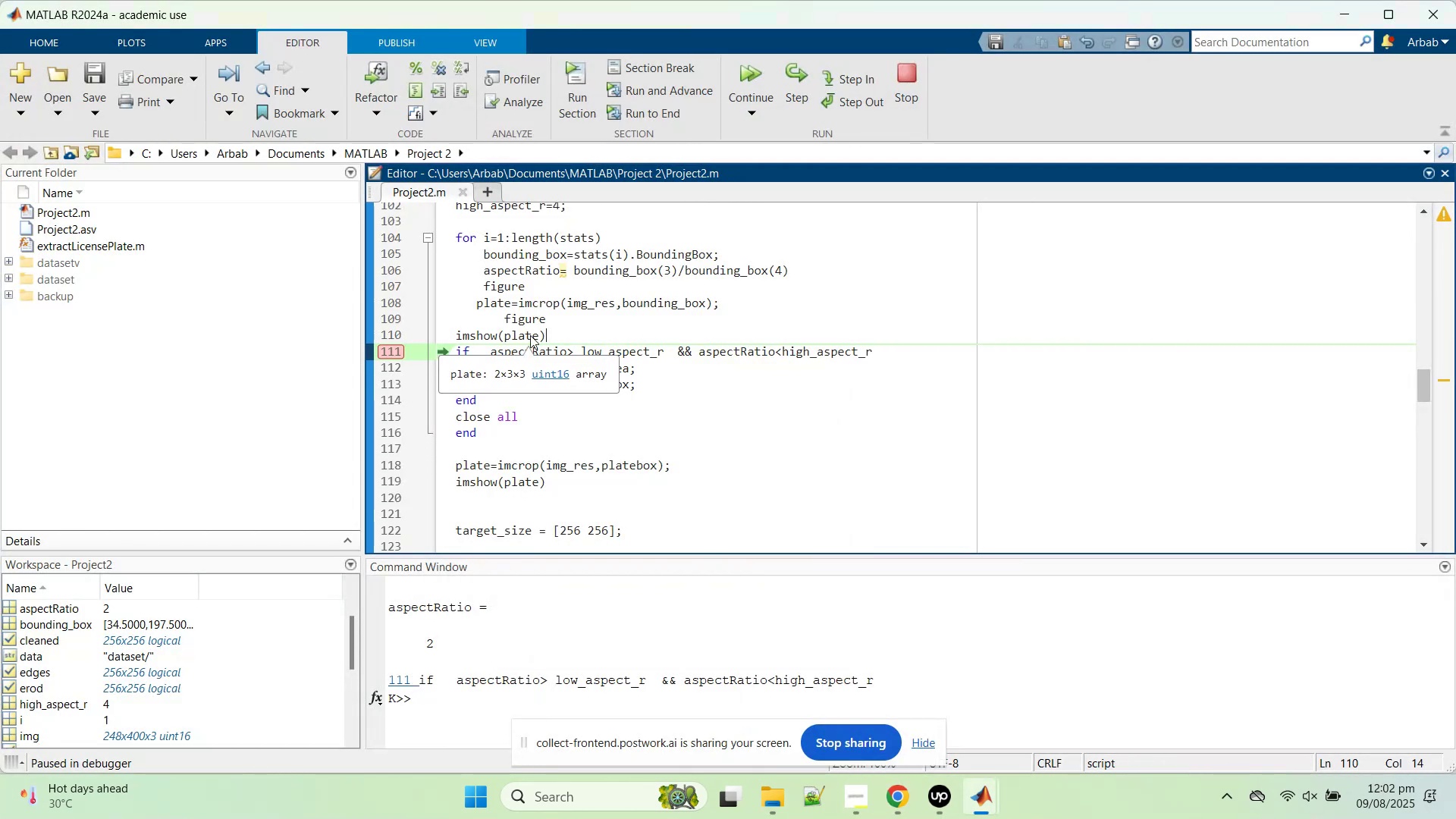 
left_click([530, 335])
 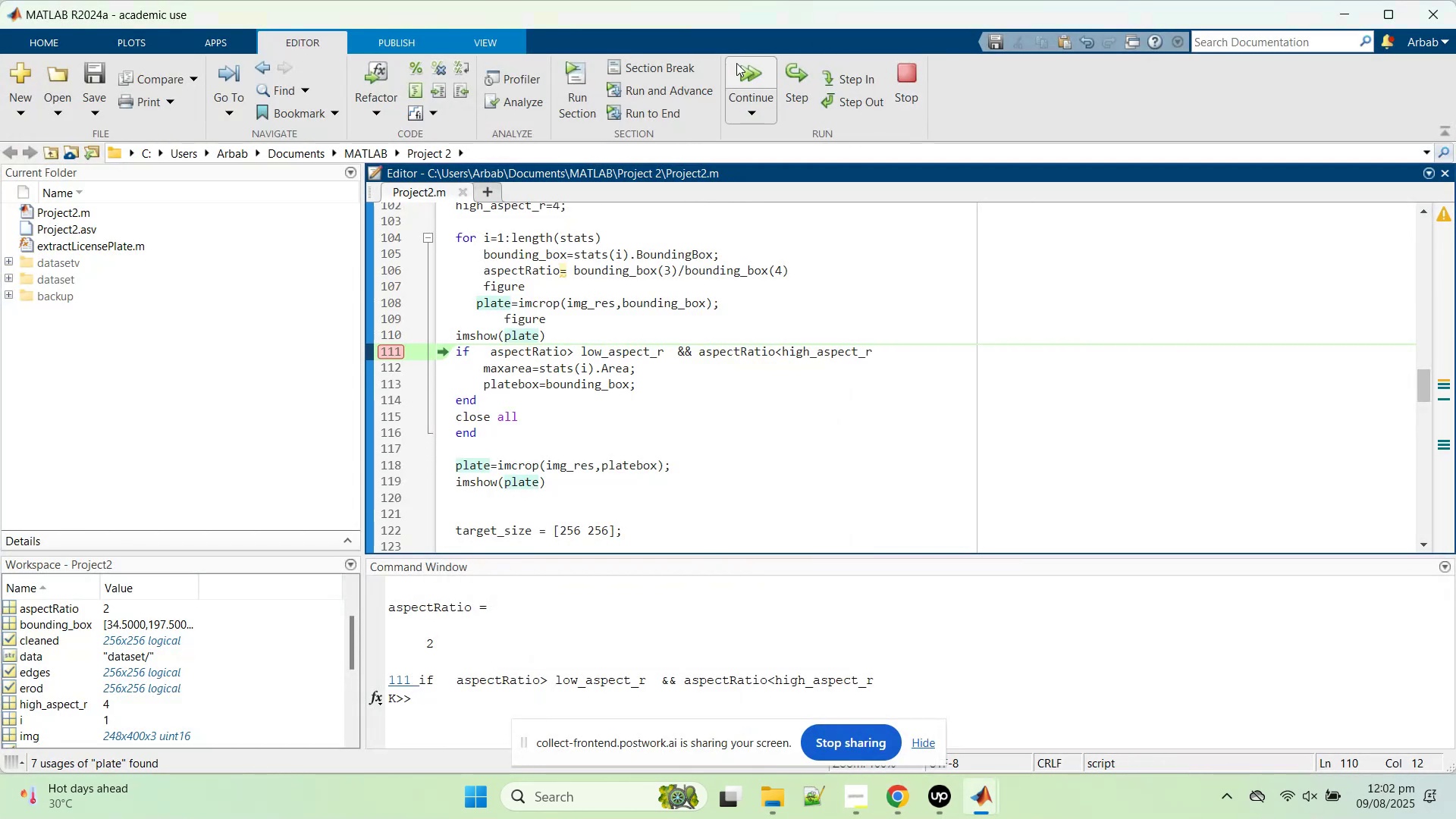 
left_click([740, 75])
 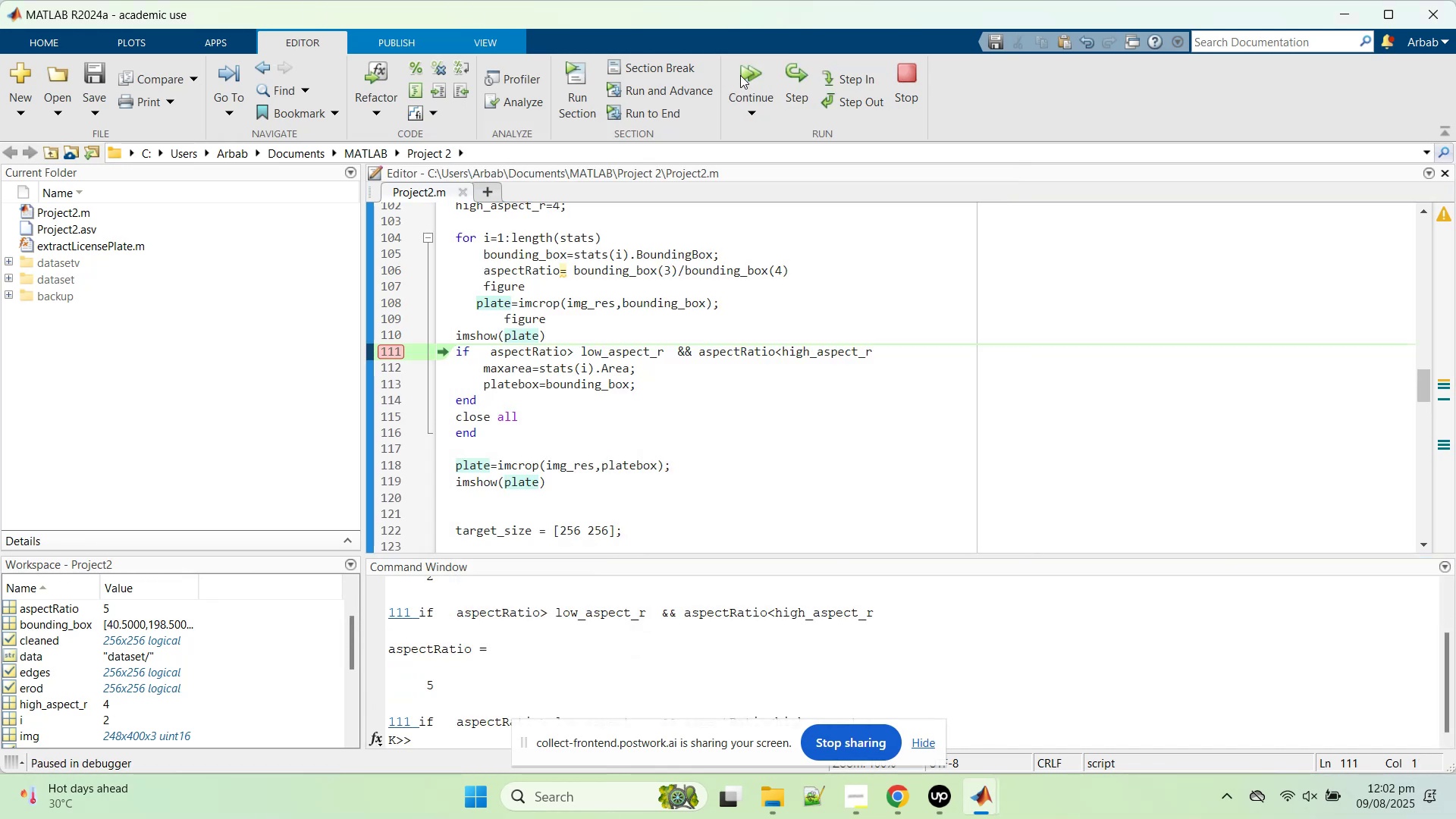 
mouse_move([504, 344])
 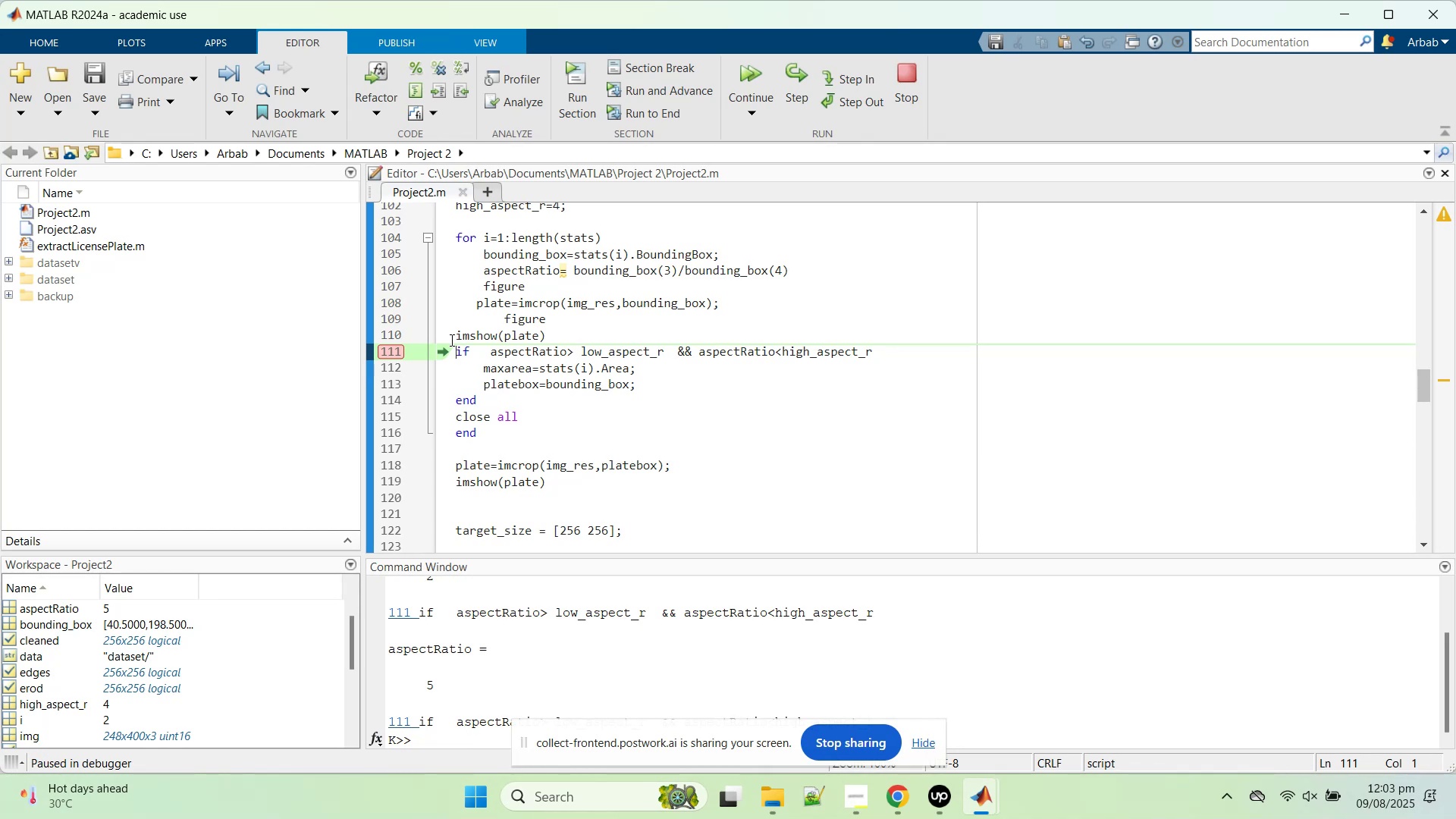 
wait(17.47)
 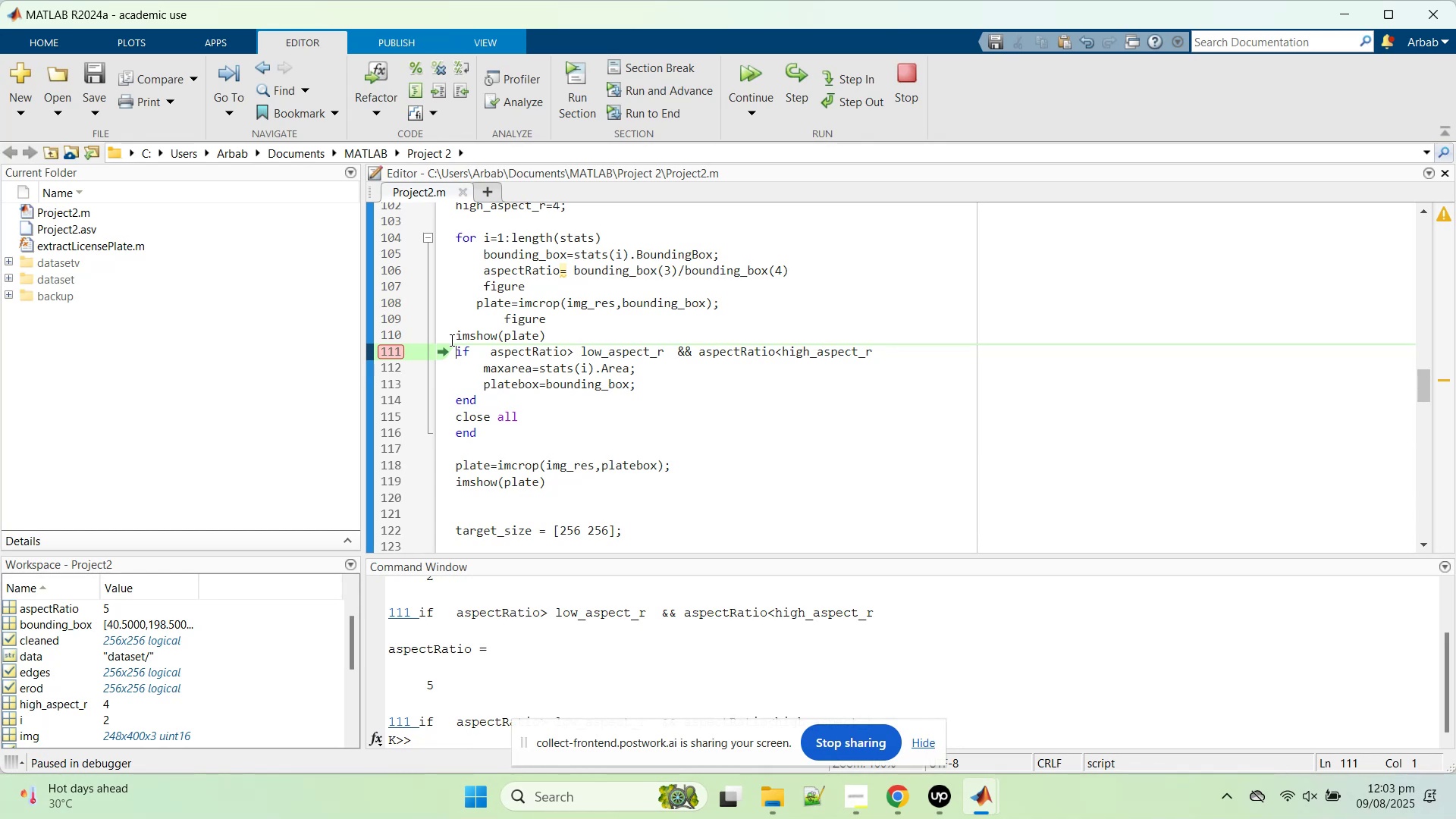 
mouse_move([529, 306])
 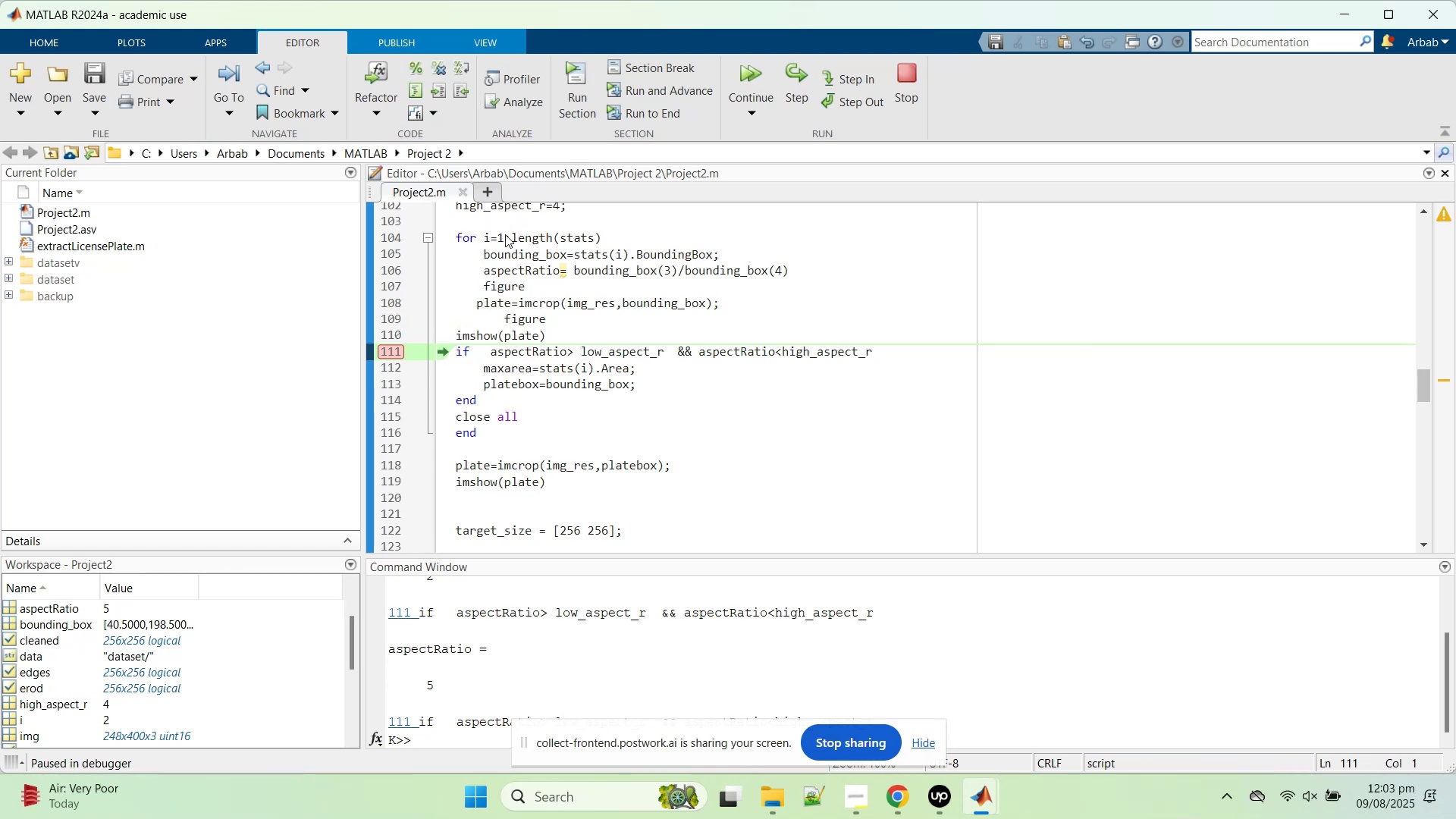 
mouse_move([583, 237])
 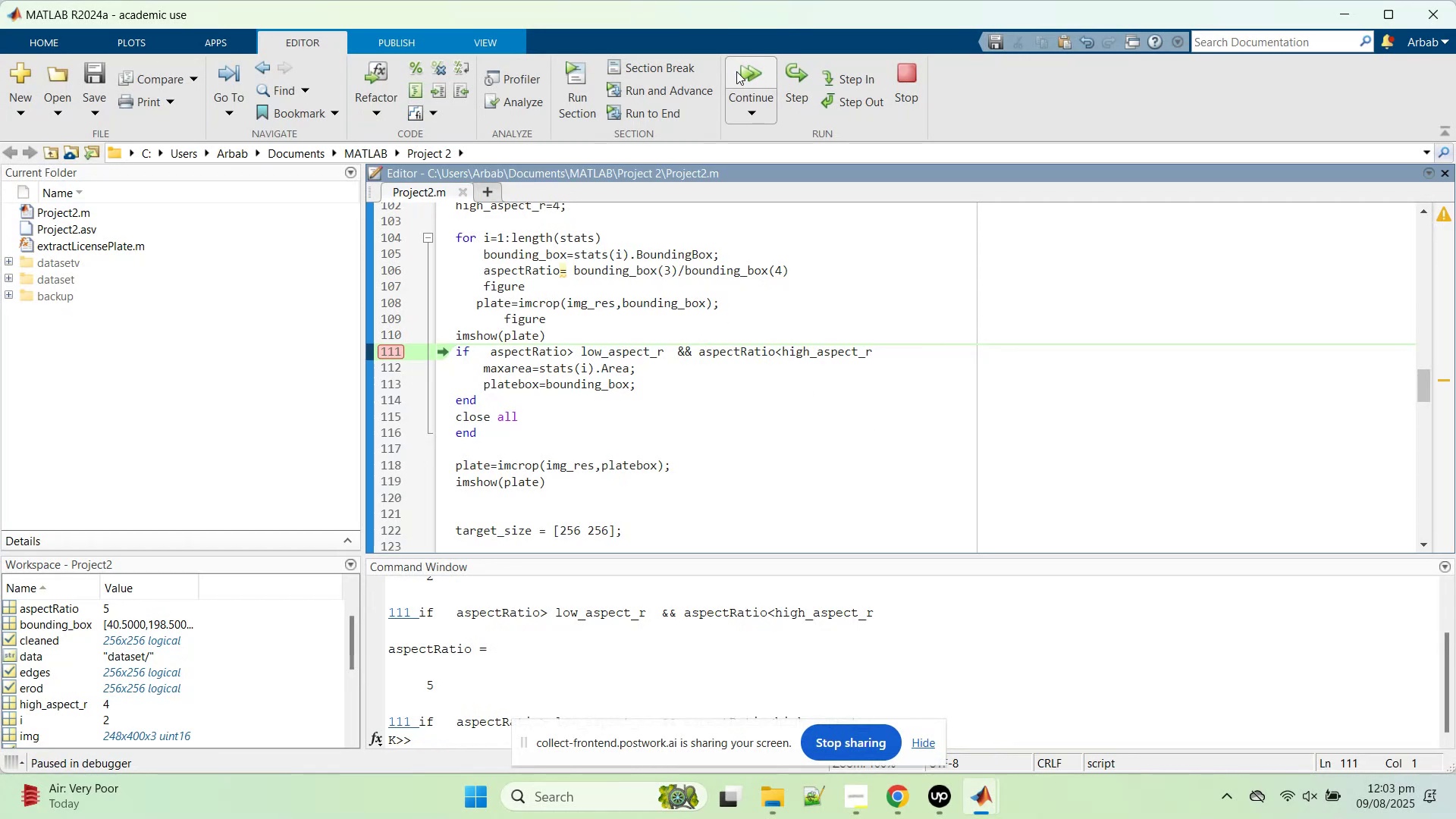 
left_click([736, 71])
 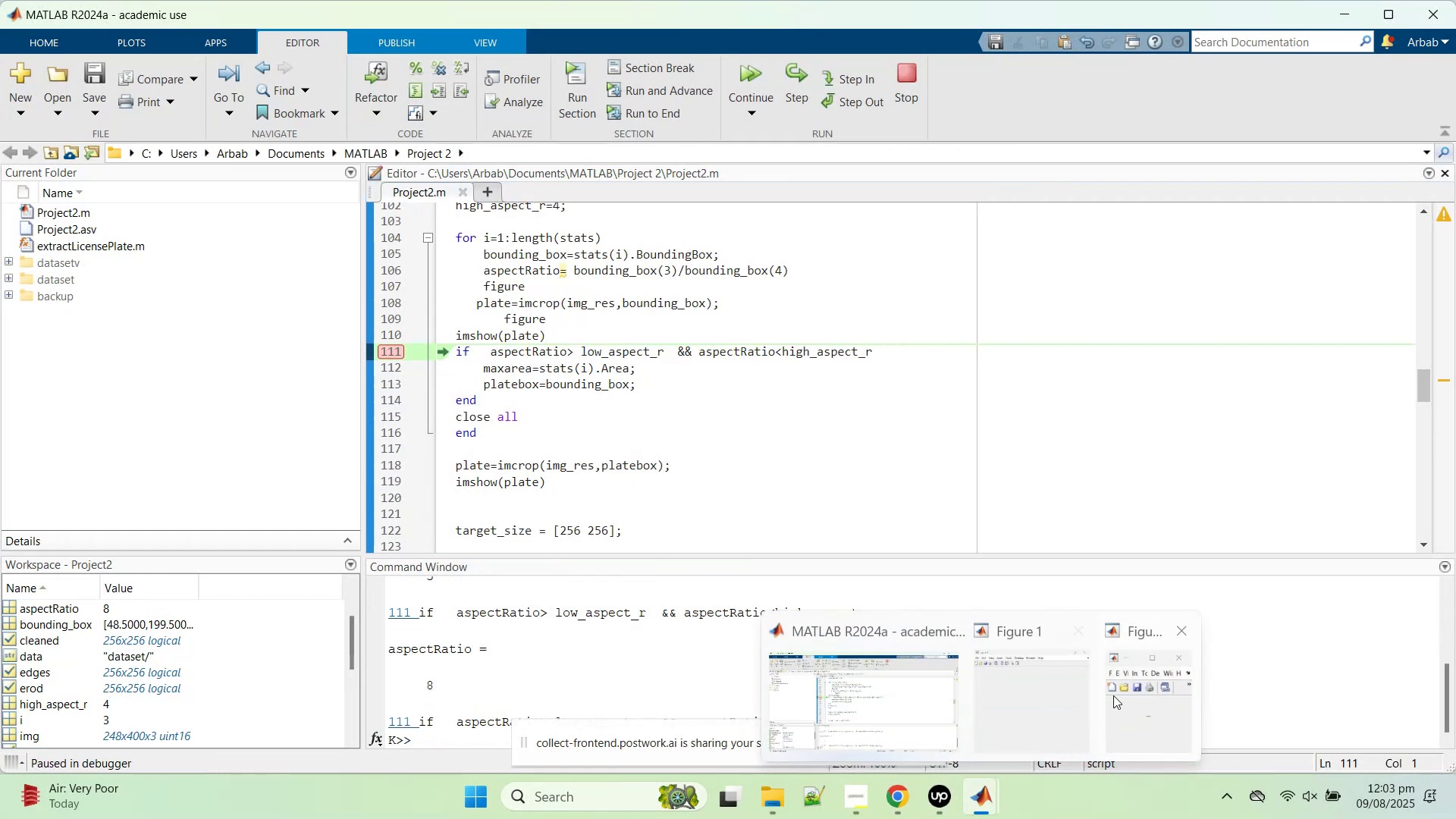 
left_click([1116, 692])
 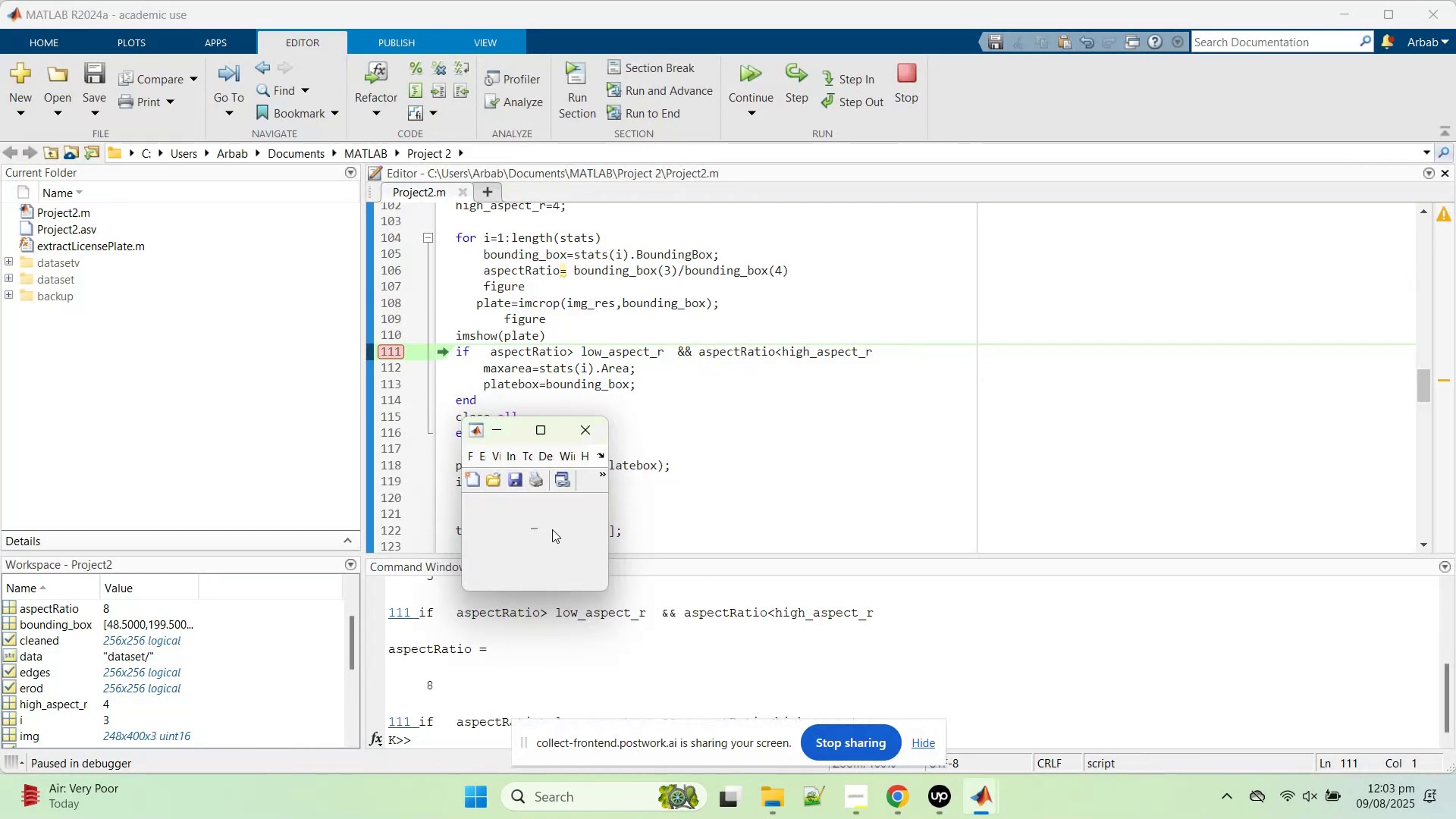 
left_click([552, 528])
 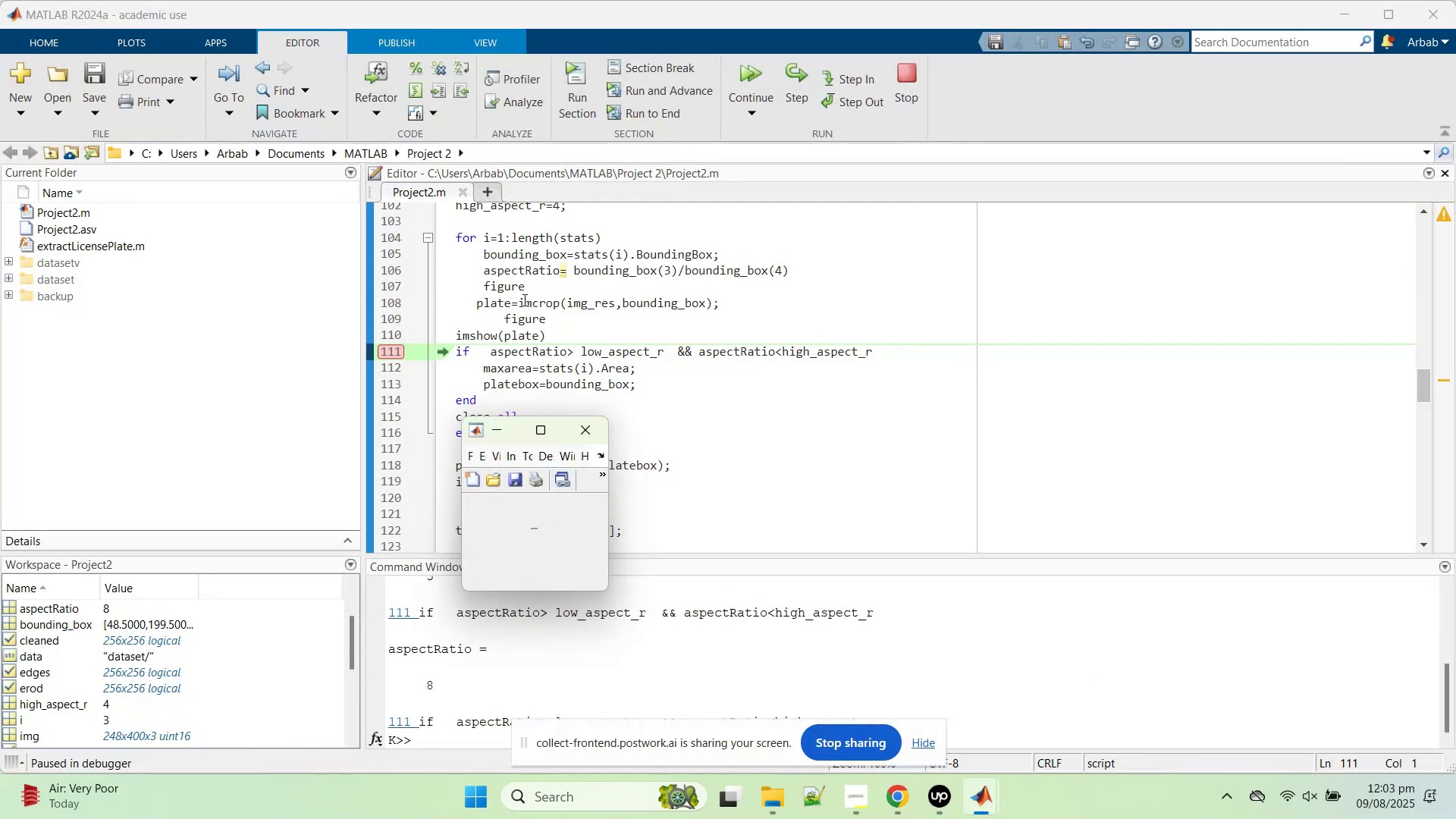 
double_click([513, 288])
 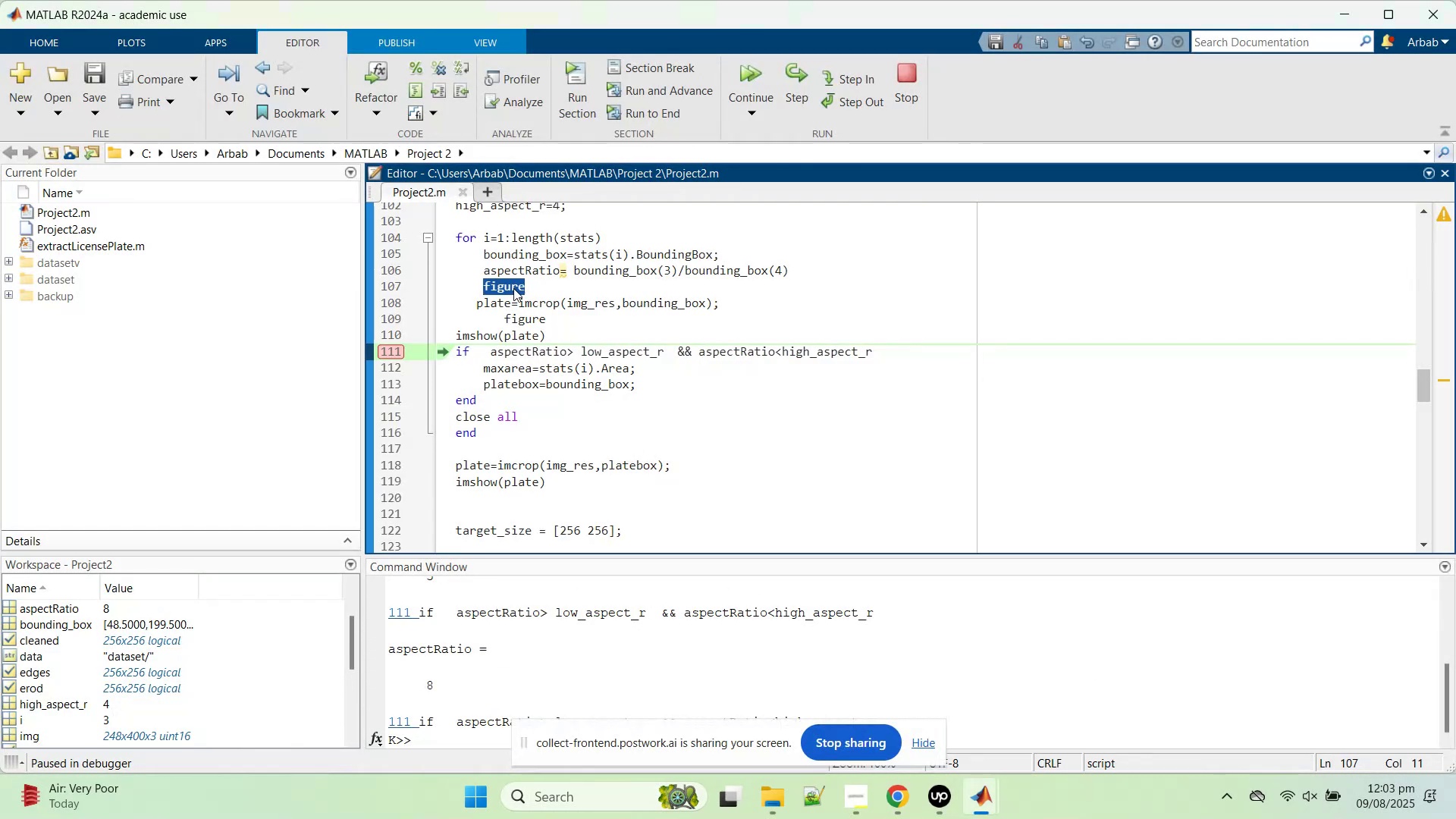 
key(Backspace)
 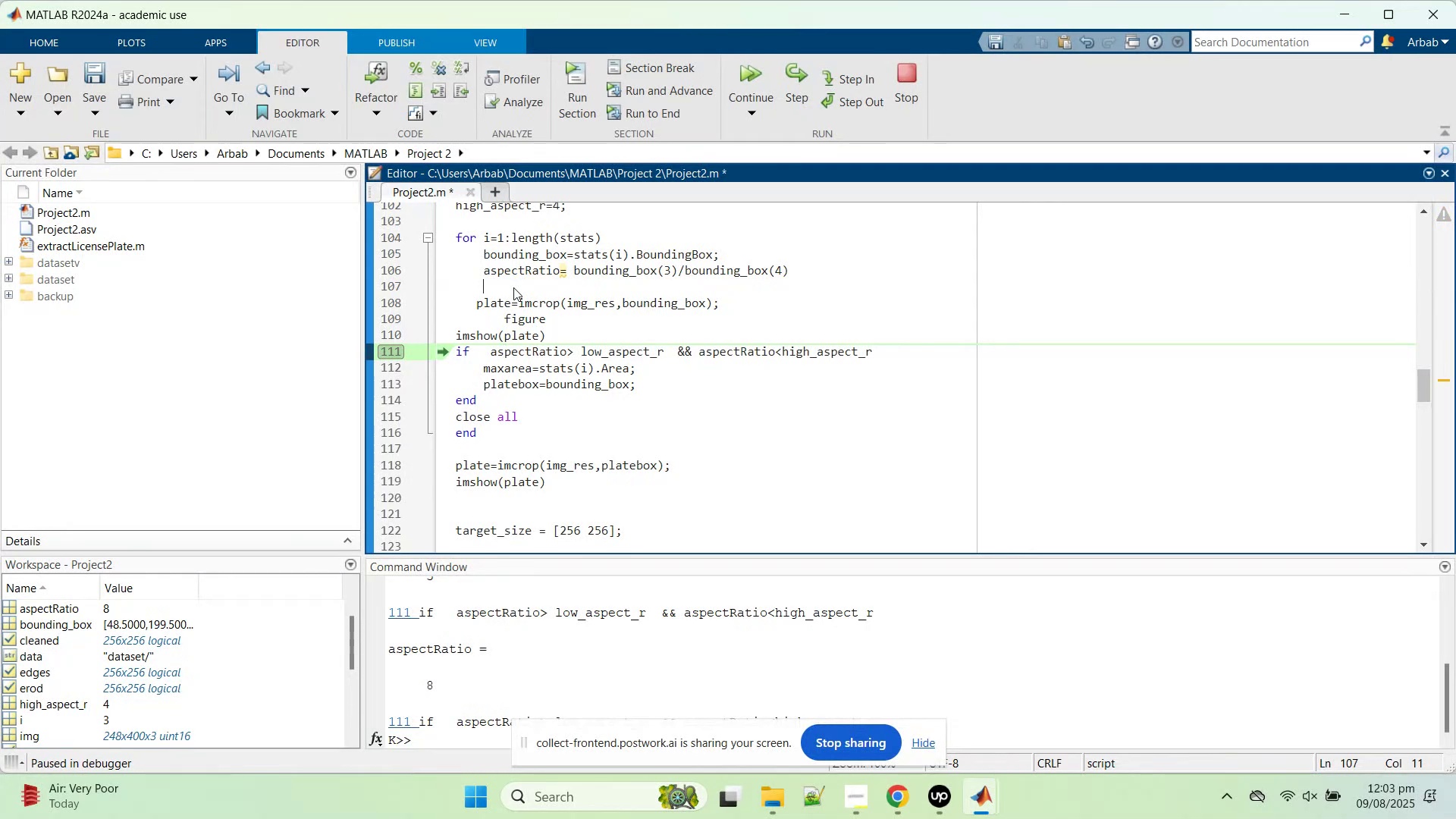 
key(Backspace)
 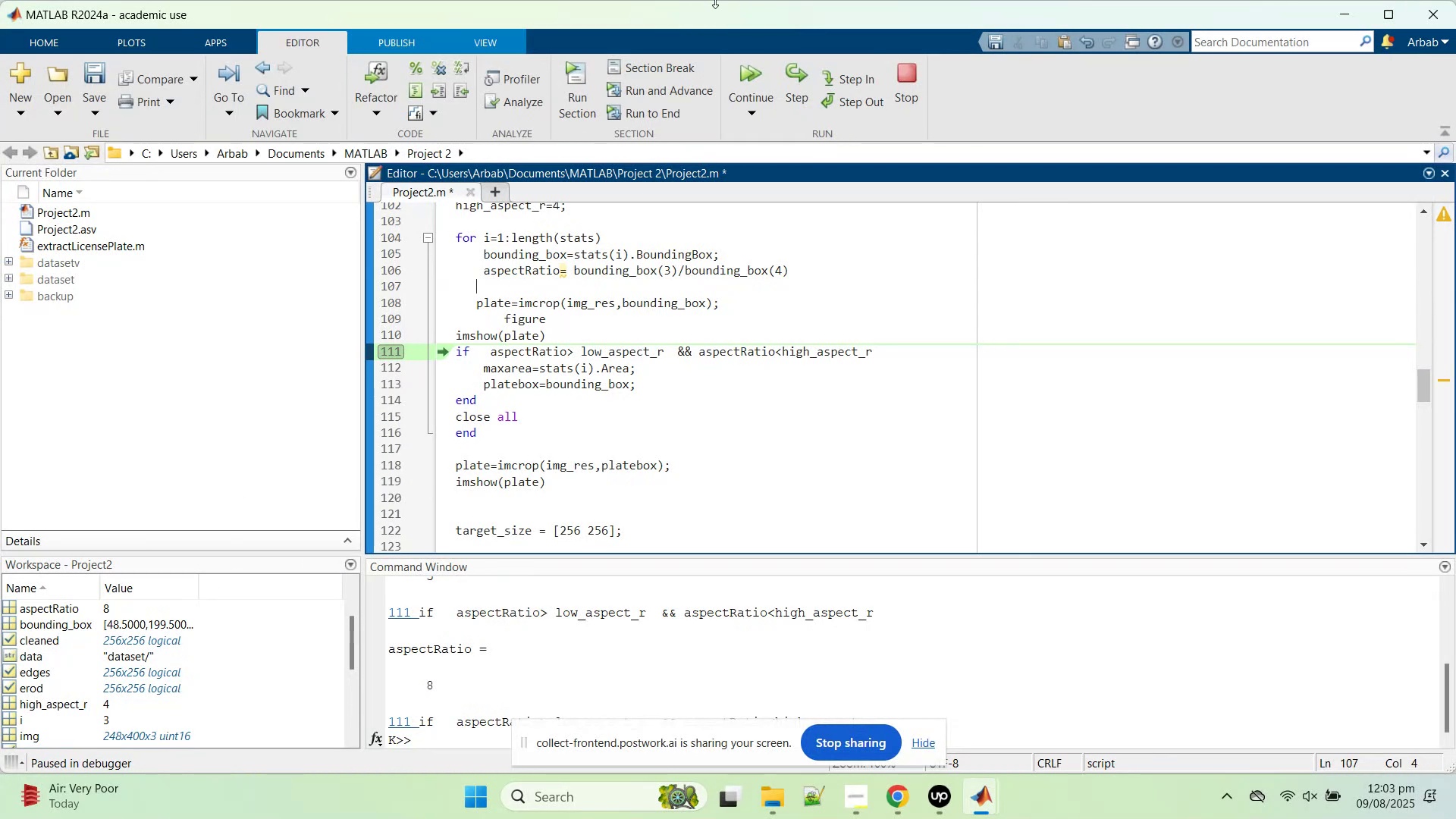 
wait(5.42)
 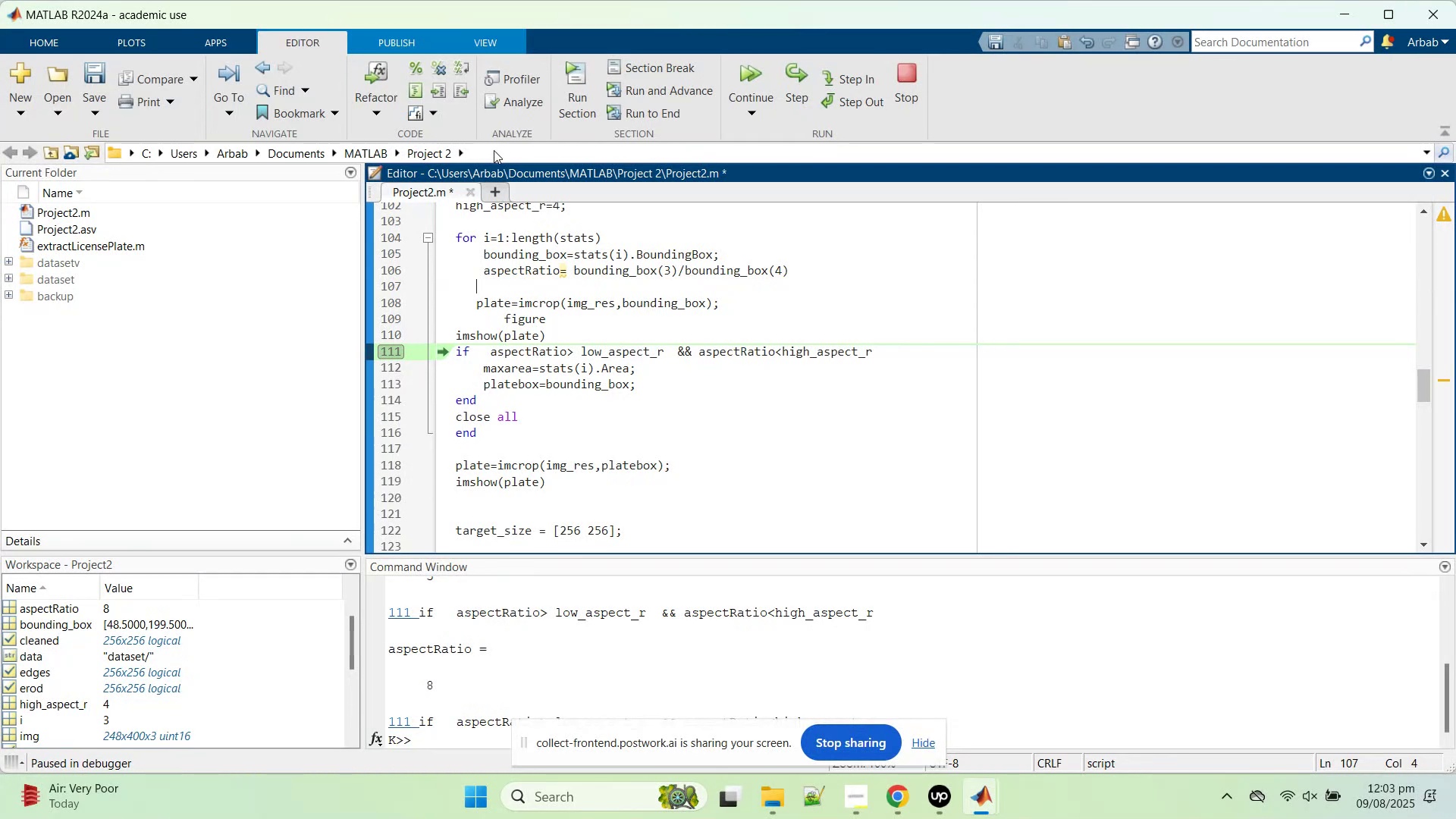 
left_click([575, 315])
 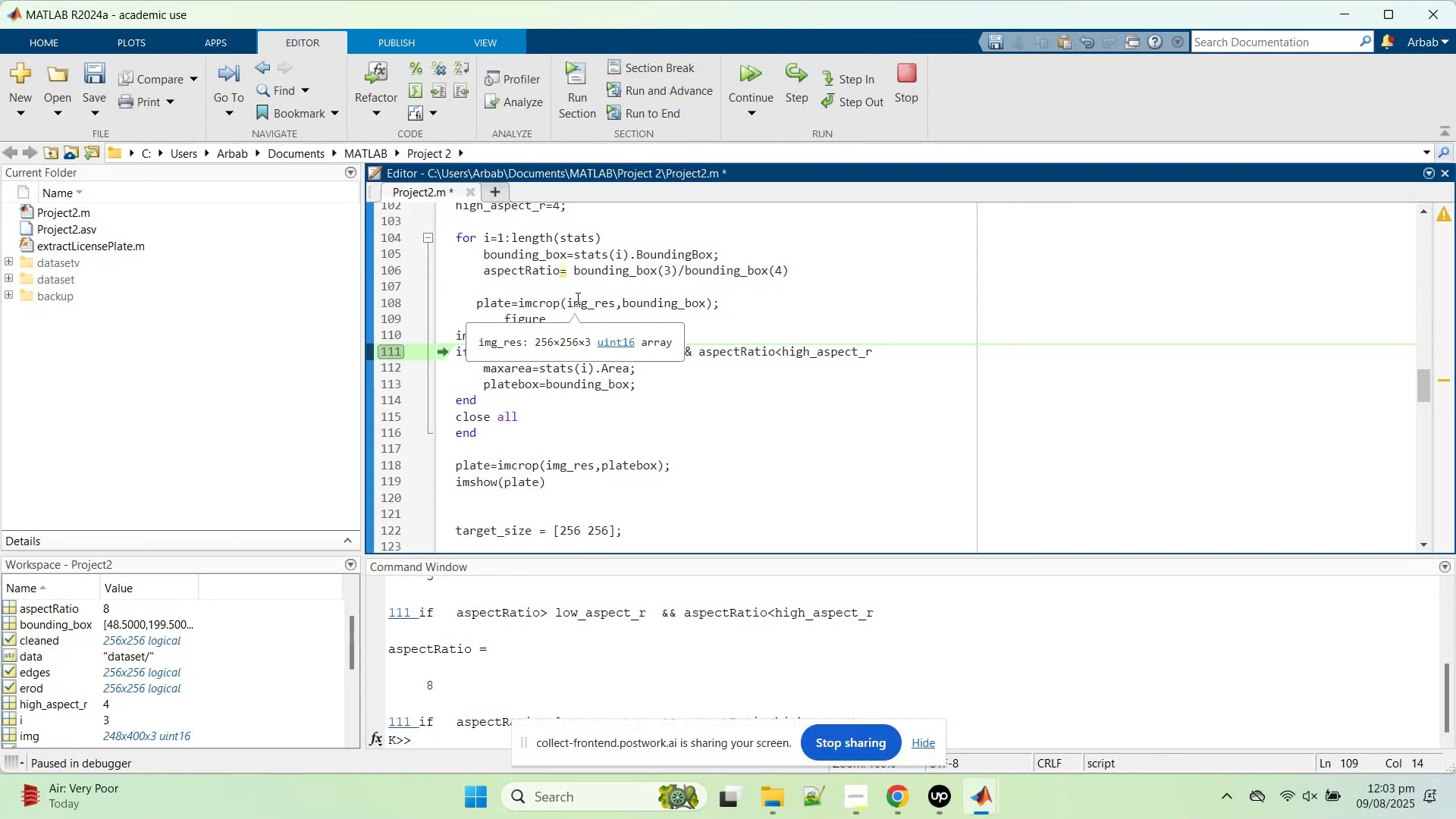 
key(Semicolon)
 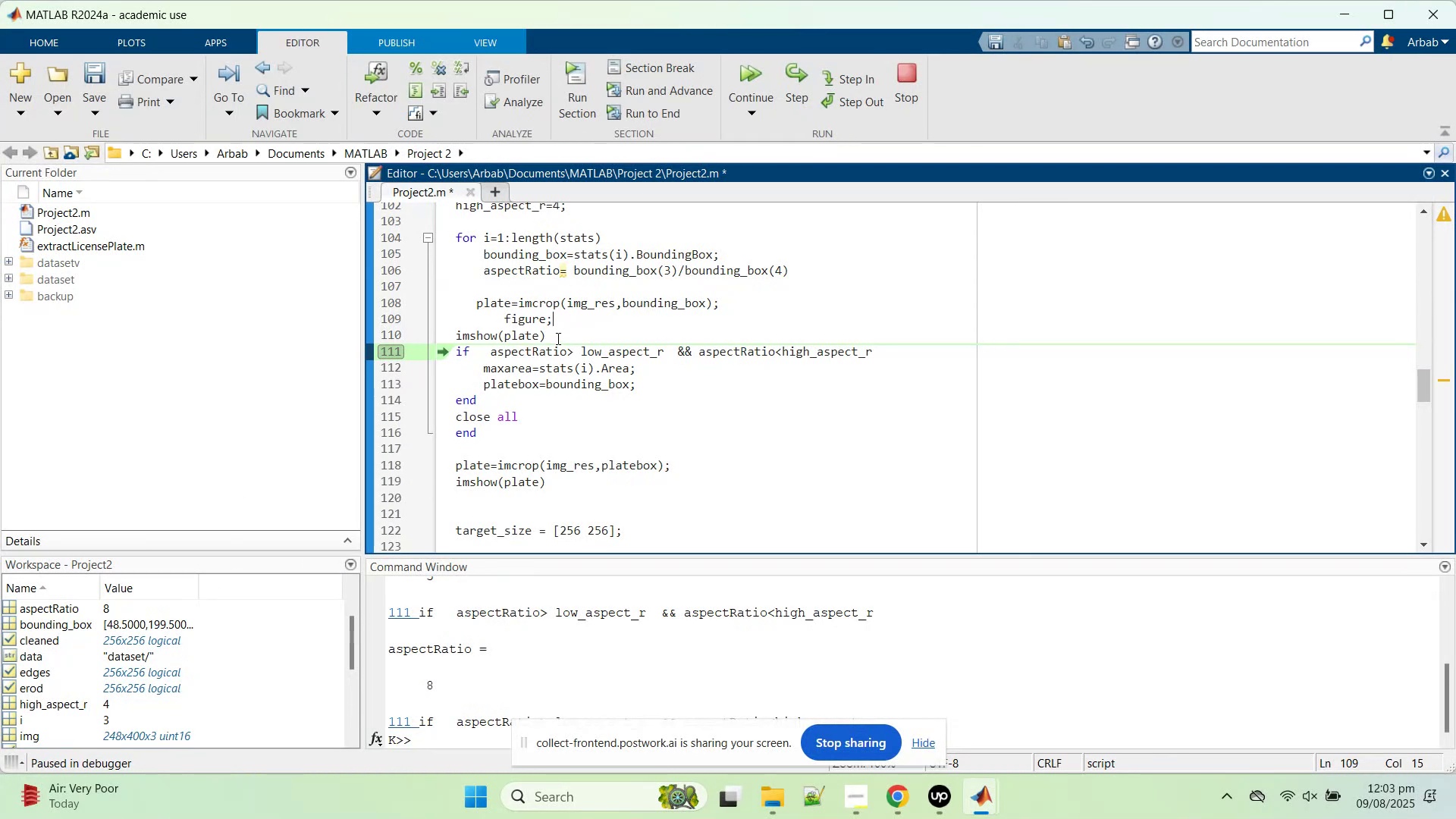 
left_click([557, 338])
 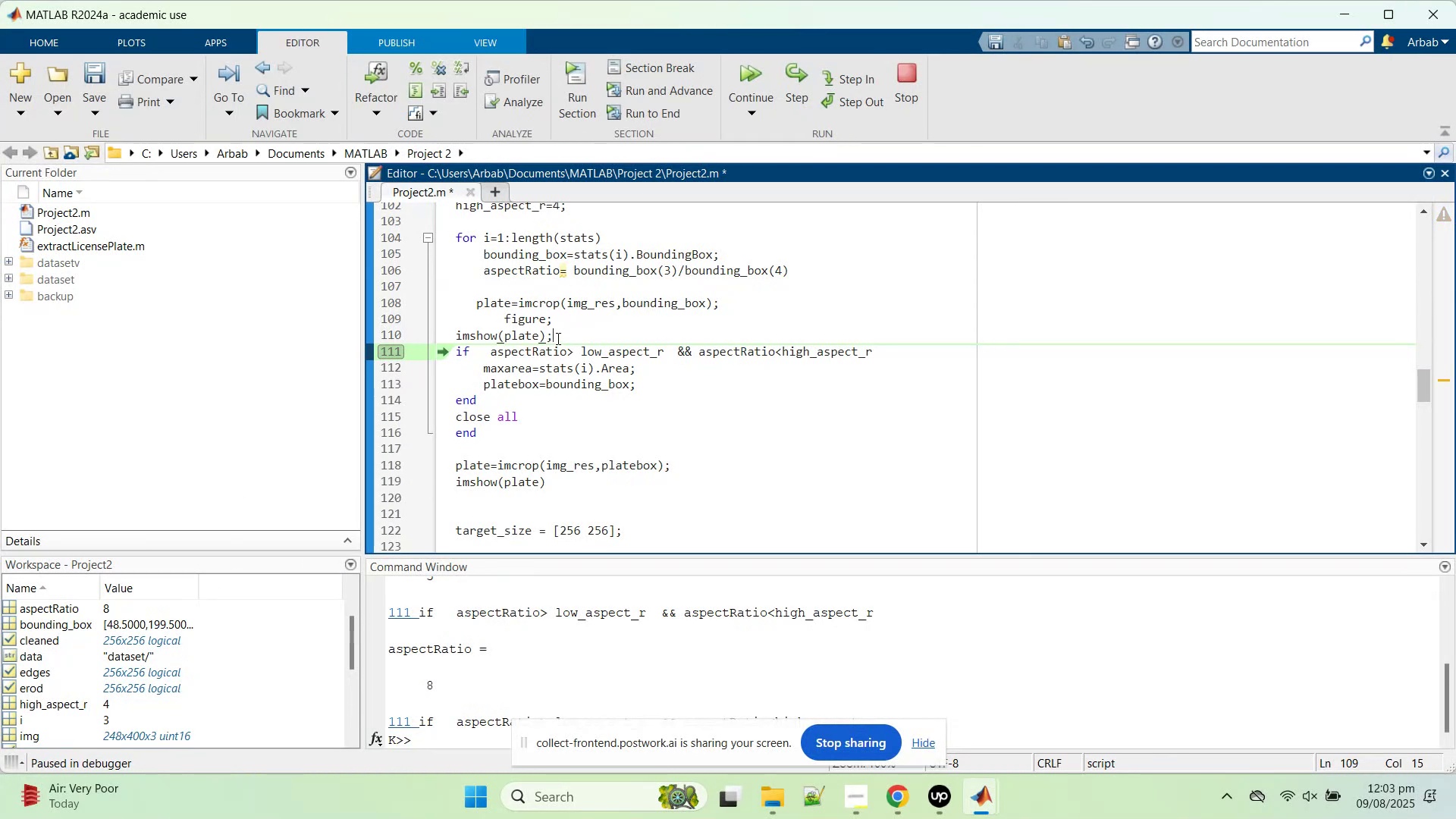 
key(Semicolon)
 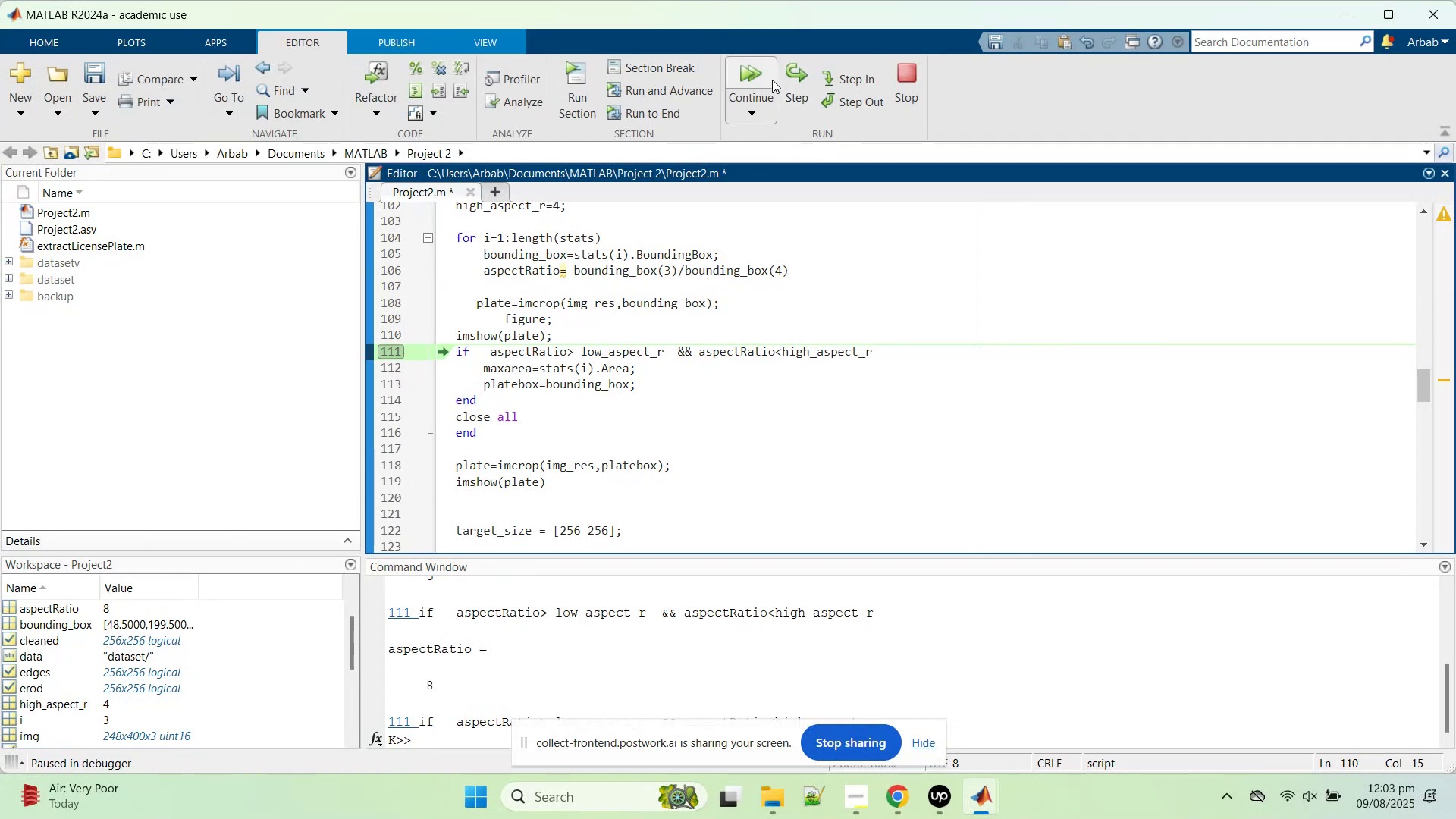 
left_click([763, 74])
 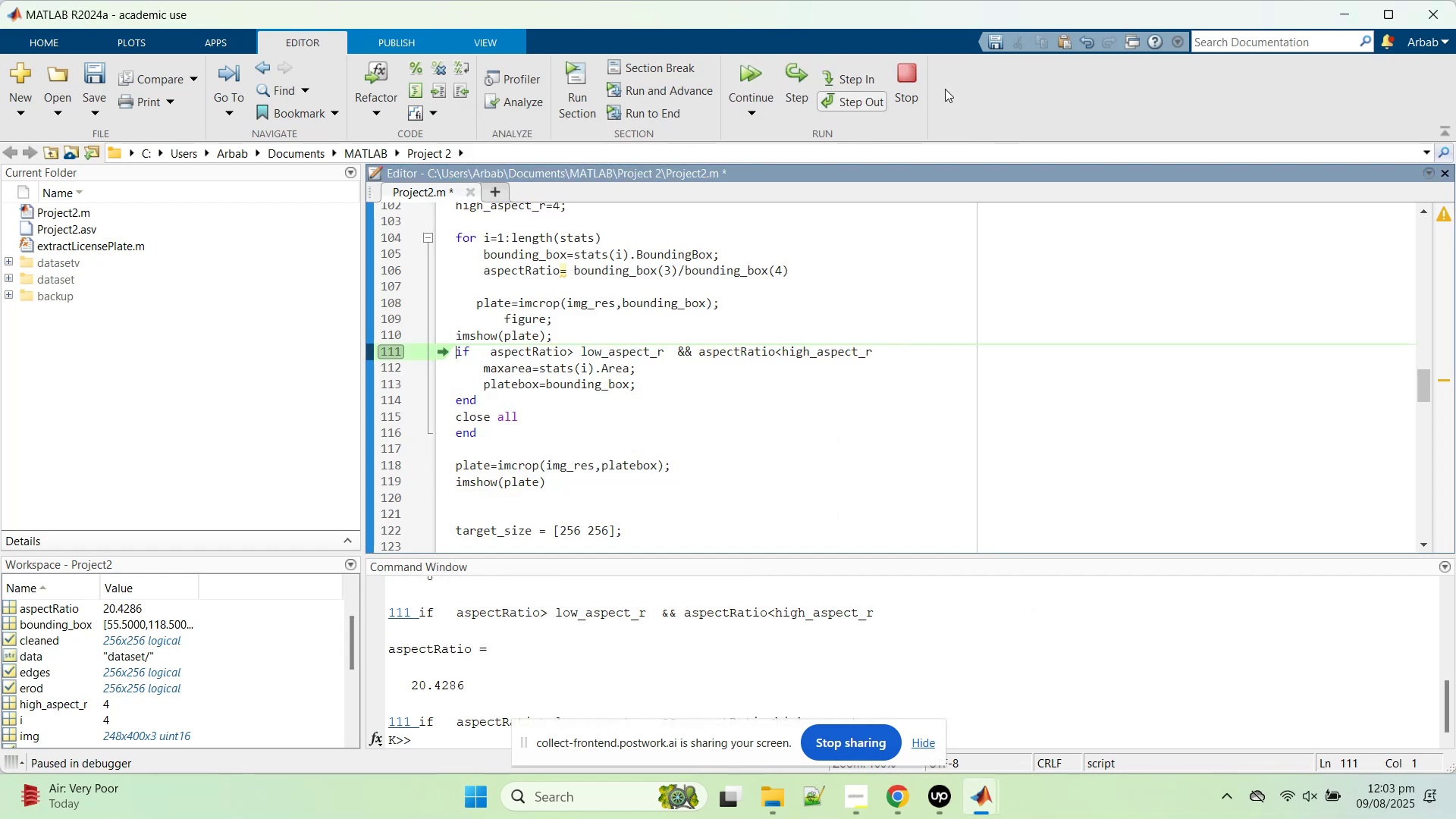 
left_click([894, 81])
 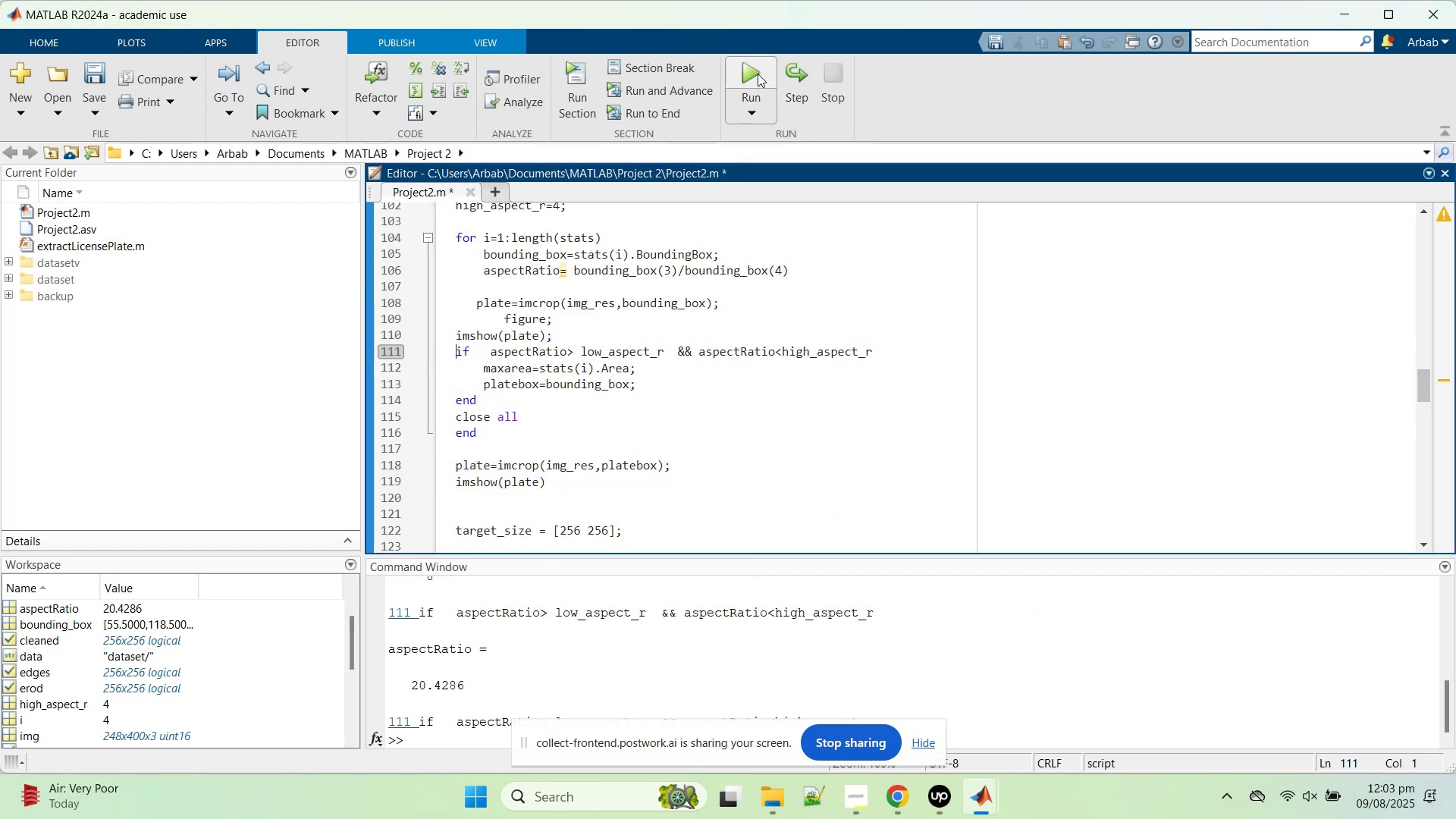 
left_click([757, 72])
 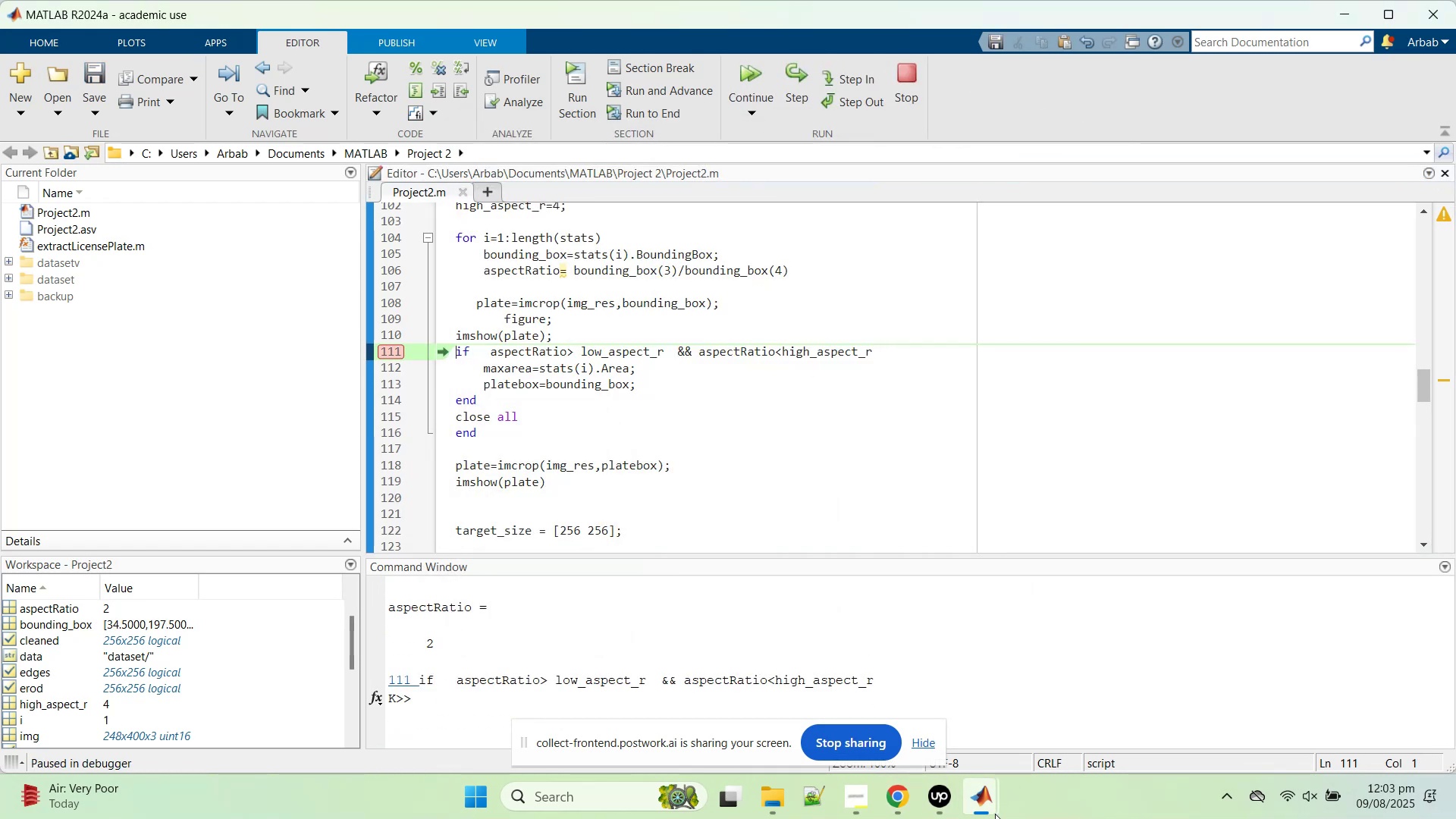 
left_click([1066, 720])
 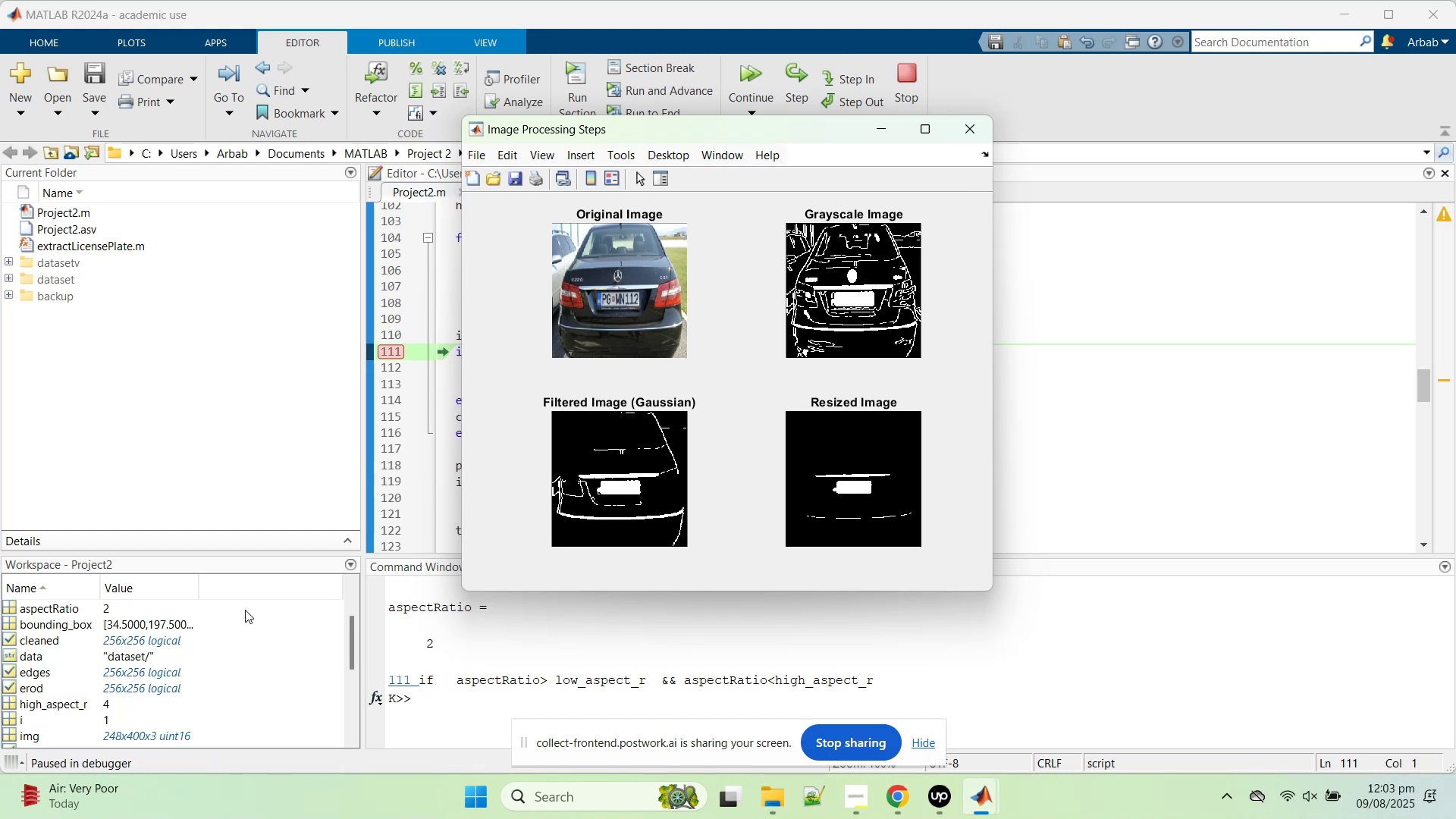 
wait(10.97)
 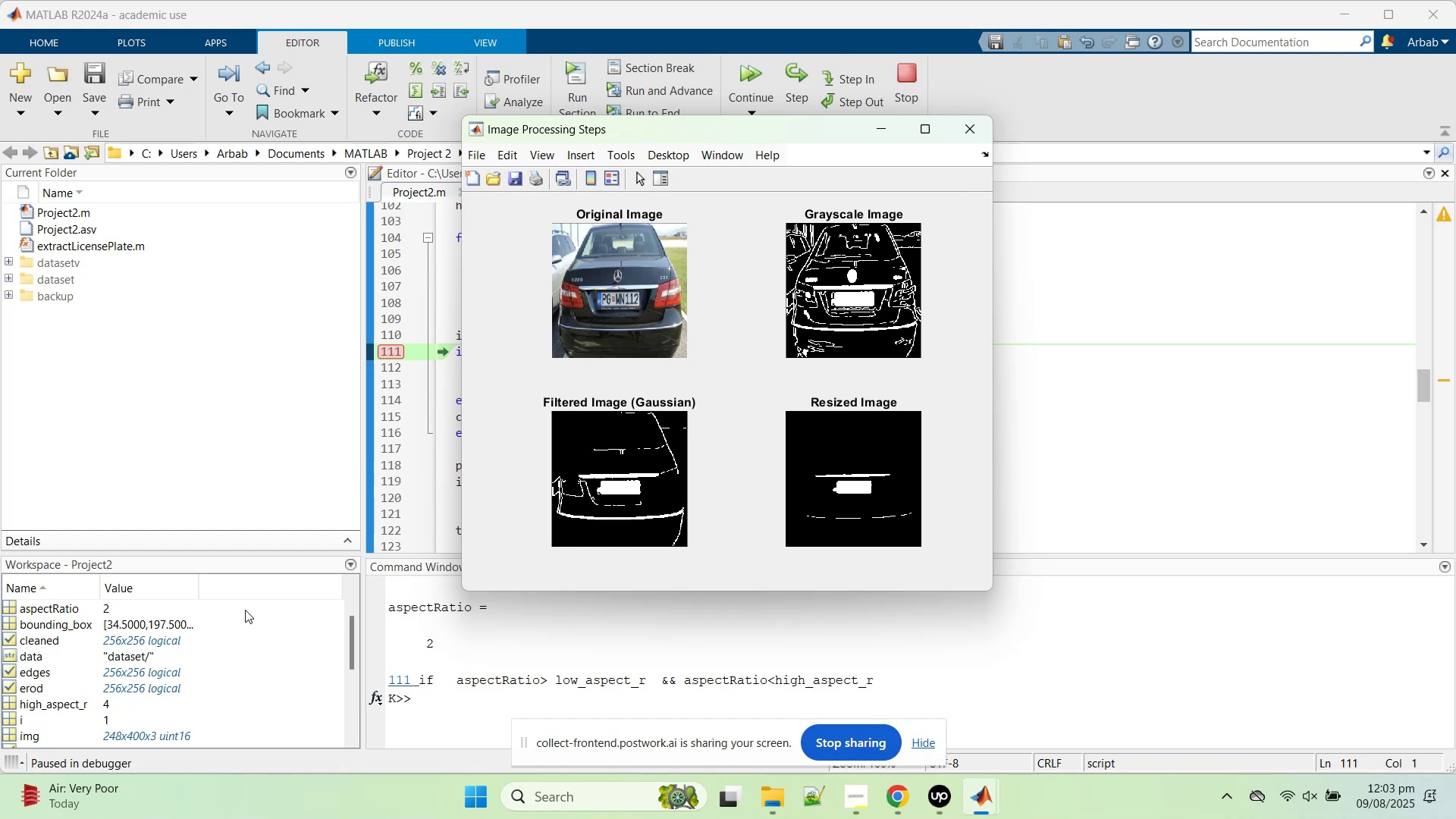 
left_click([586, 0])
 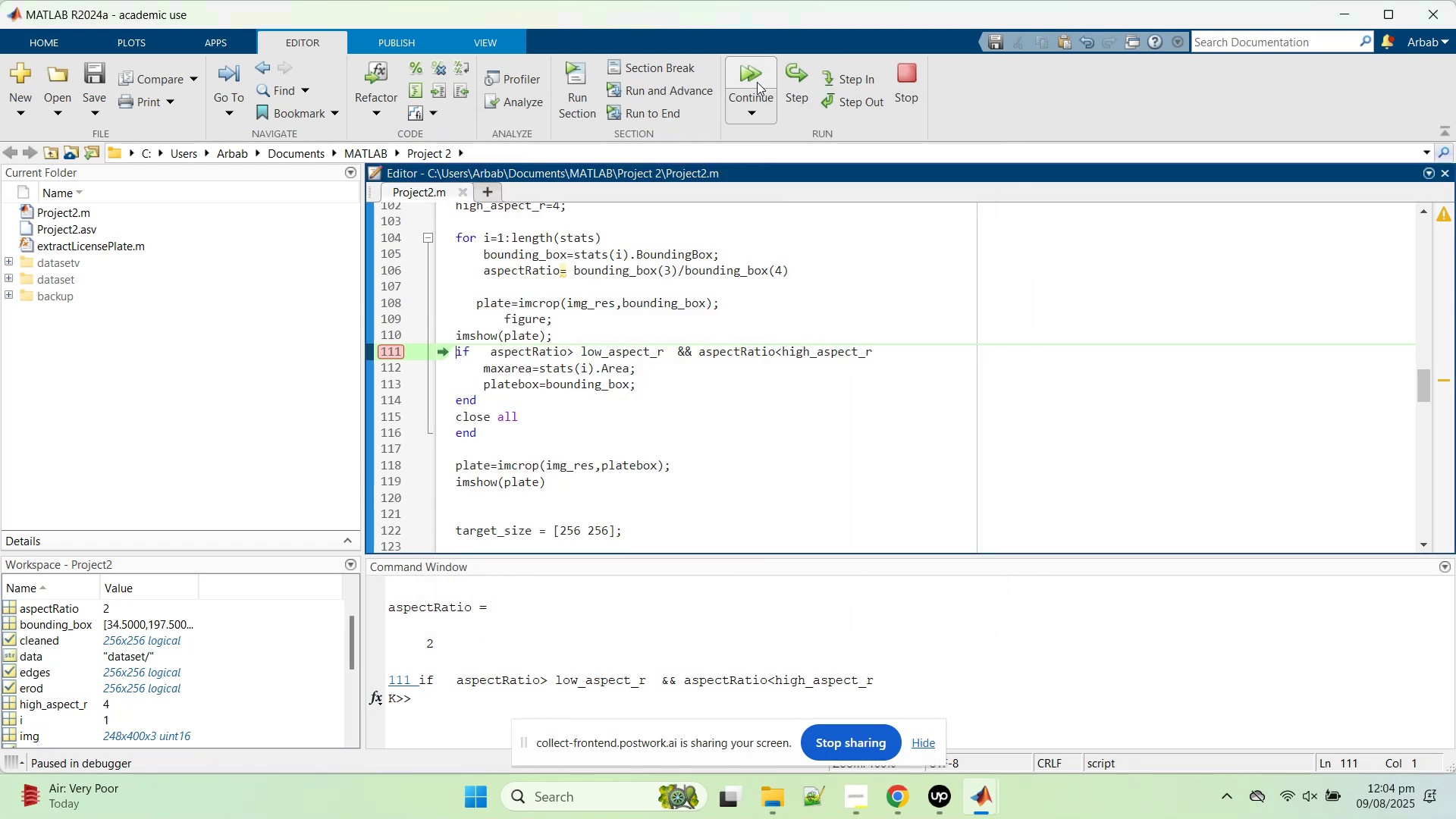 
left_click([757, 82])
 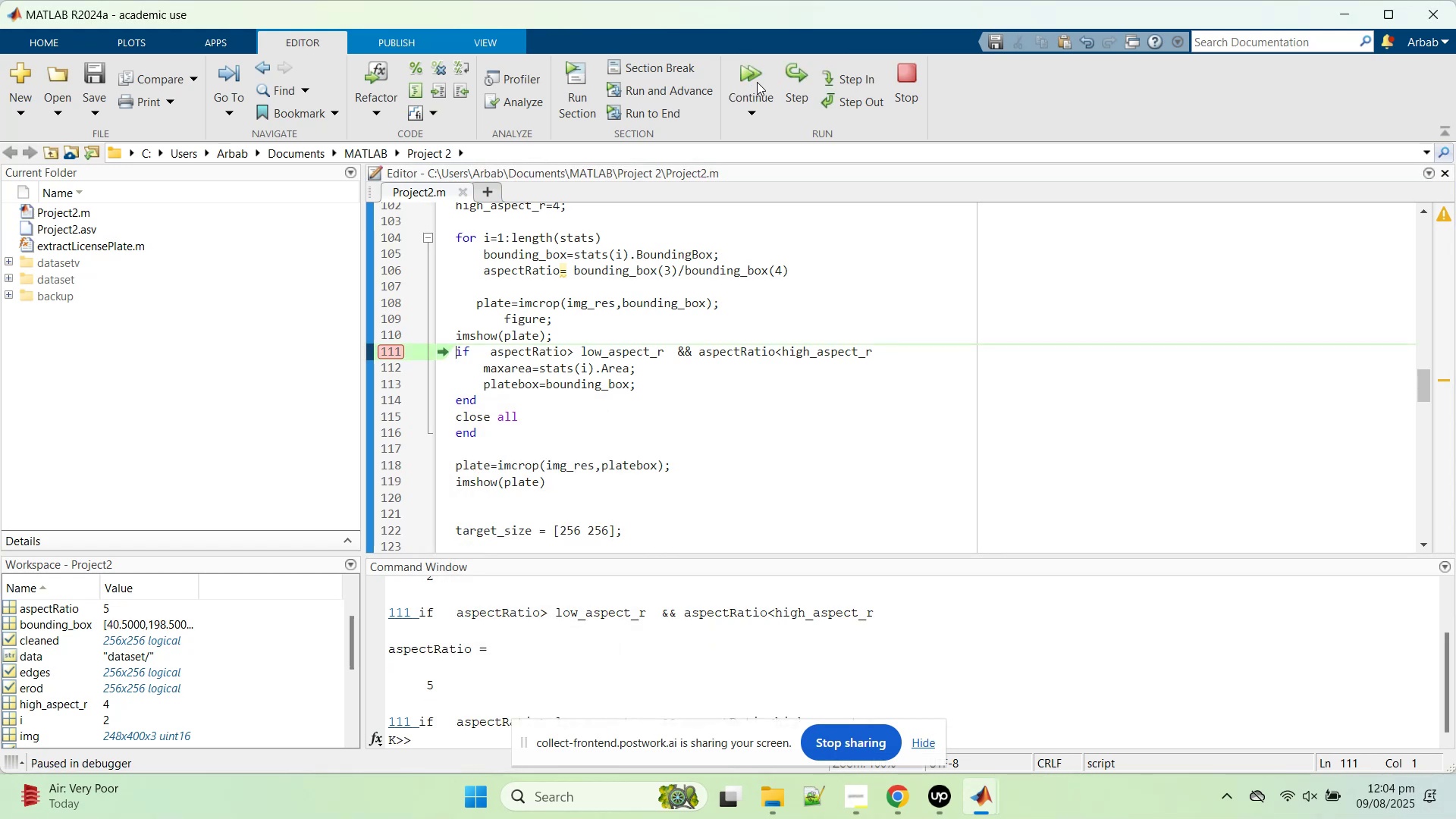 
left_click([757, 82])
 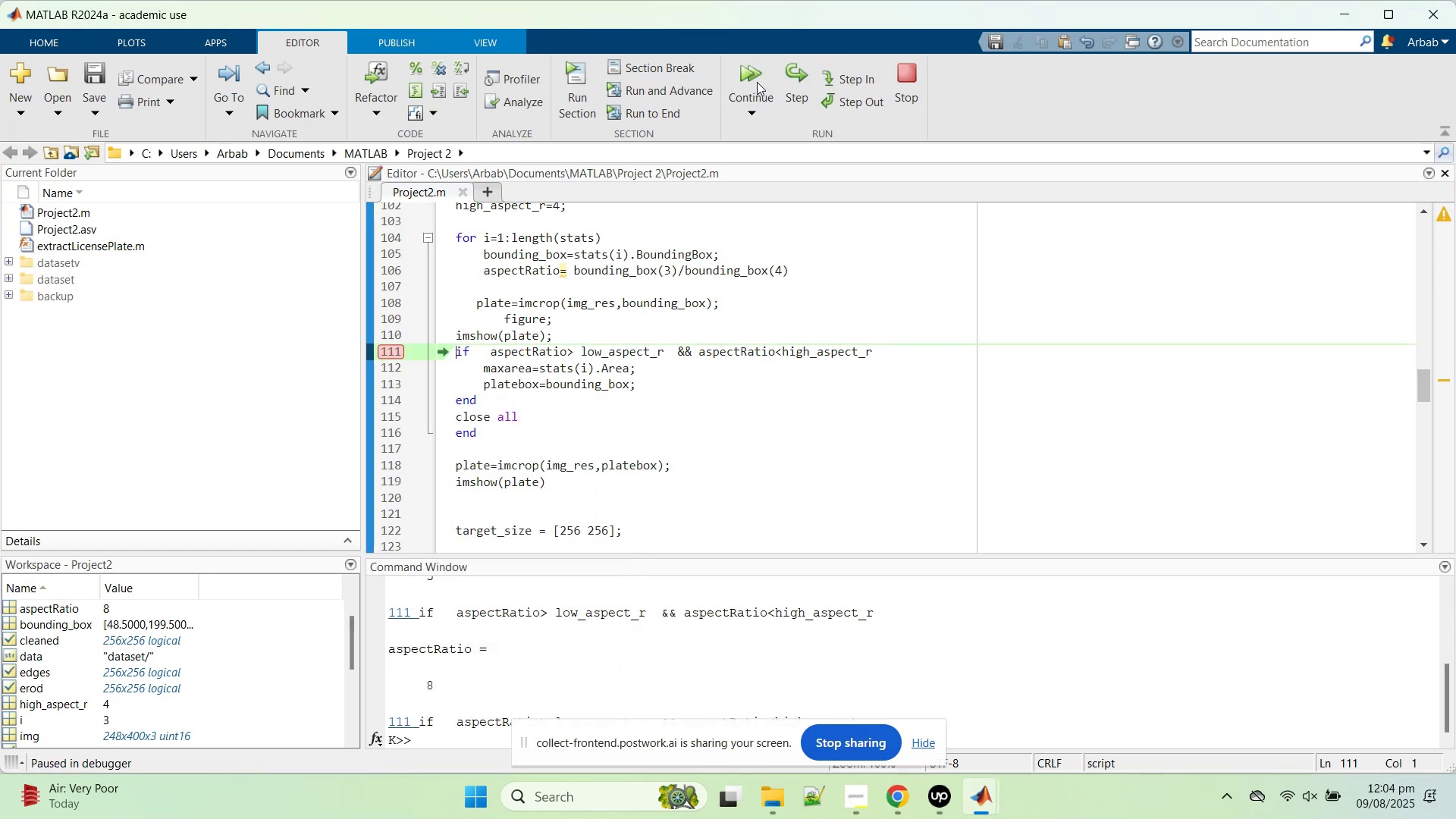 
left_click([757, 82])
 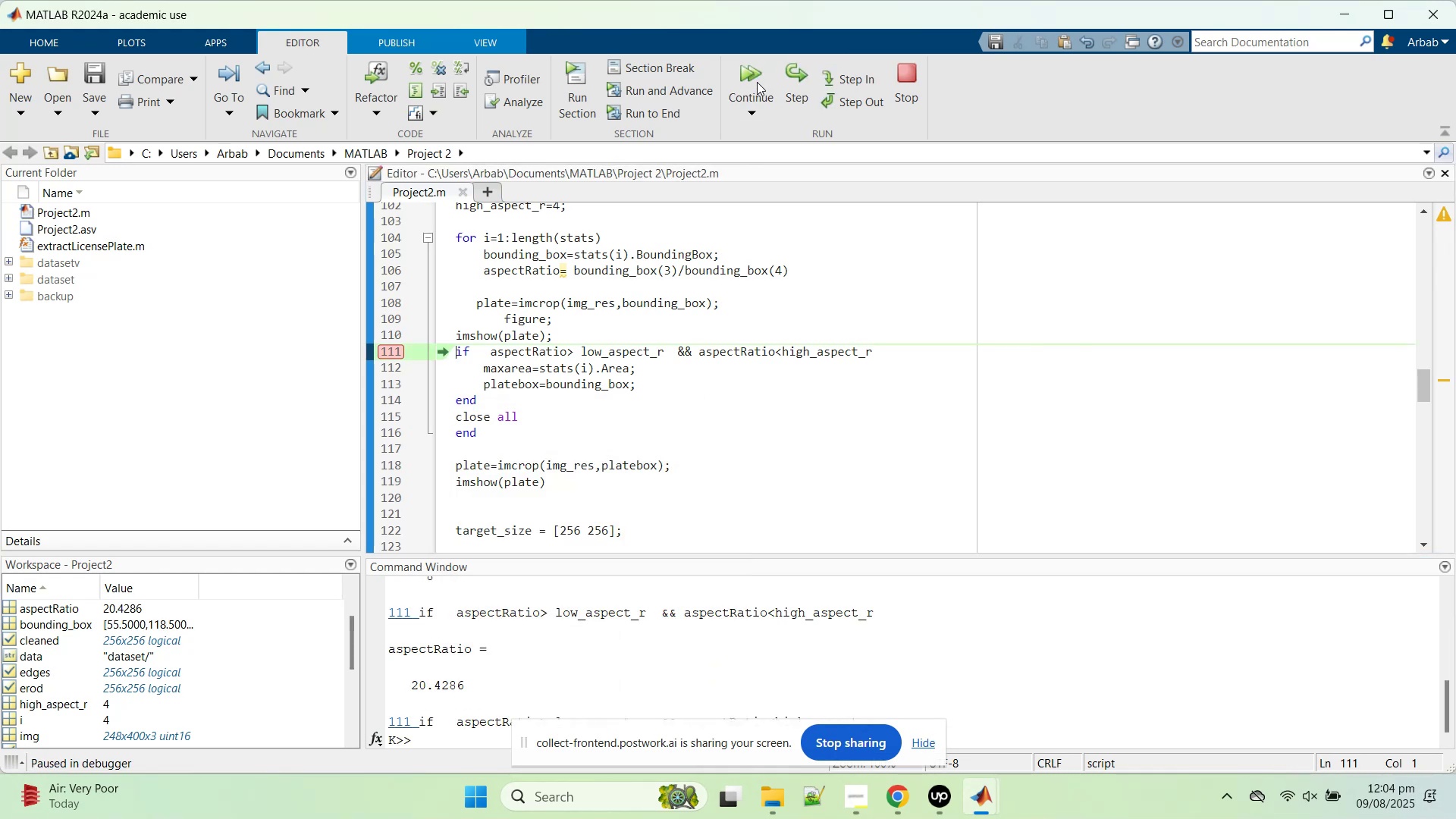 
left_click([757, 82])
 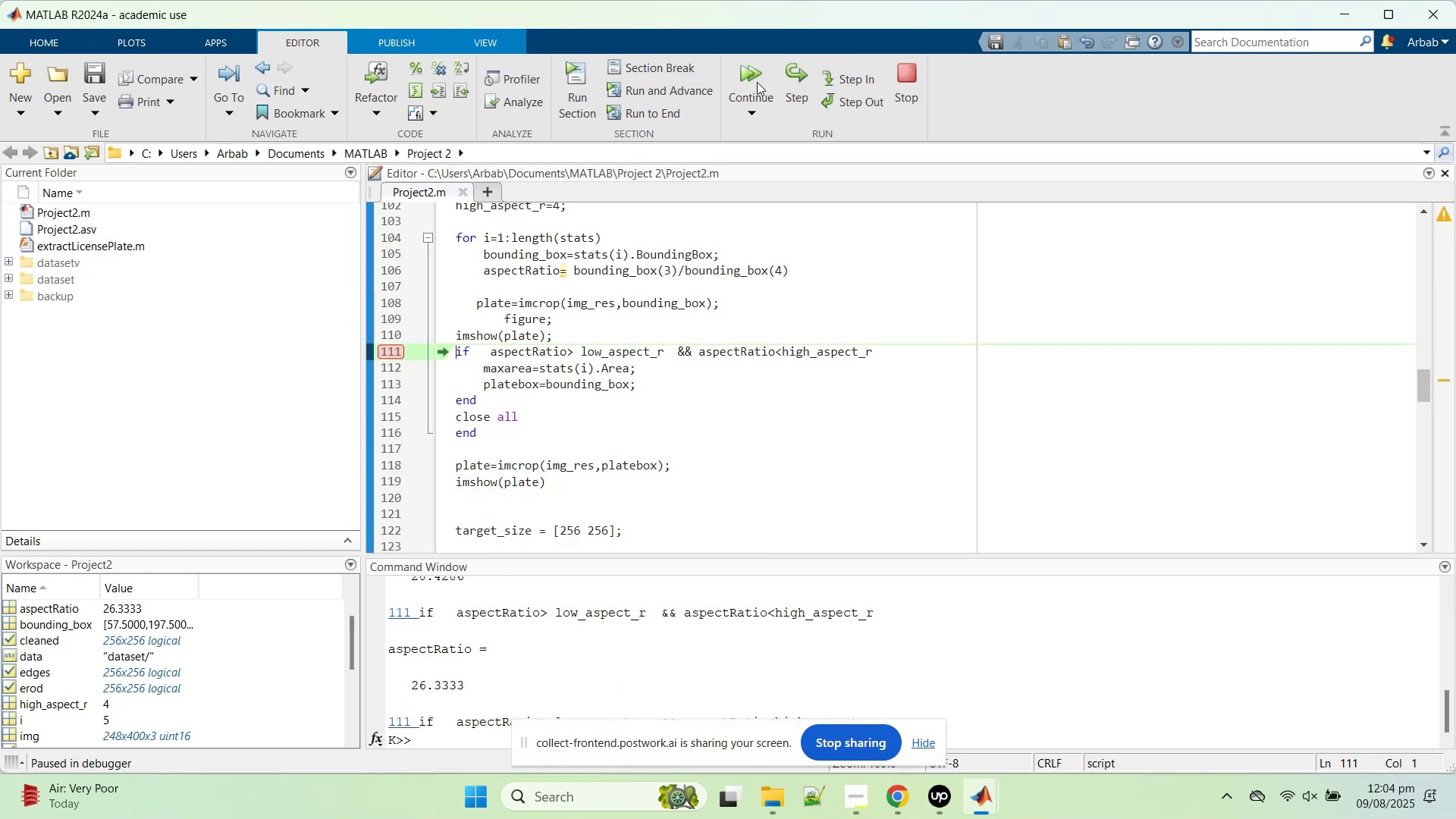 
left_click([757, 82])
 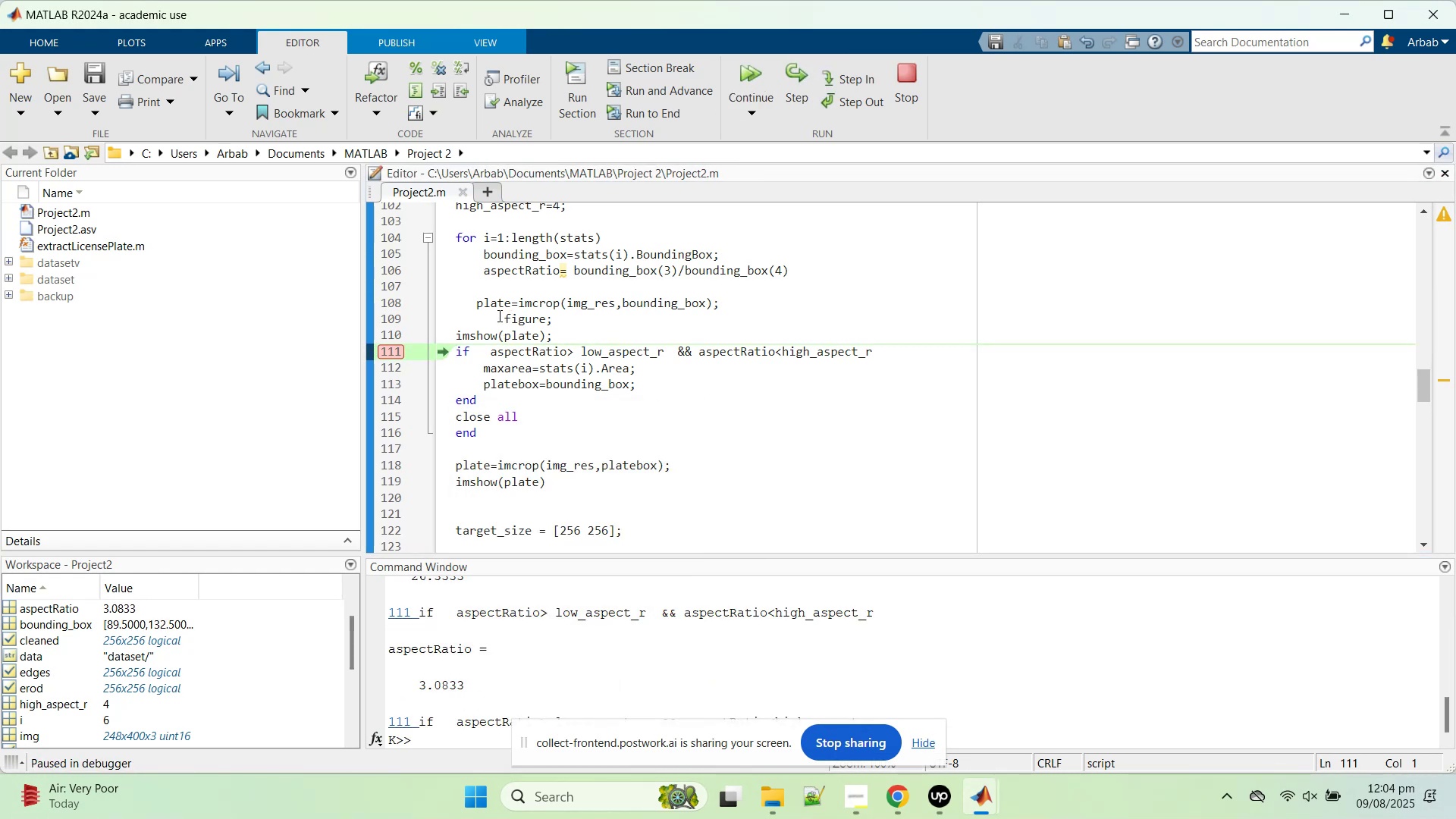 
mouse_move([470, 234])
 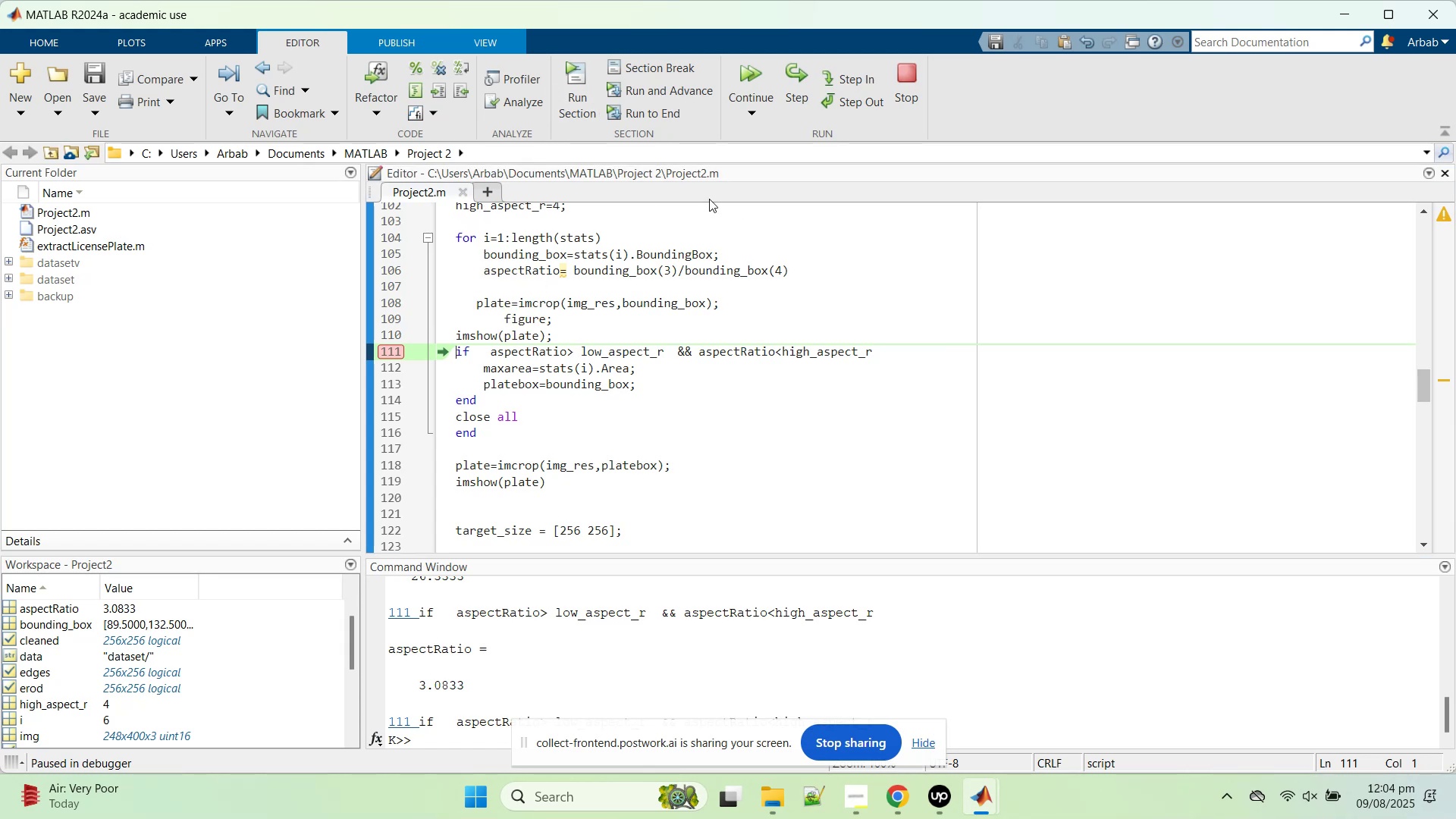 
wait(7.38)
 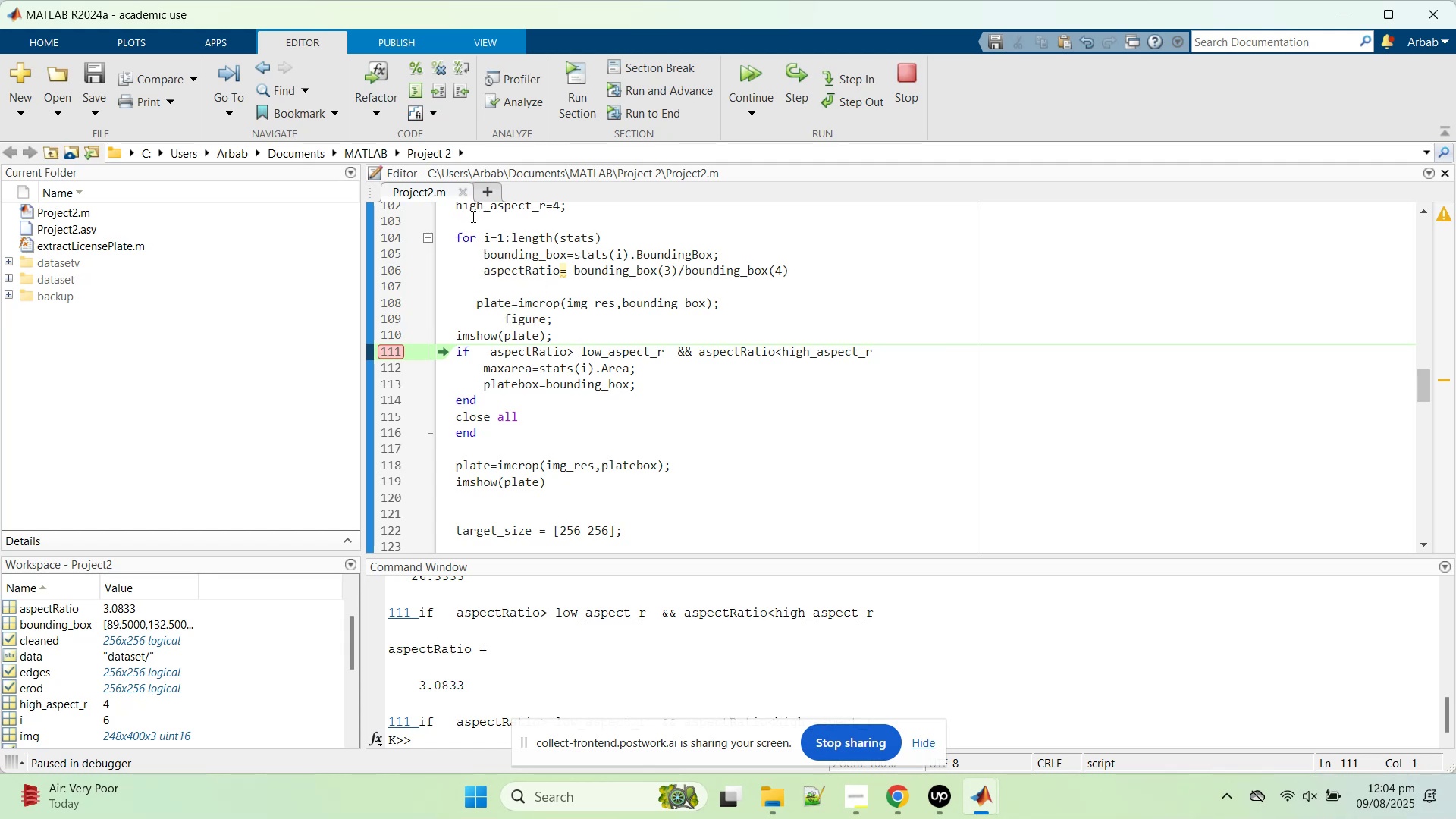 
scroll: coordinate [60, 721], scroll_direction: down, amount: 5.0
 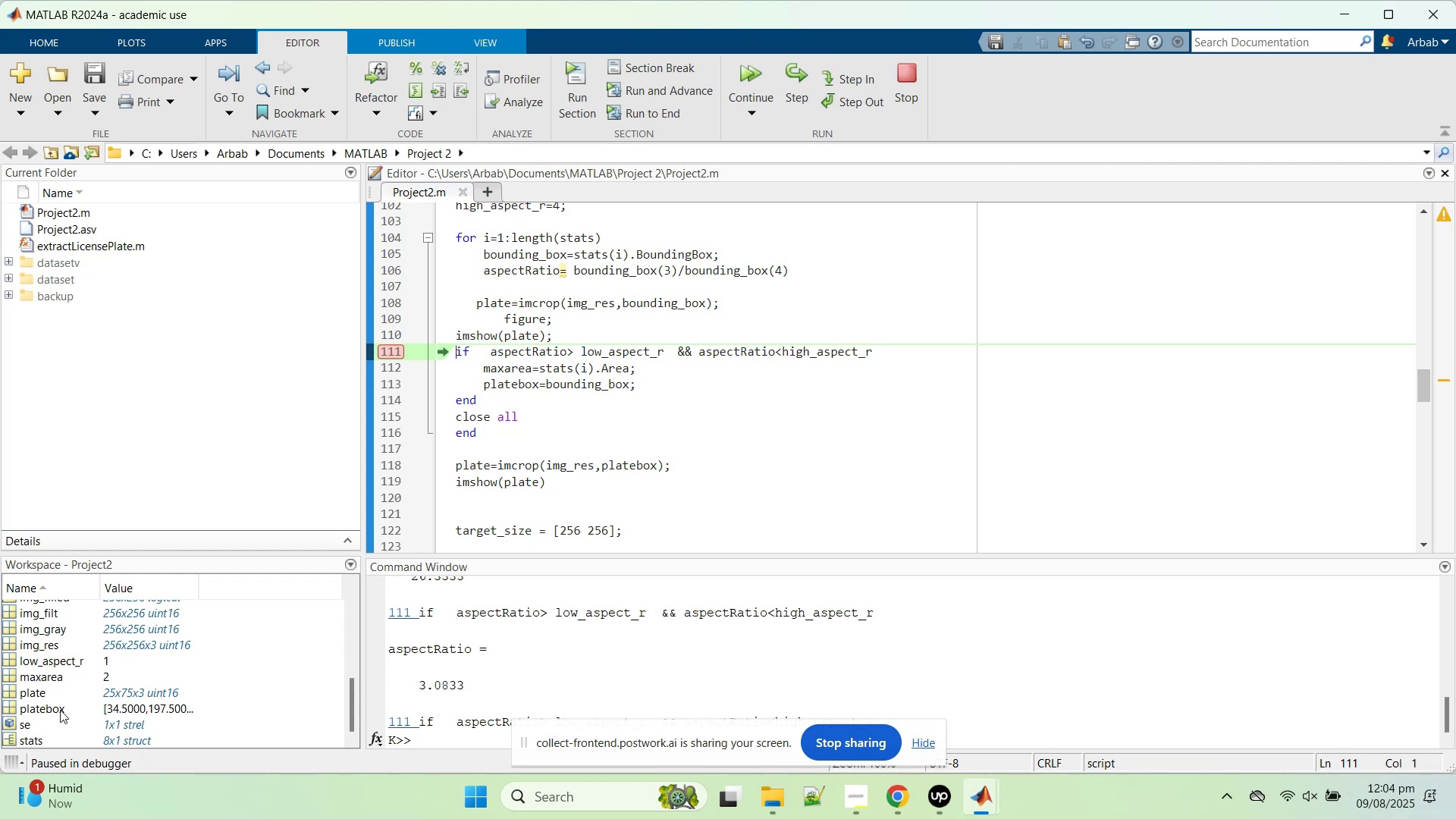 
double_click([36, 742])
 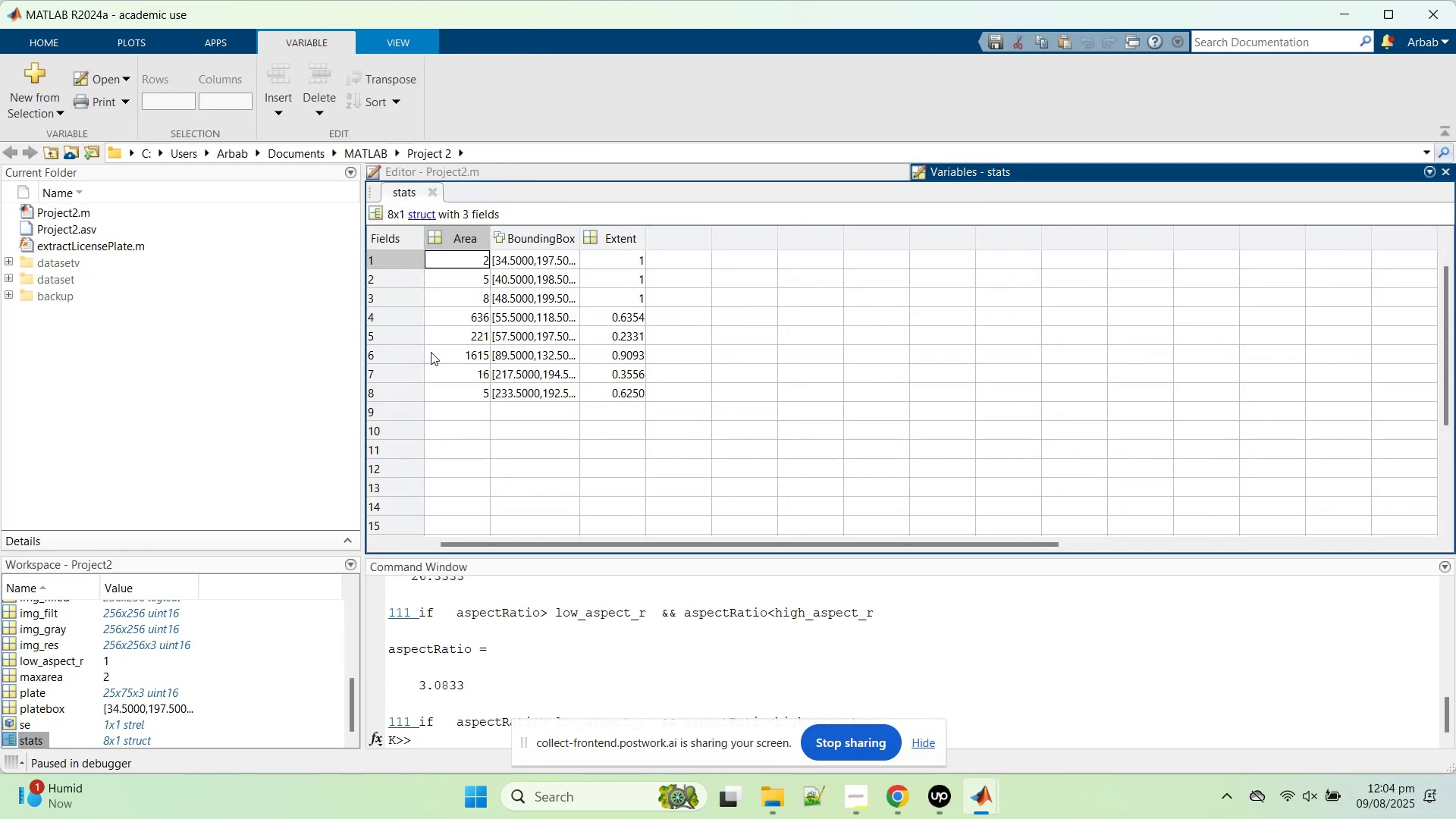 
left_click([469, 361])
 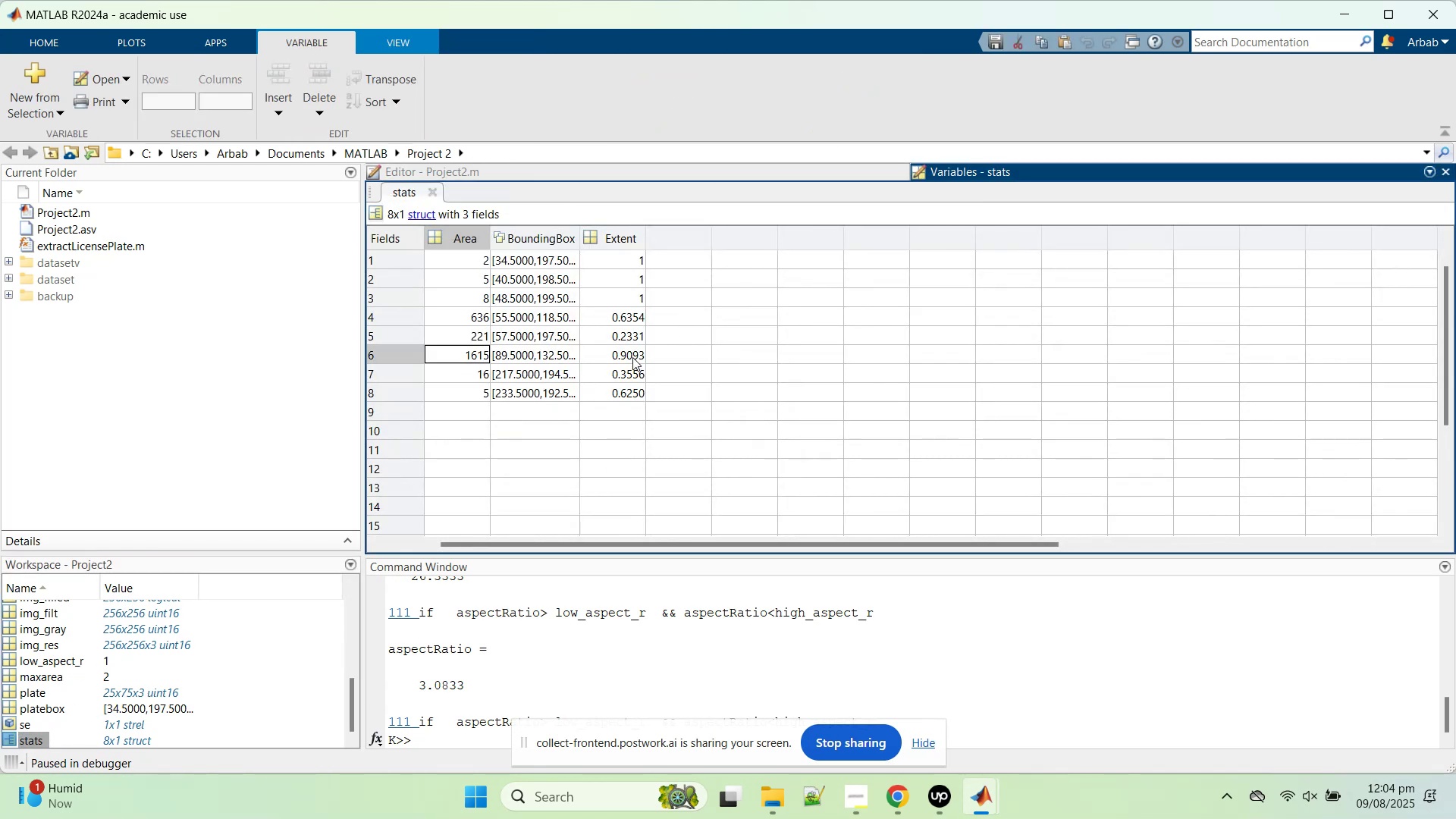 
left_click([632, 357])
 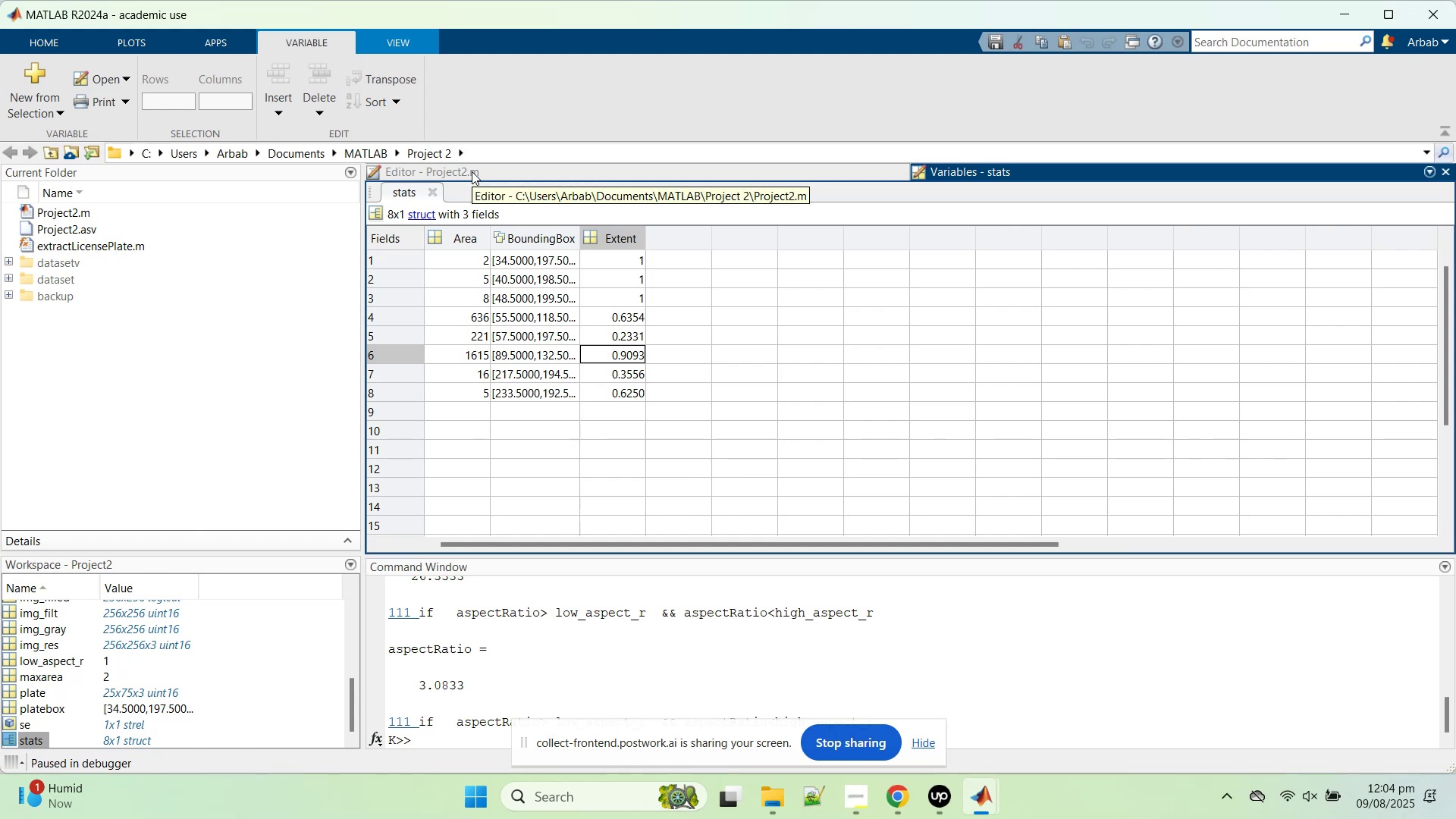 
wait(5.51)
 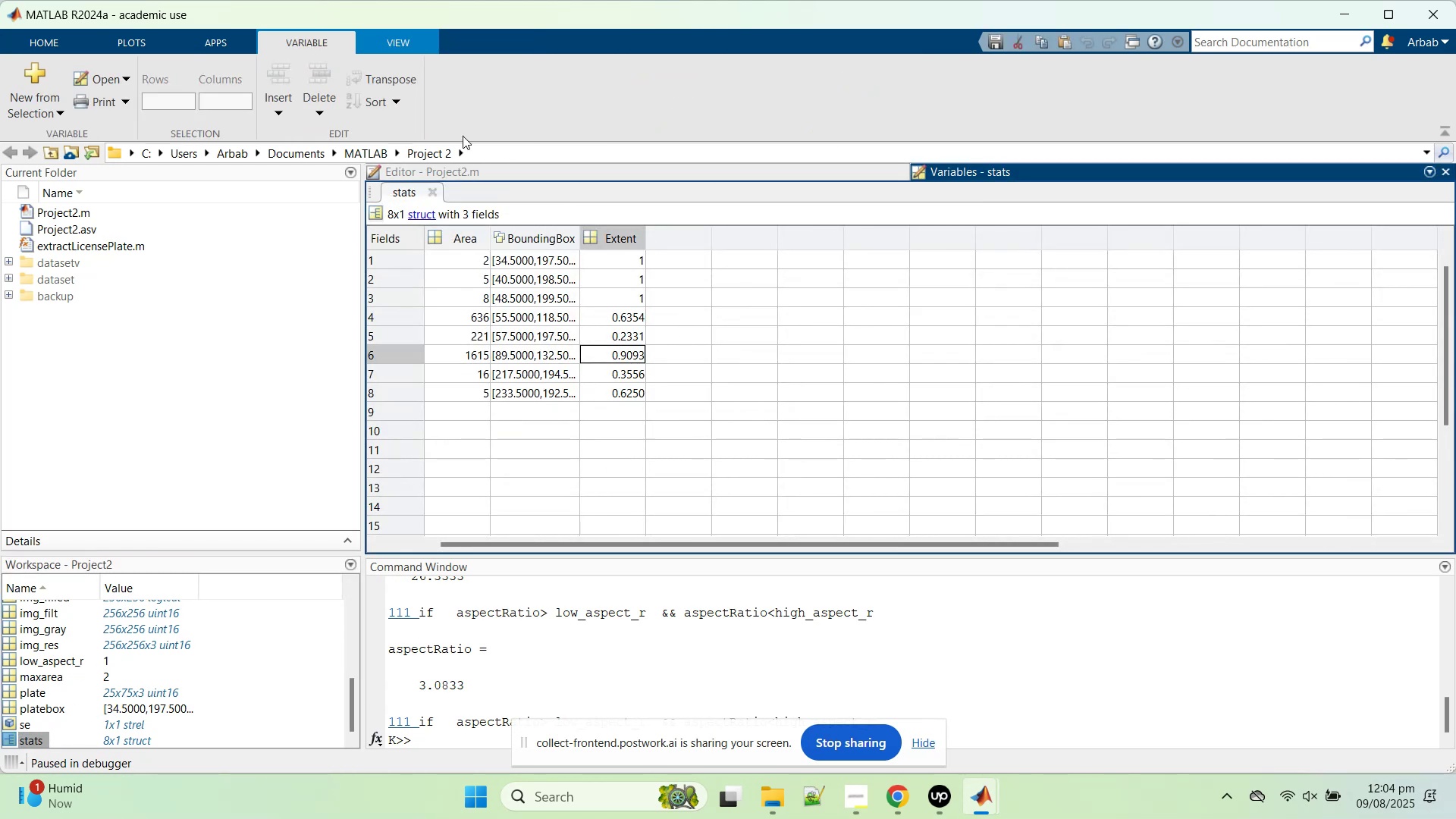 
left_click([472, 171])
 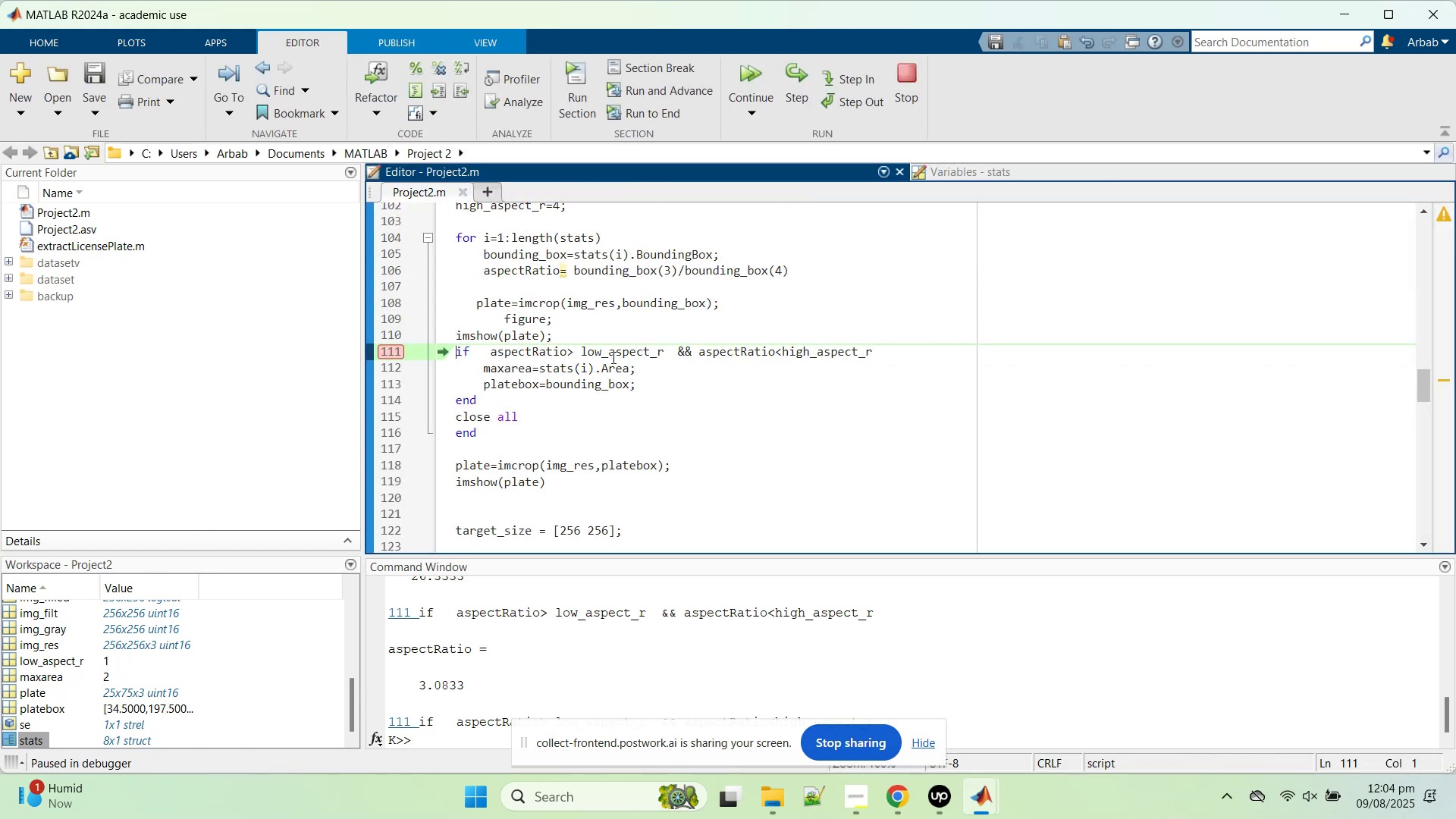 
mouse_move([548, 353])
 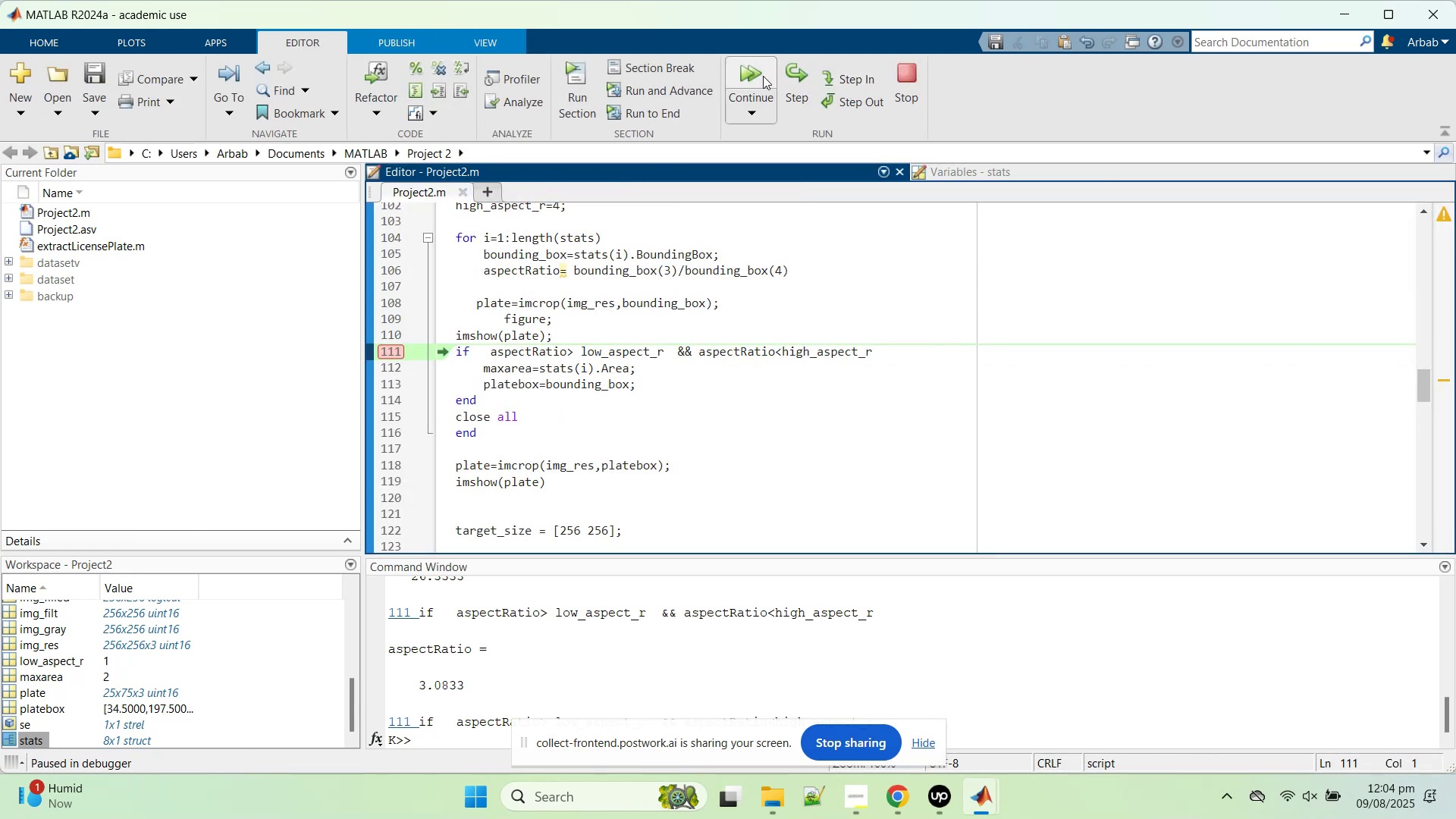 
left_click([763, 75])
 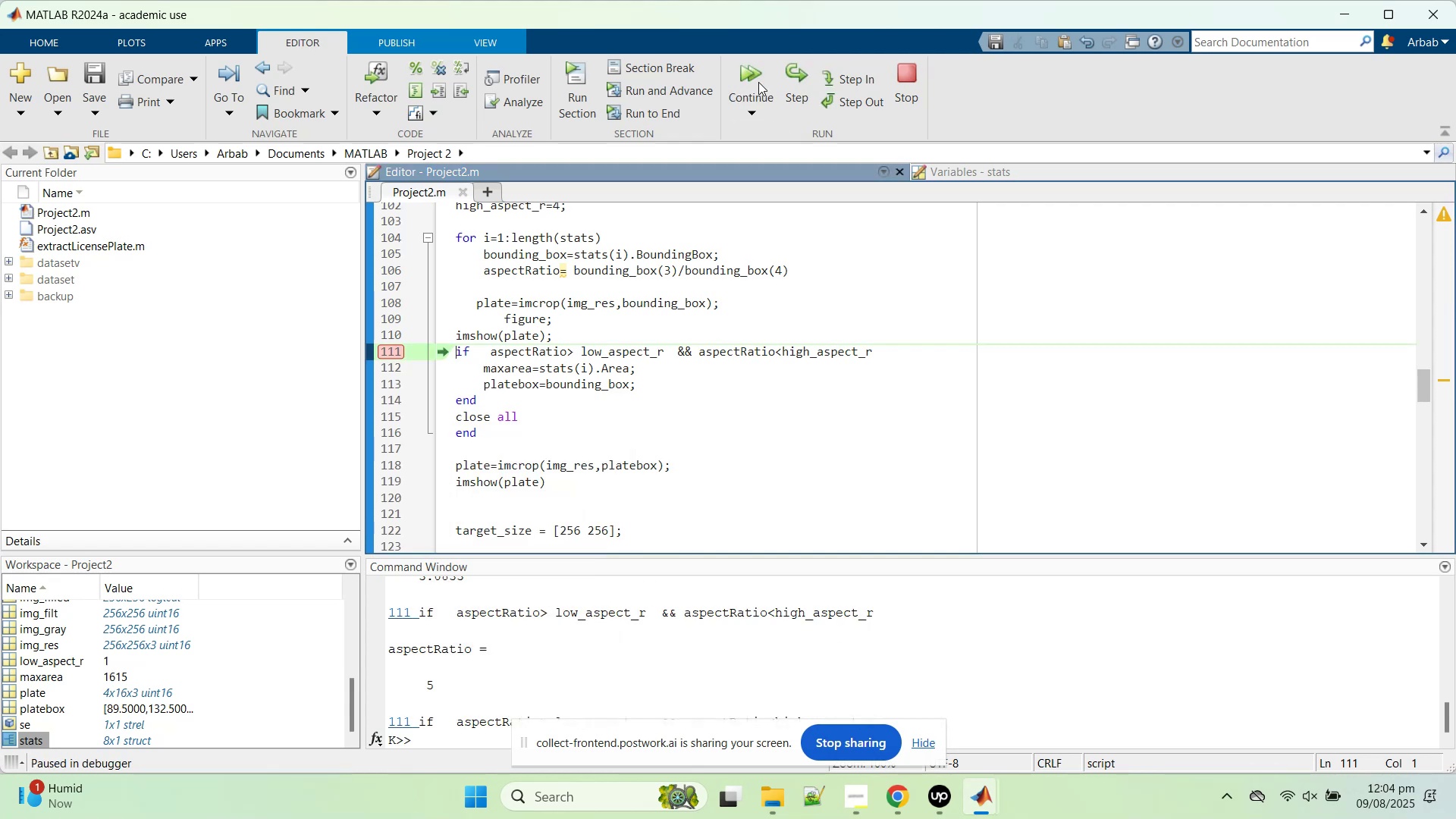 
left_click([758, 82])
 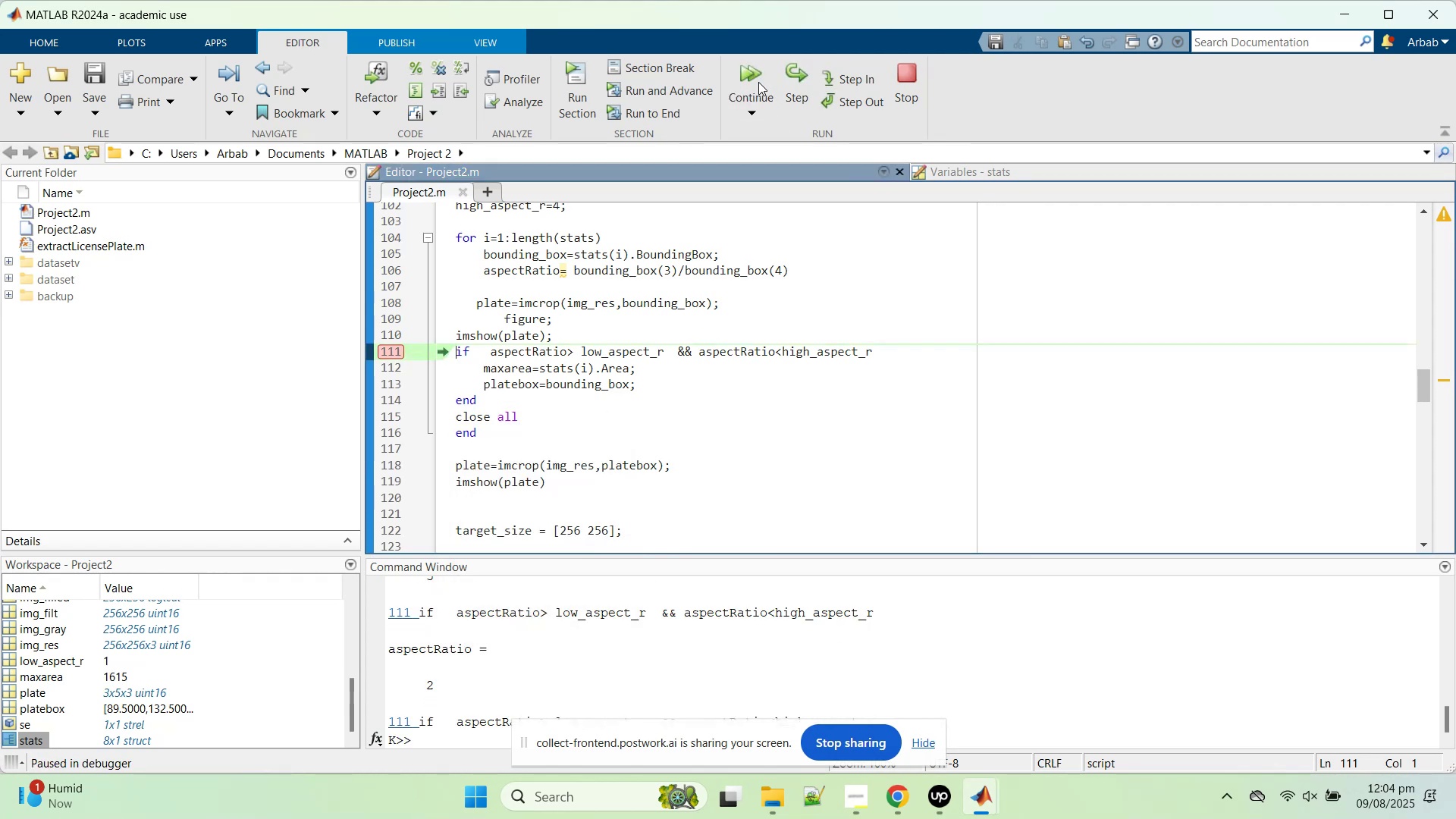 
left_click([758, 82])
 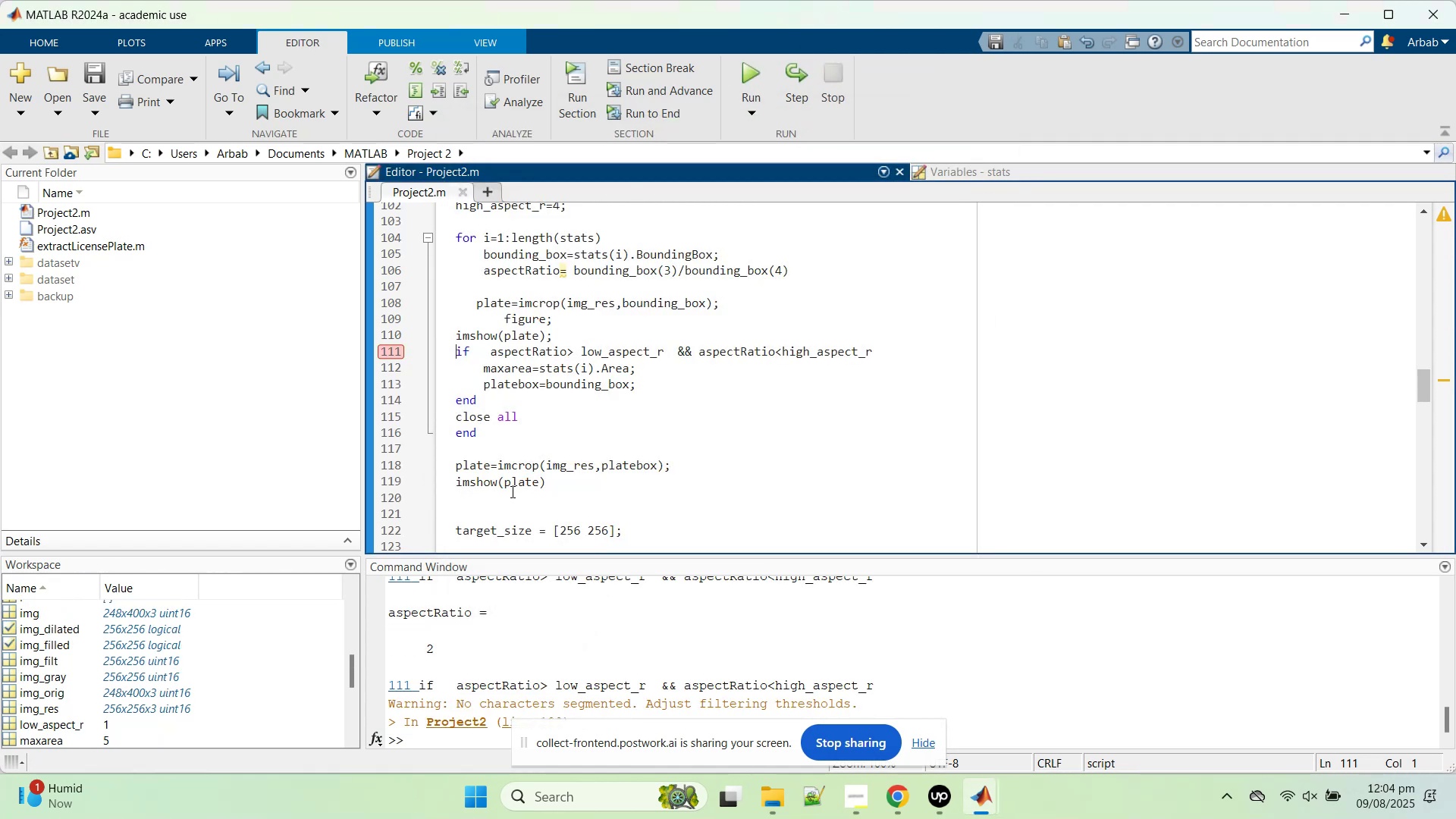 
left_click([480, 353])
 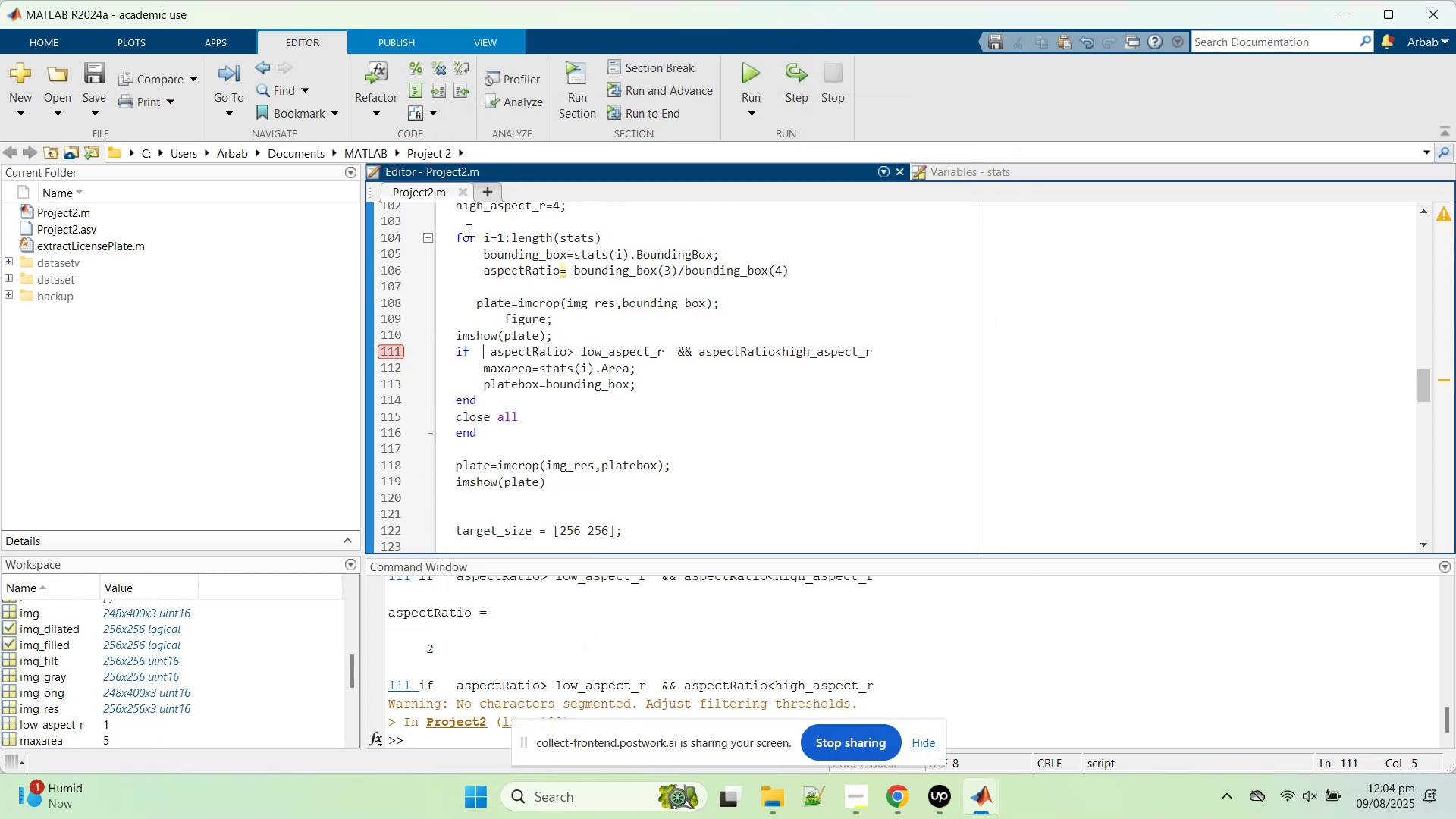 
type(if )
key(Backspace)
key(Backspace)
key(Backspace)
type(area)
 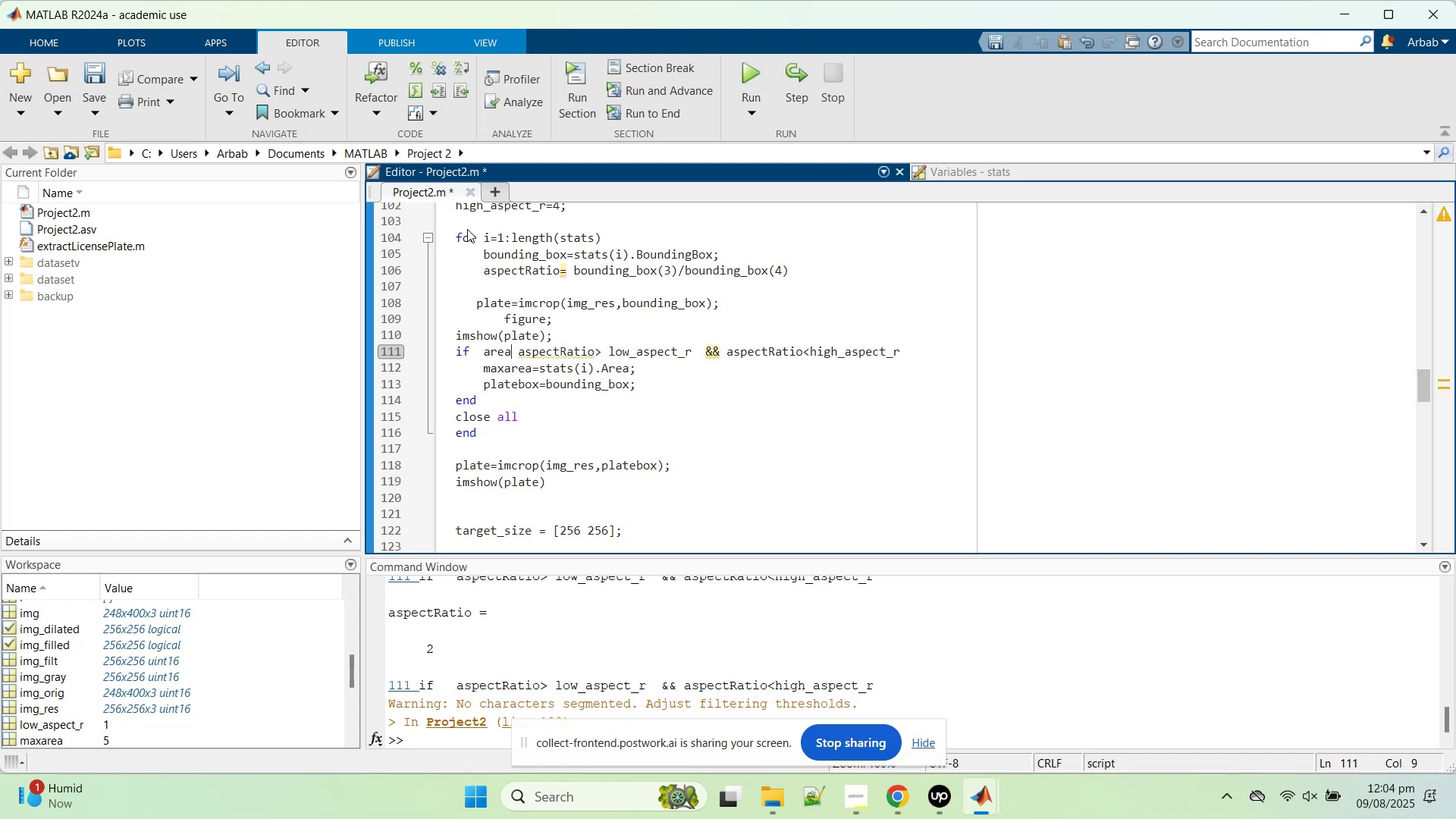 
key(Backspace)
key(Backspace)
key(Backspace)
key(Backspace)
type(maxar)
key(Tab)
type(<)
 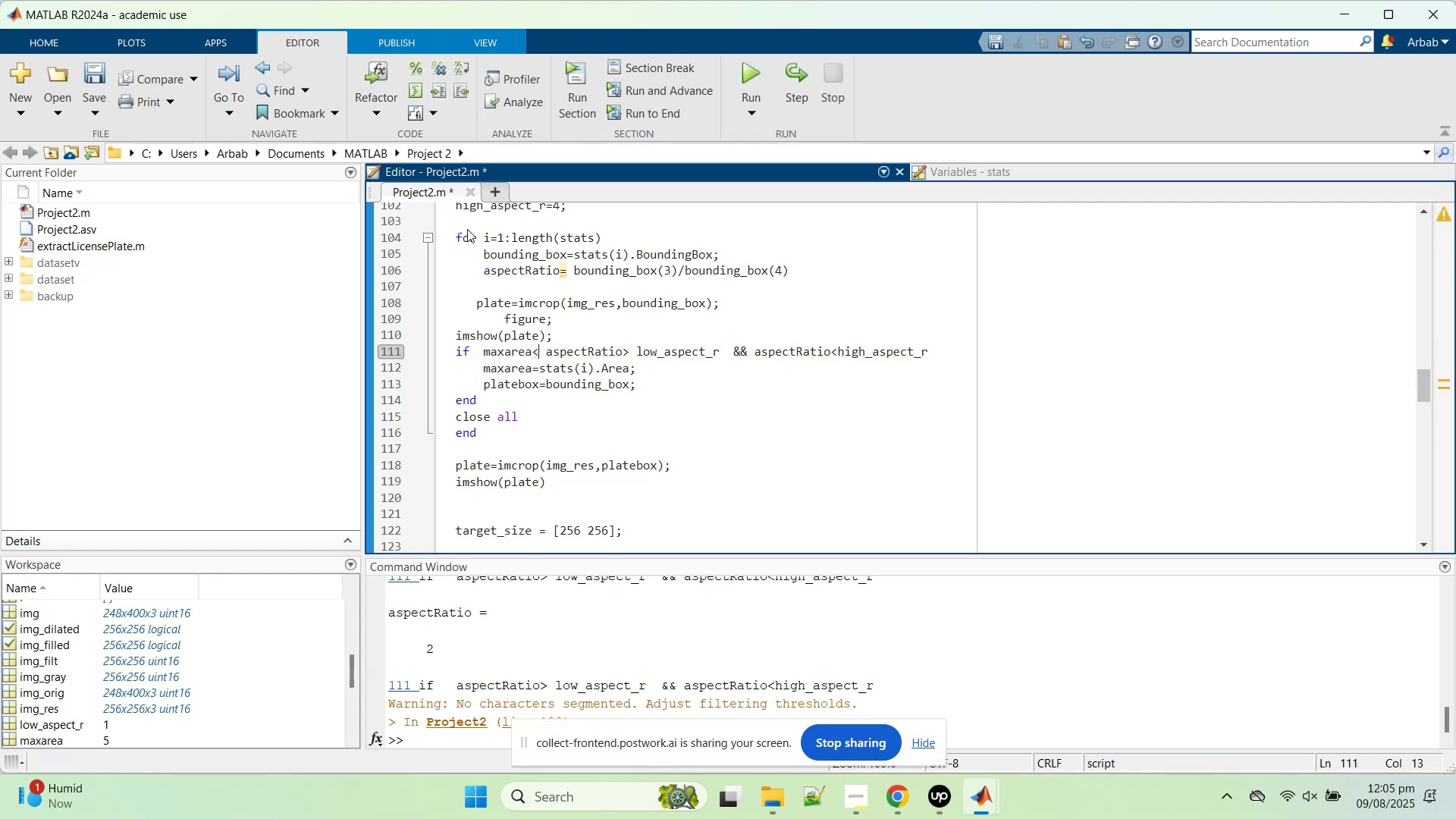 
type(s)
key(Tab)
type(.)
key(Backspace)
key(Backspace)
type(())
 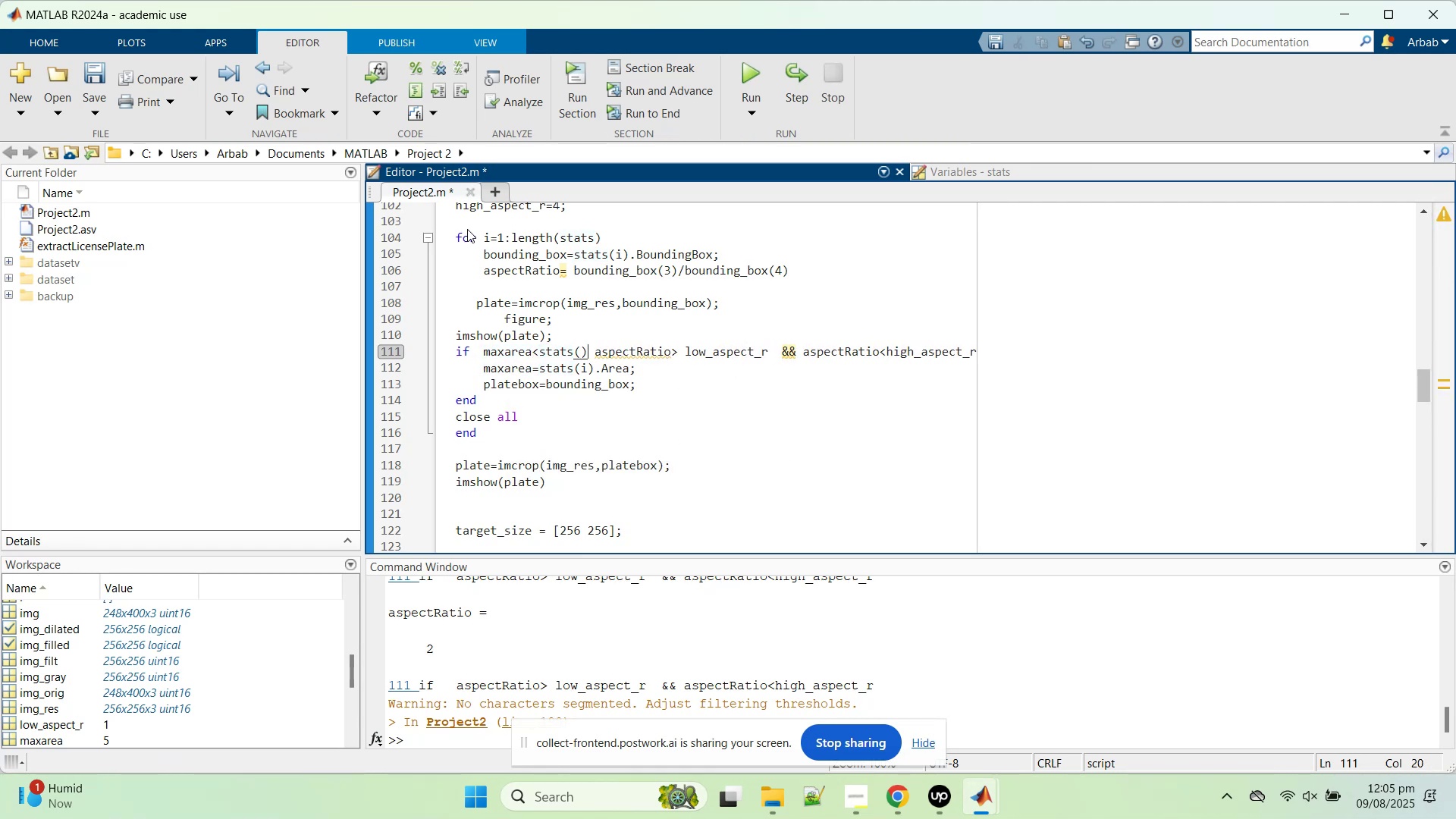 
hold_key(key=A, duration=0.38)
 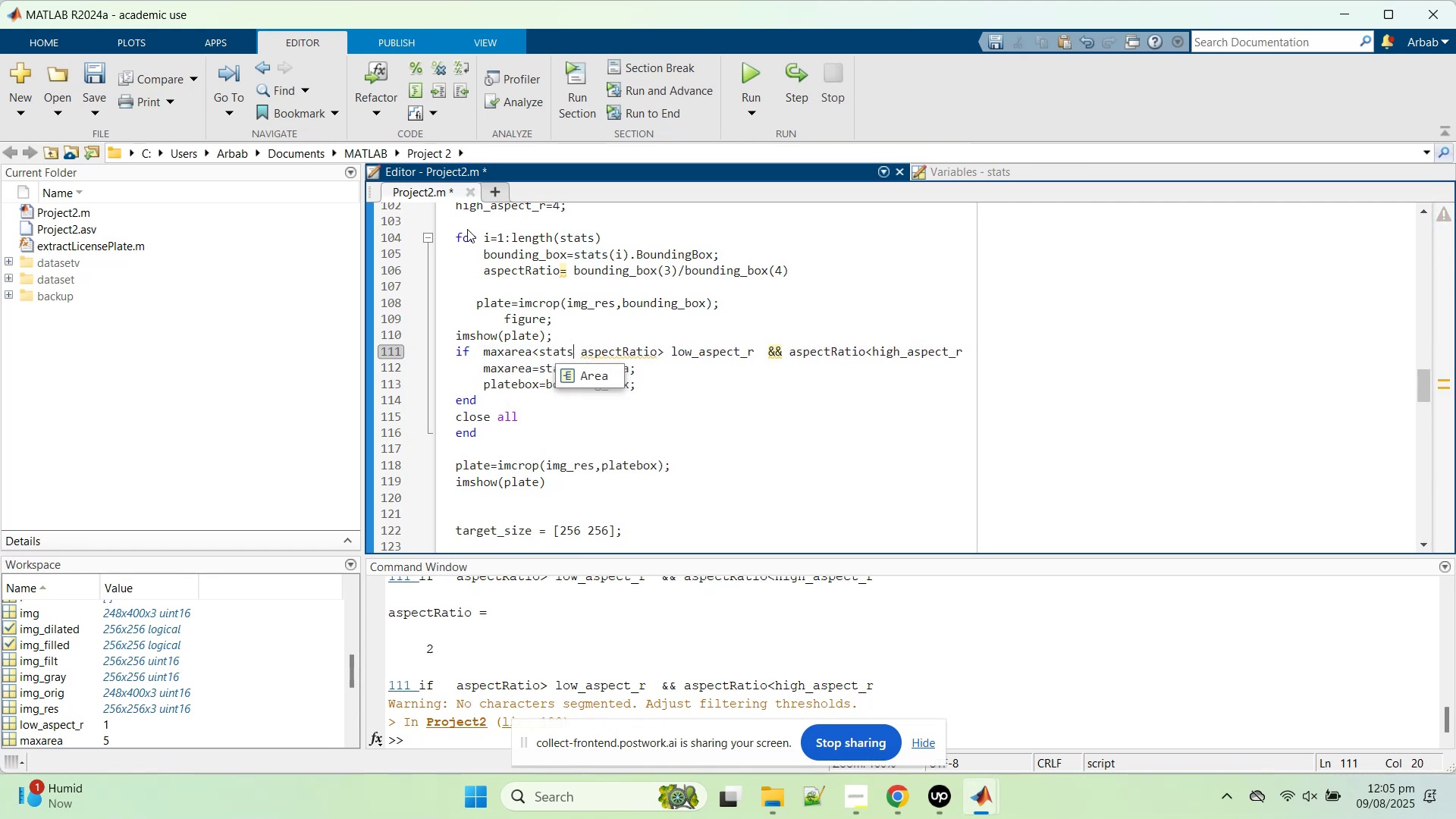 
key(ArrowLeft)
 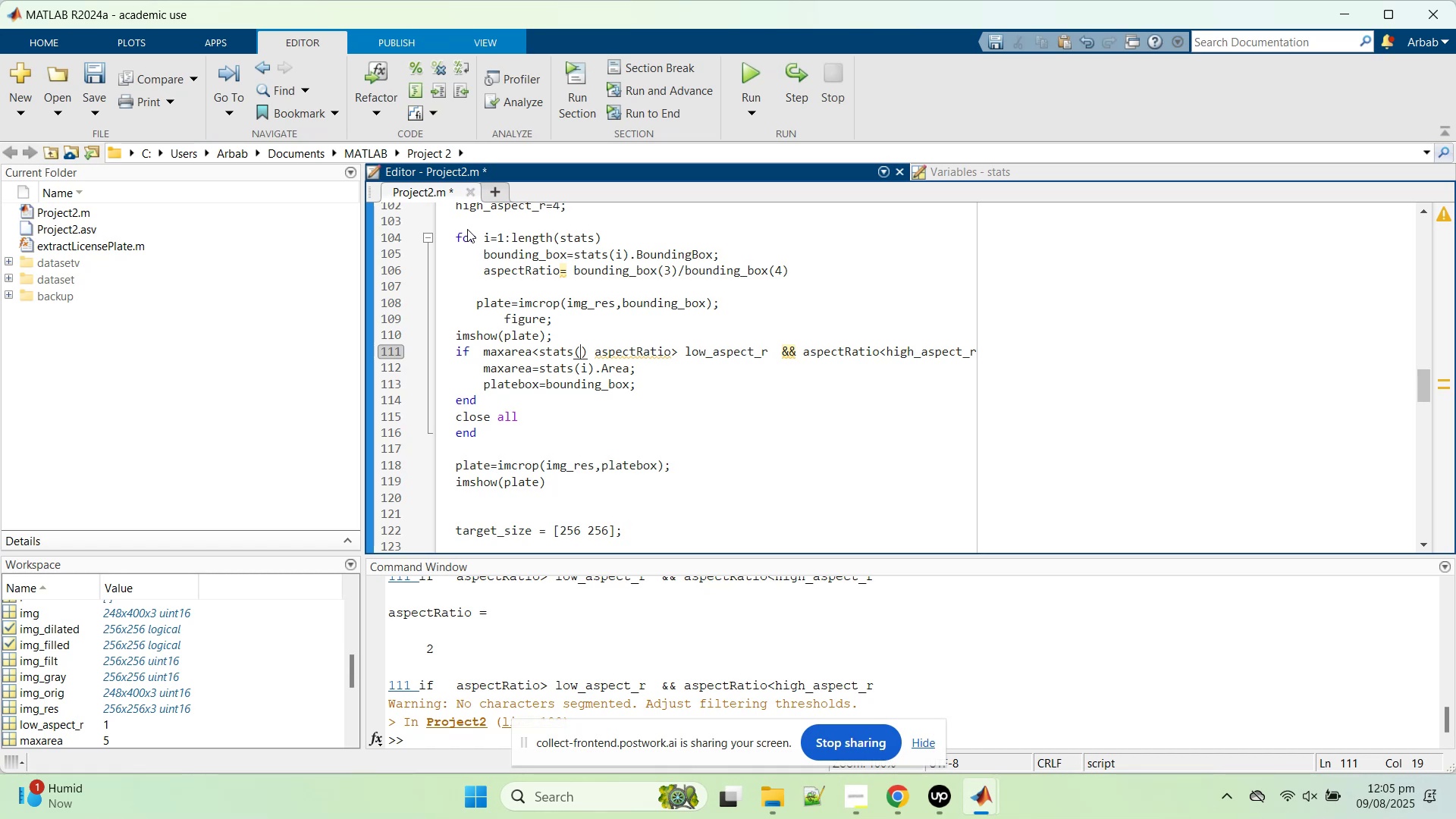 
key(I)
 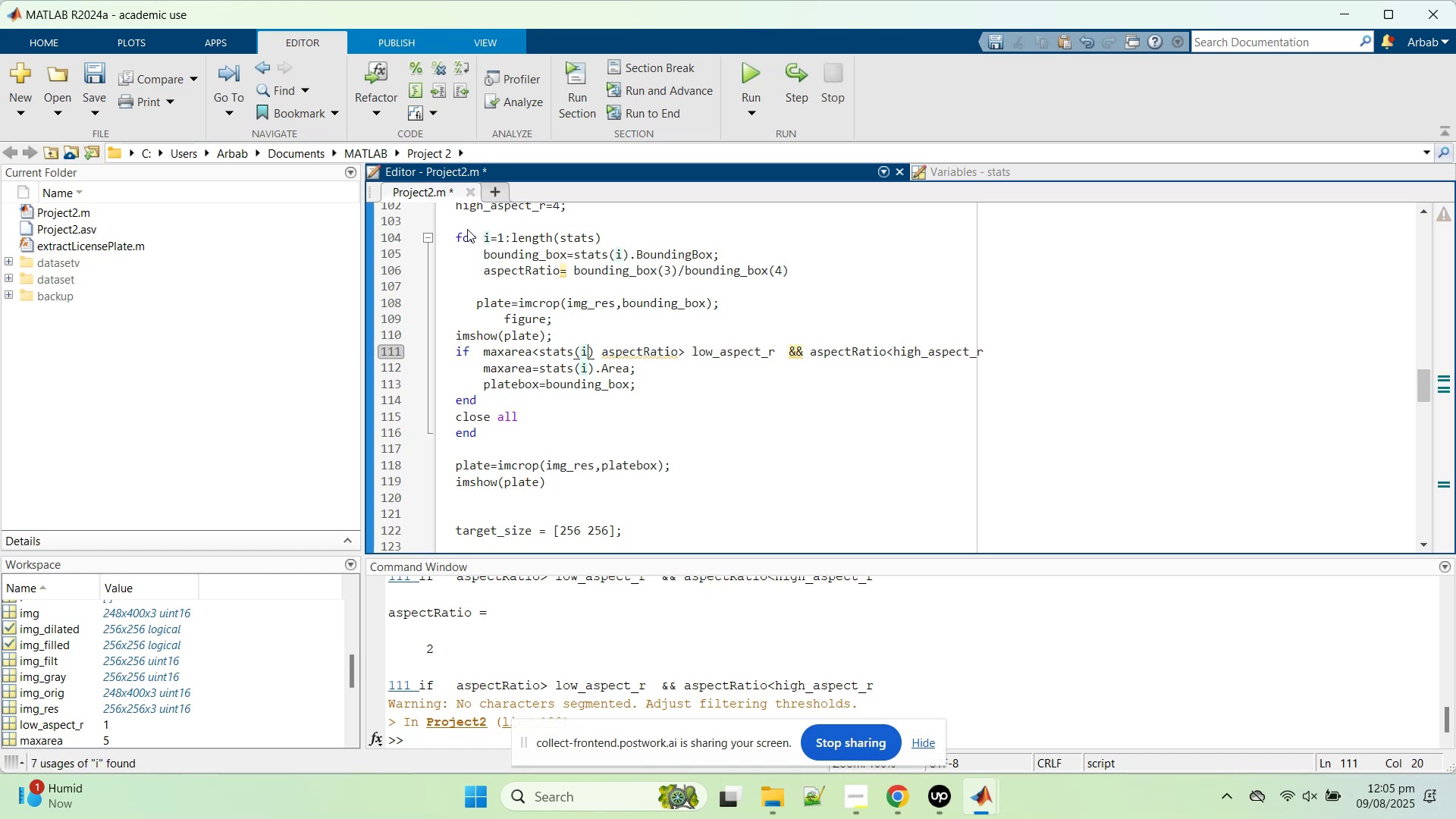 
key(ArrowRight)
 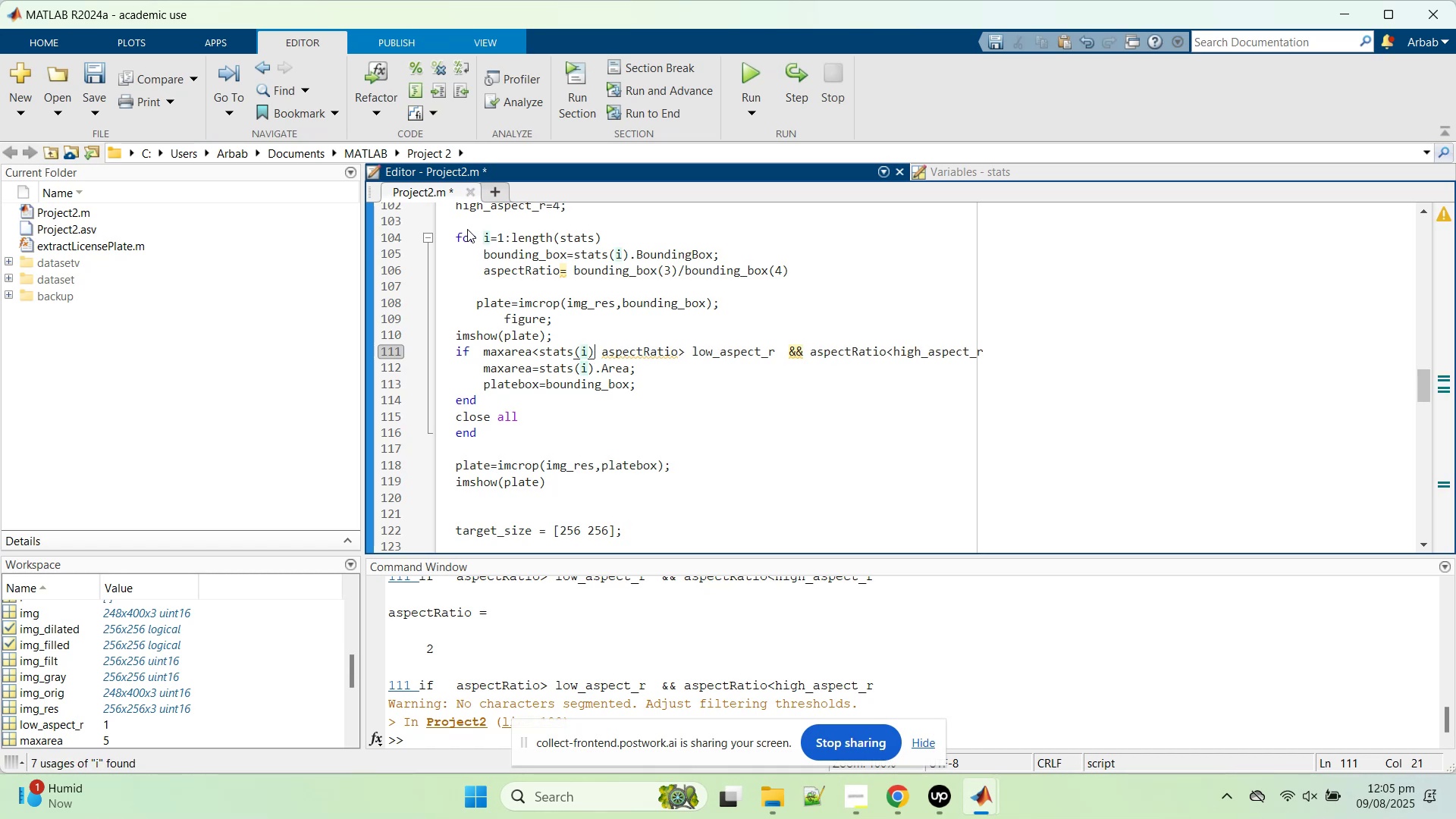 
type(.Area)
 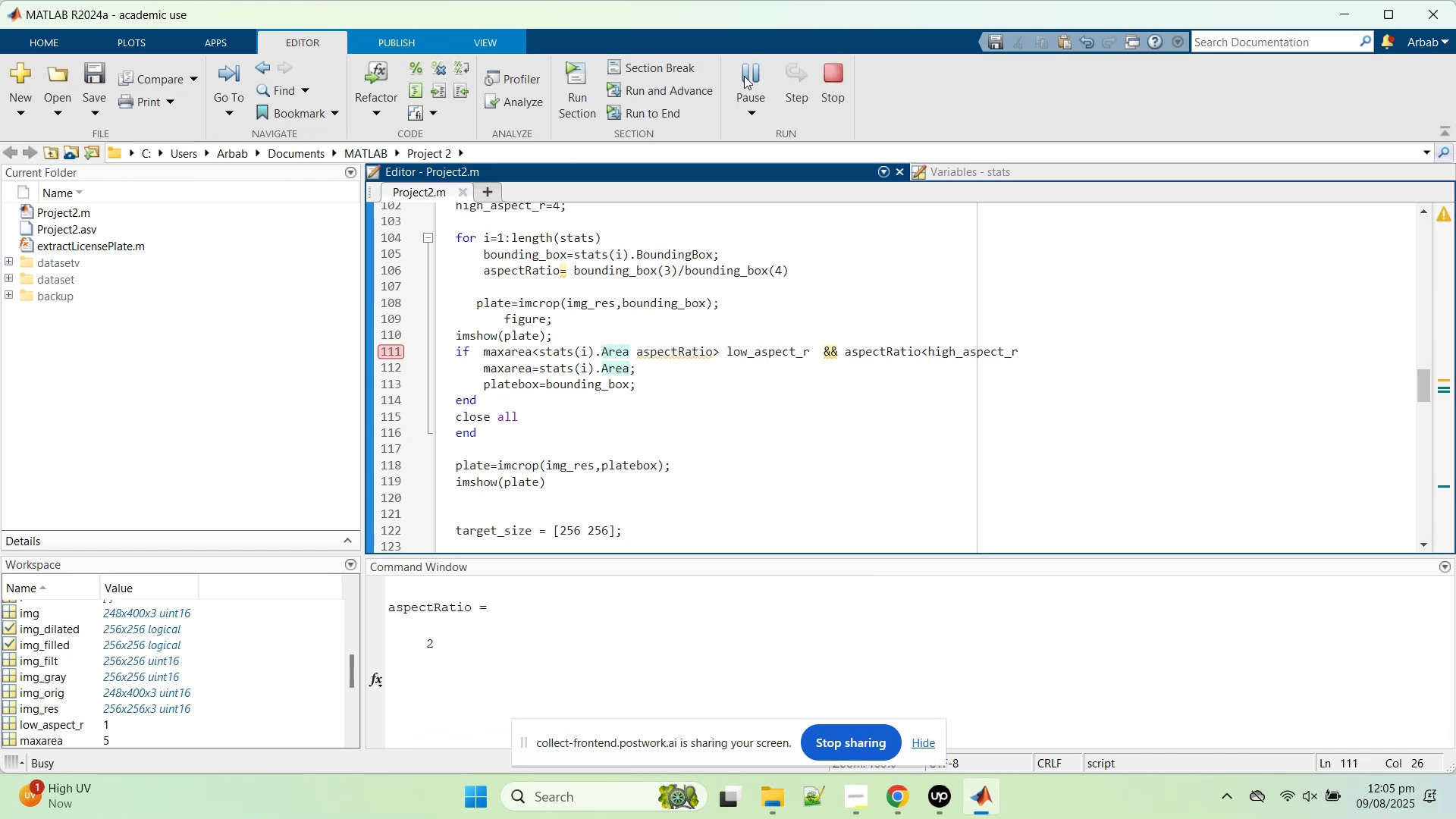 
wait(5.83)
 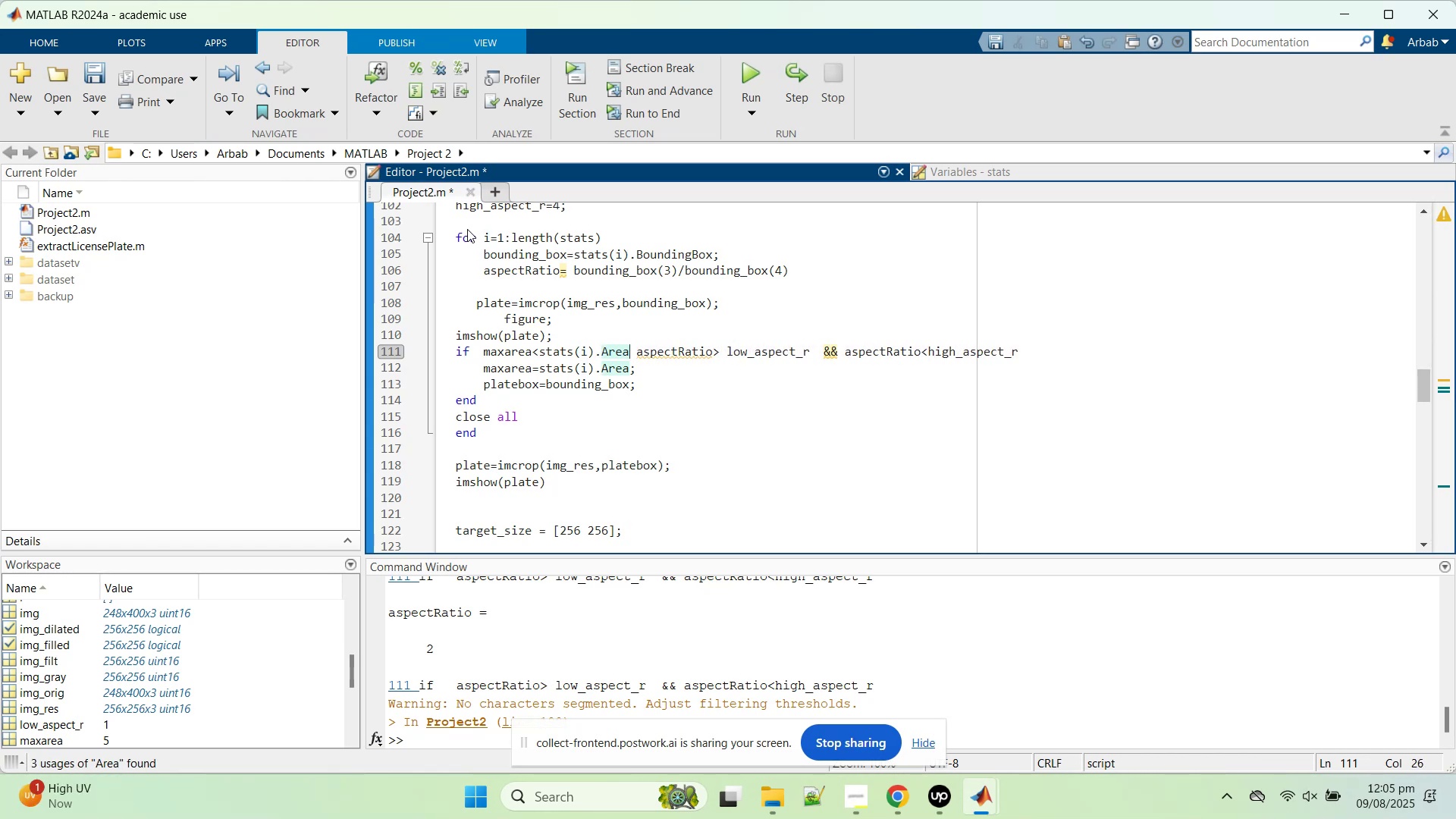 
left_click([390, 355])
 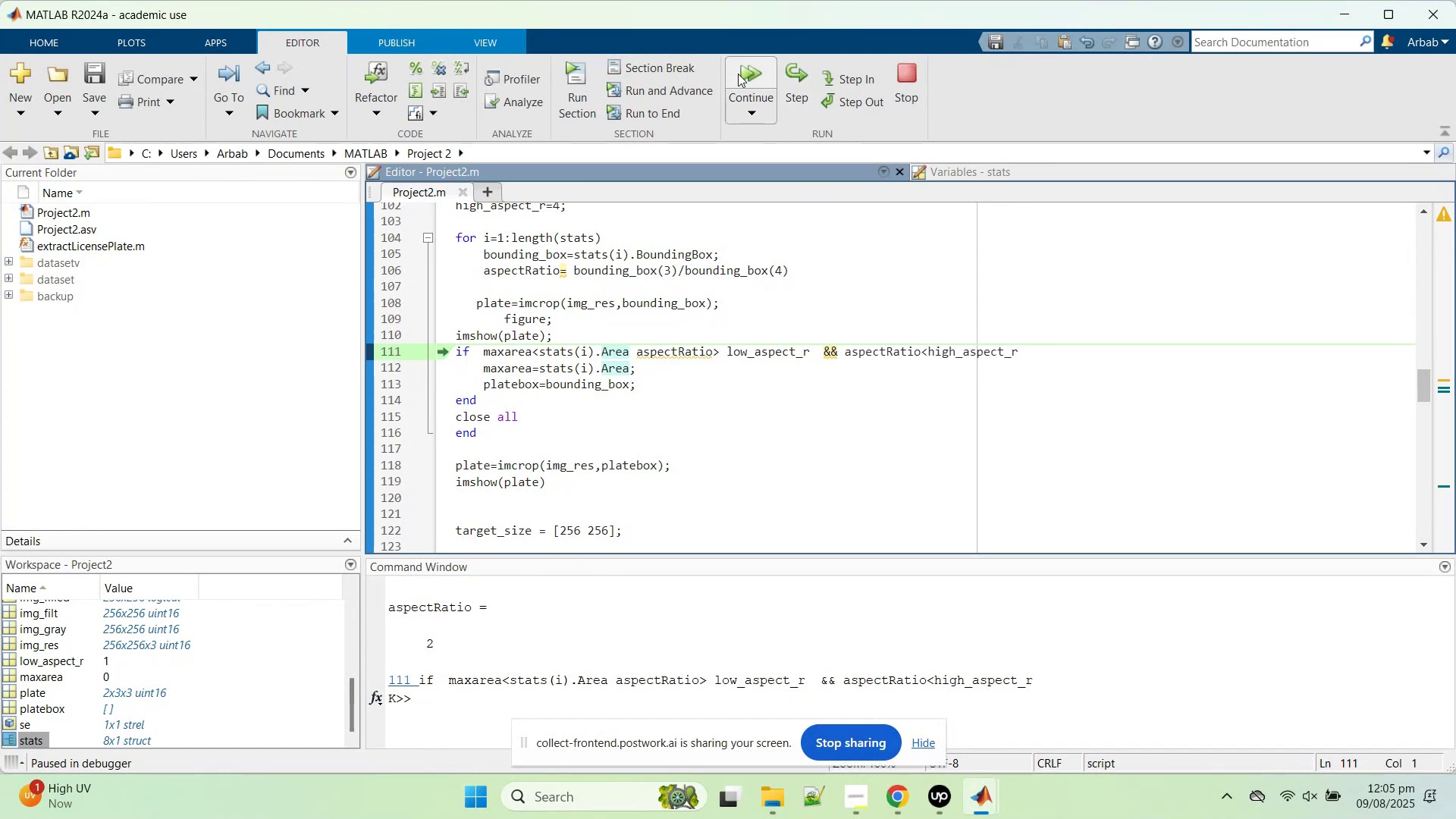 
left_click([738, 74])
 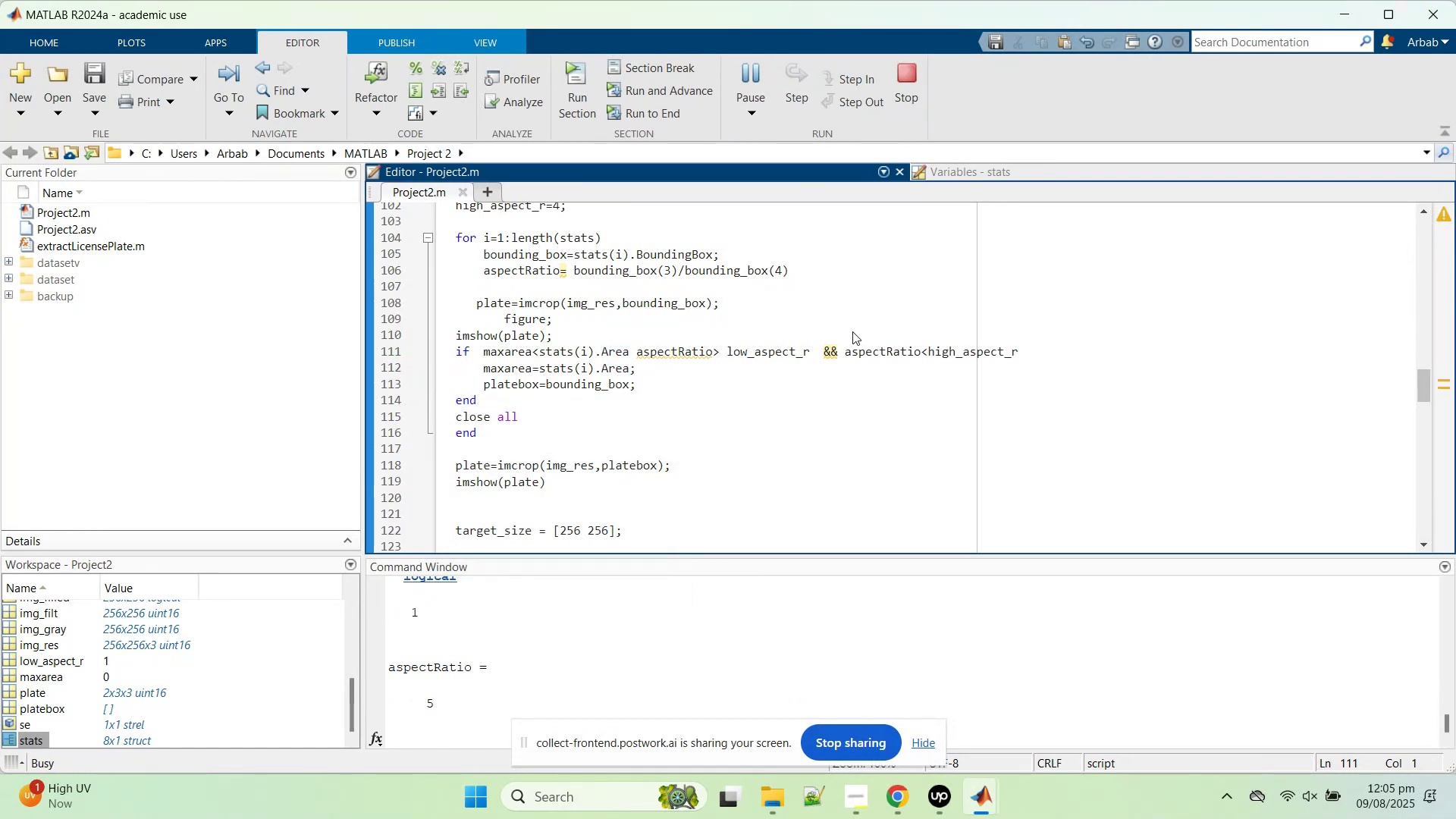 
mouse_move([603, 367])
 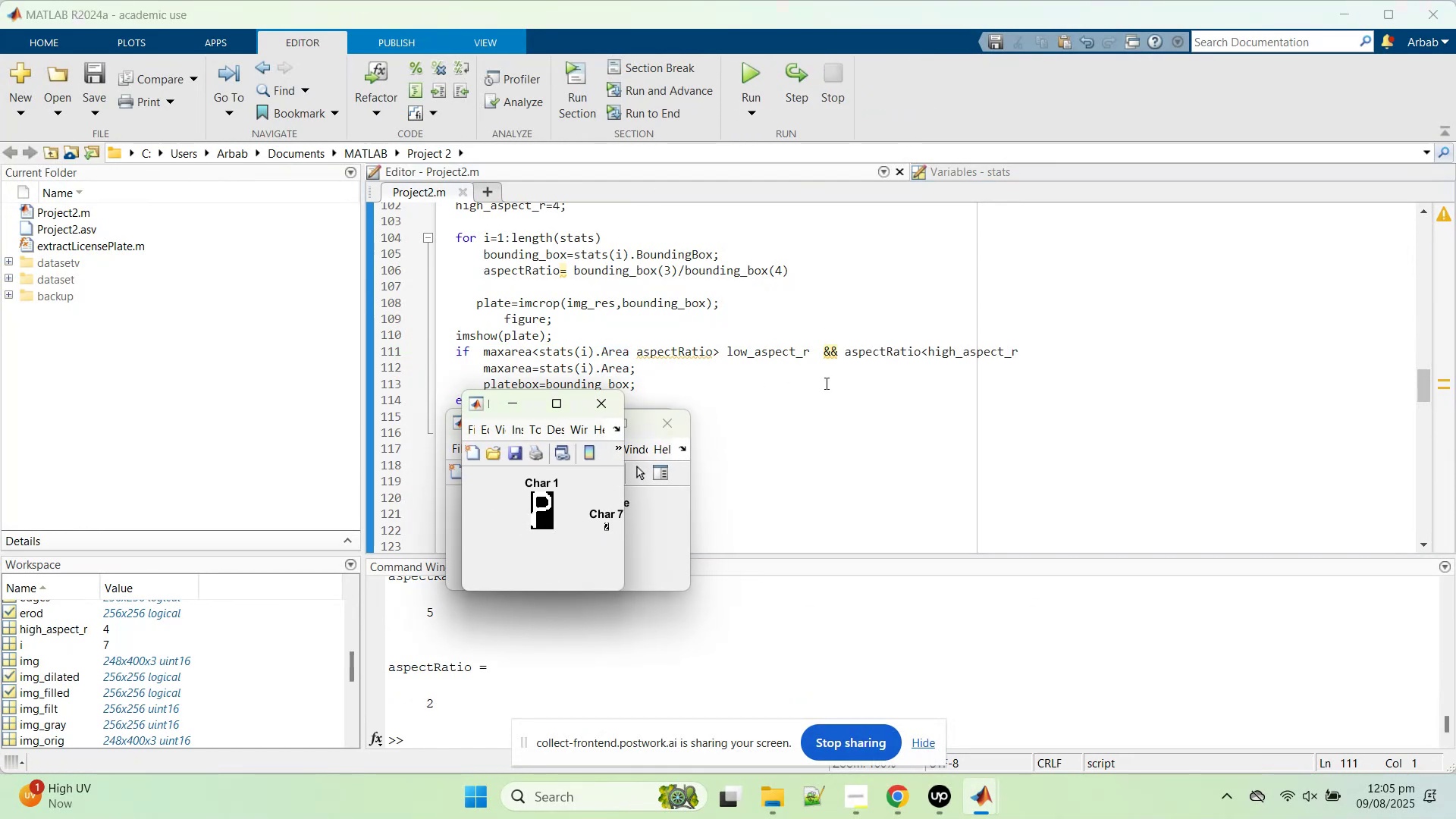 
left_click([825, 383])
 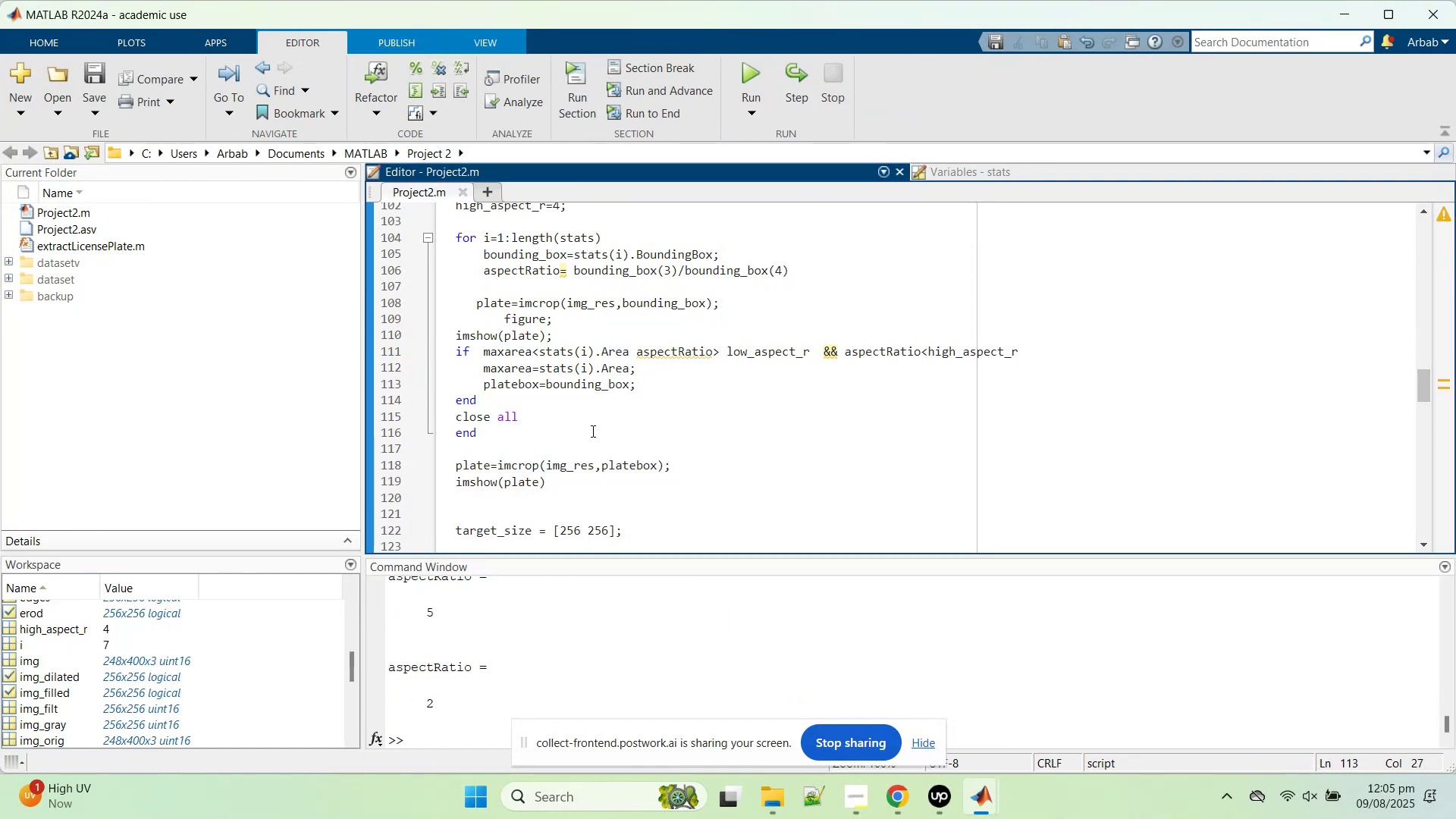 
scroll: coordinate [605, 421], scroll_direction: down, amount: 14.0
 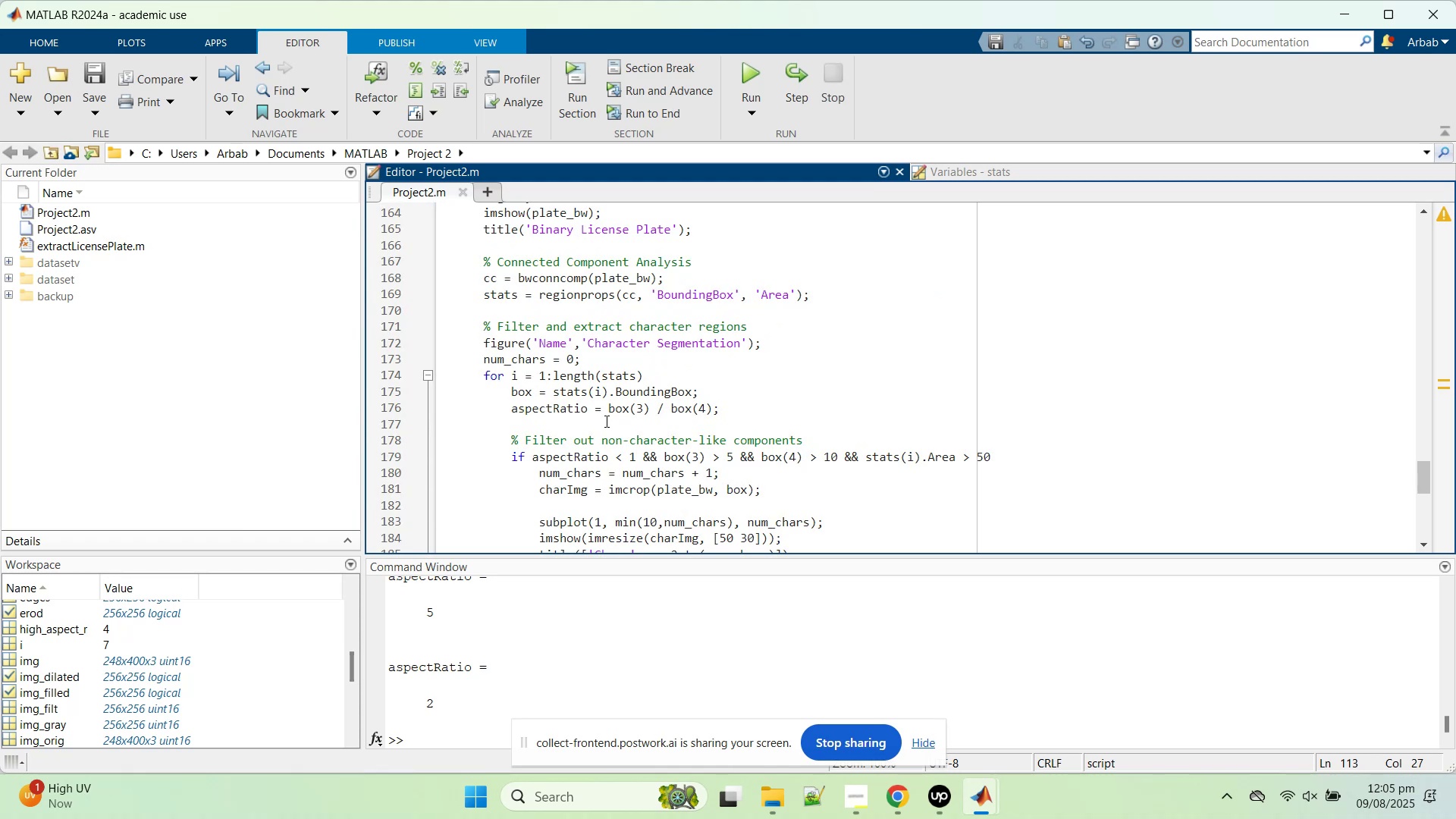 
scroll: coordinate [605, 421], scroll_direction: up, amount: 3.0
 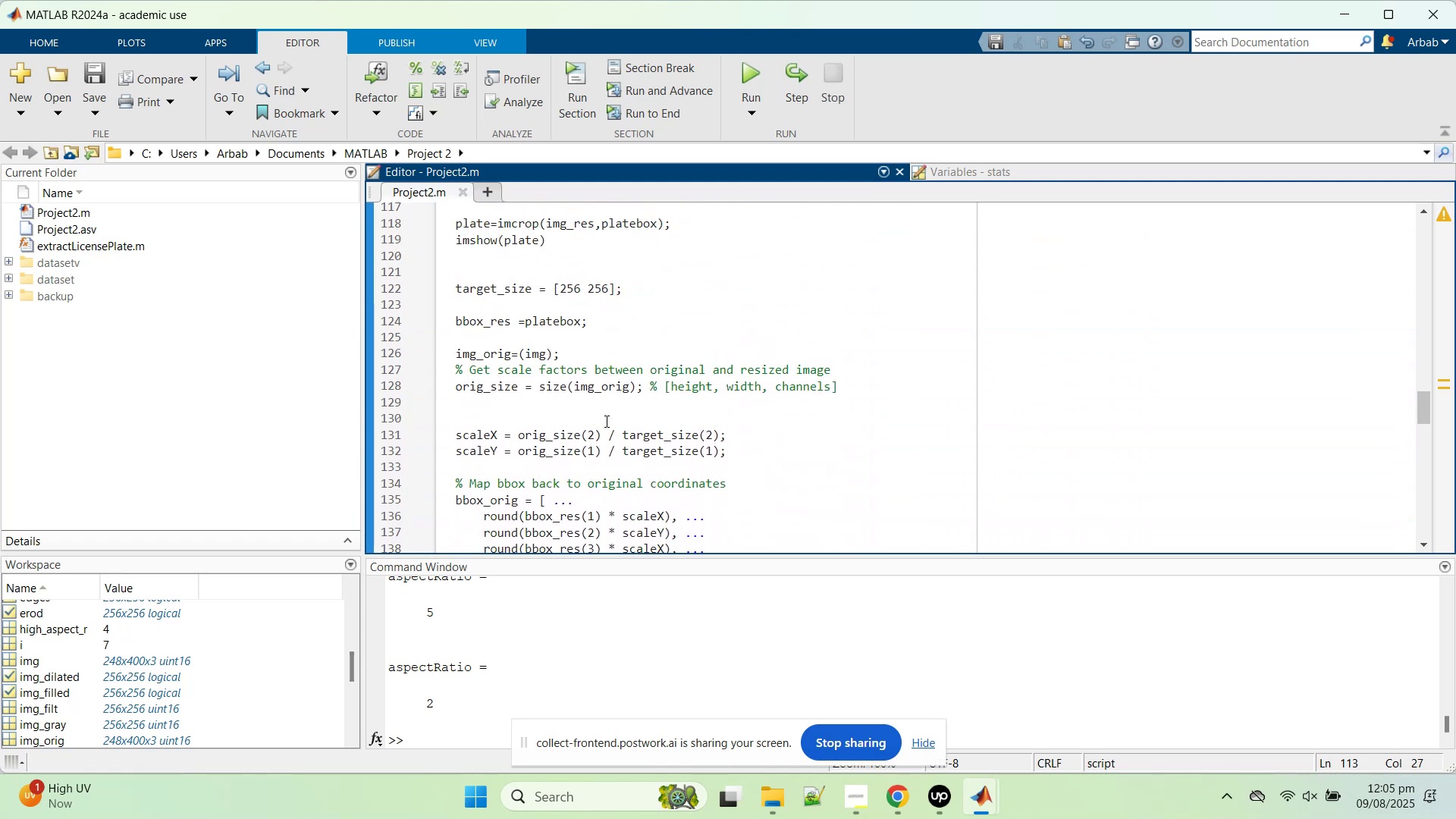 
scroll: coordinate [594, 437], scroll_direction: down, amount: 10.0
 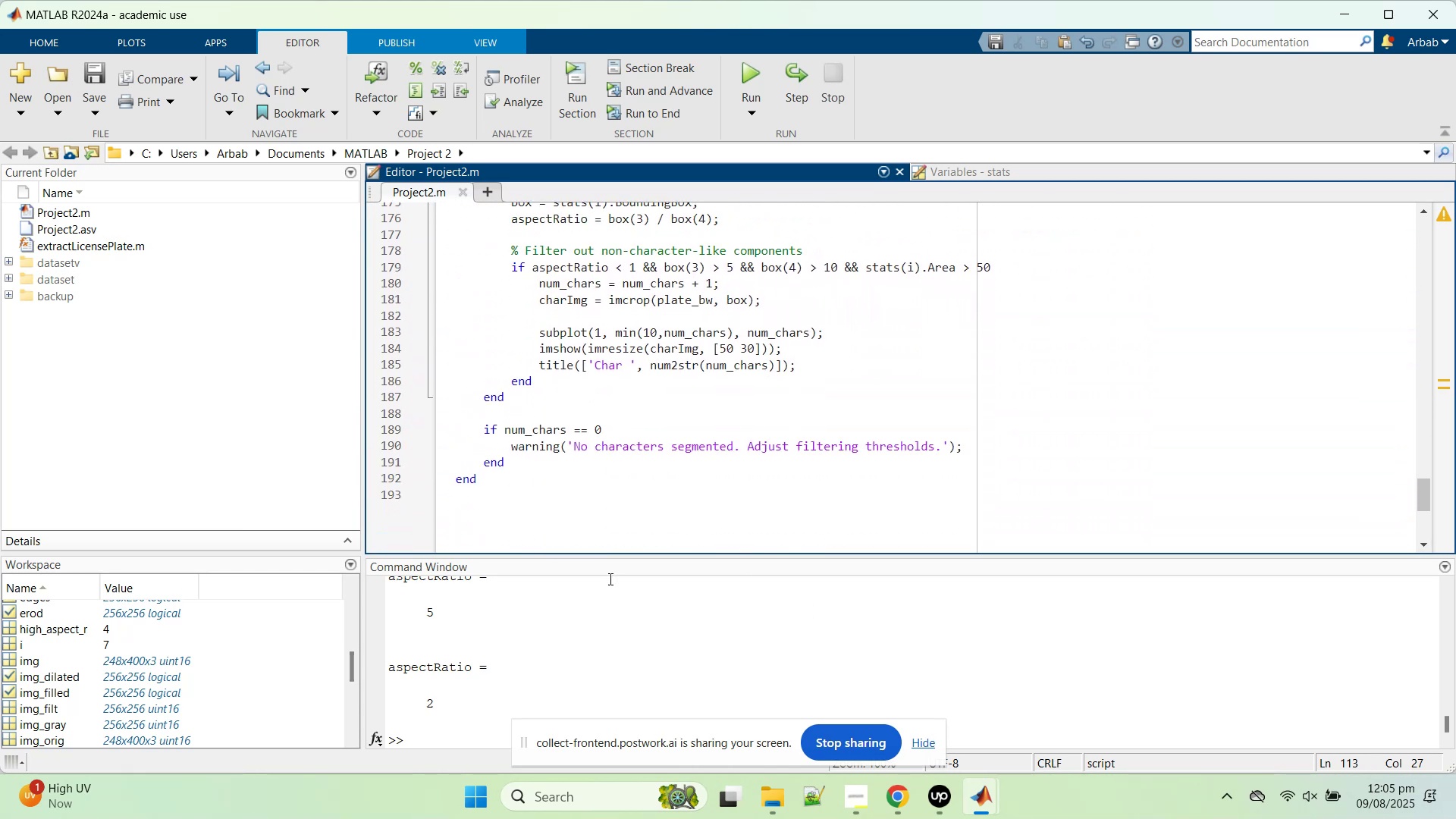 
scroll: coordinate [616, 400], scroll_direction: up, amount: 2.0
 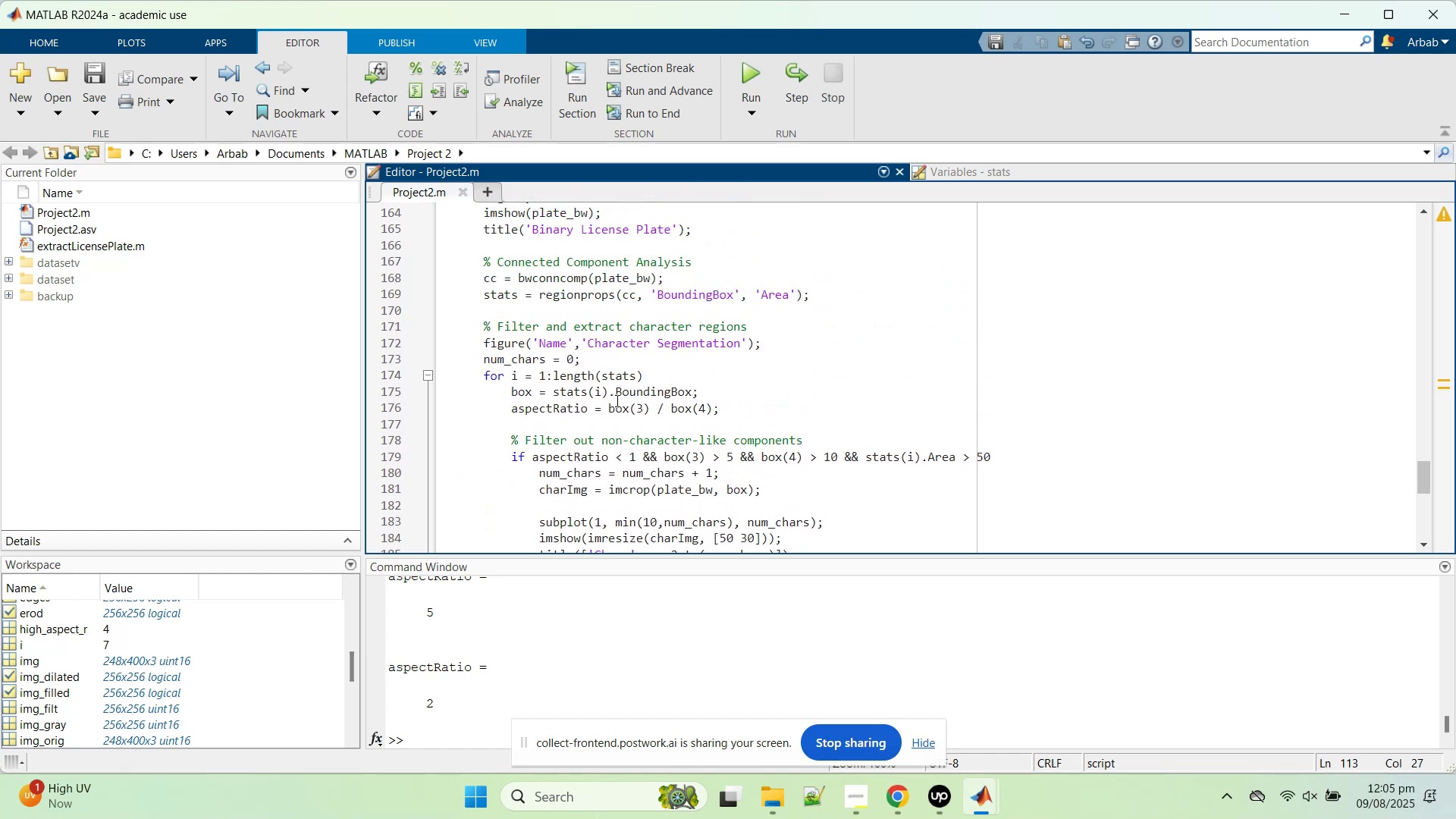 
scroll: coordinate [616, 400], scroll_direction: down, amount: 2.0
 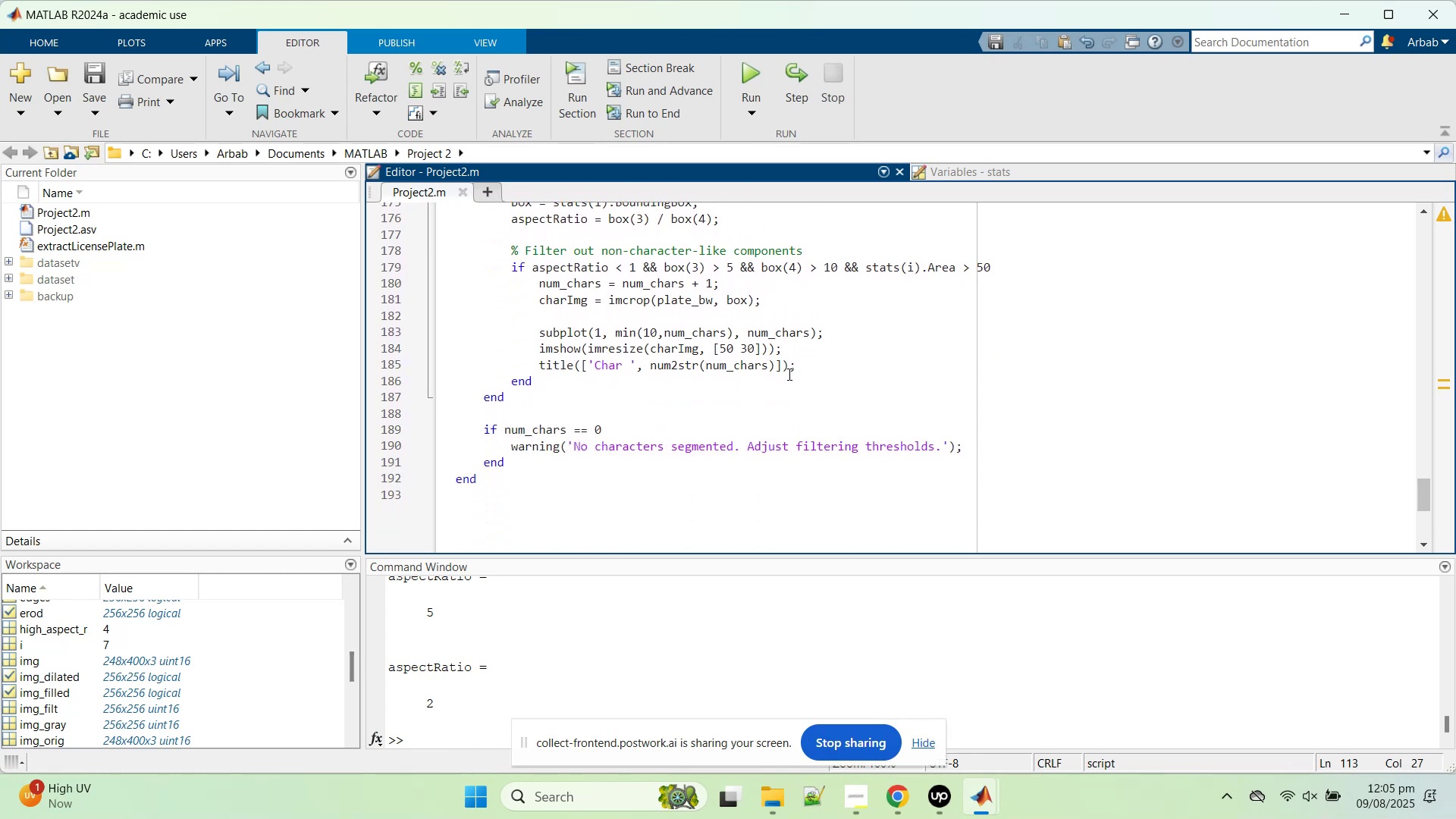 
wait(5.96)
 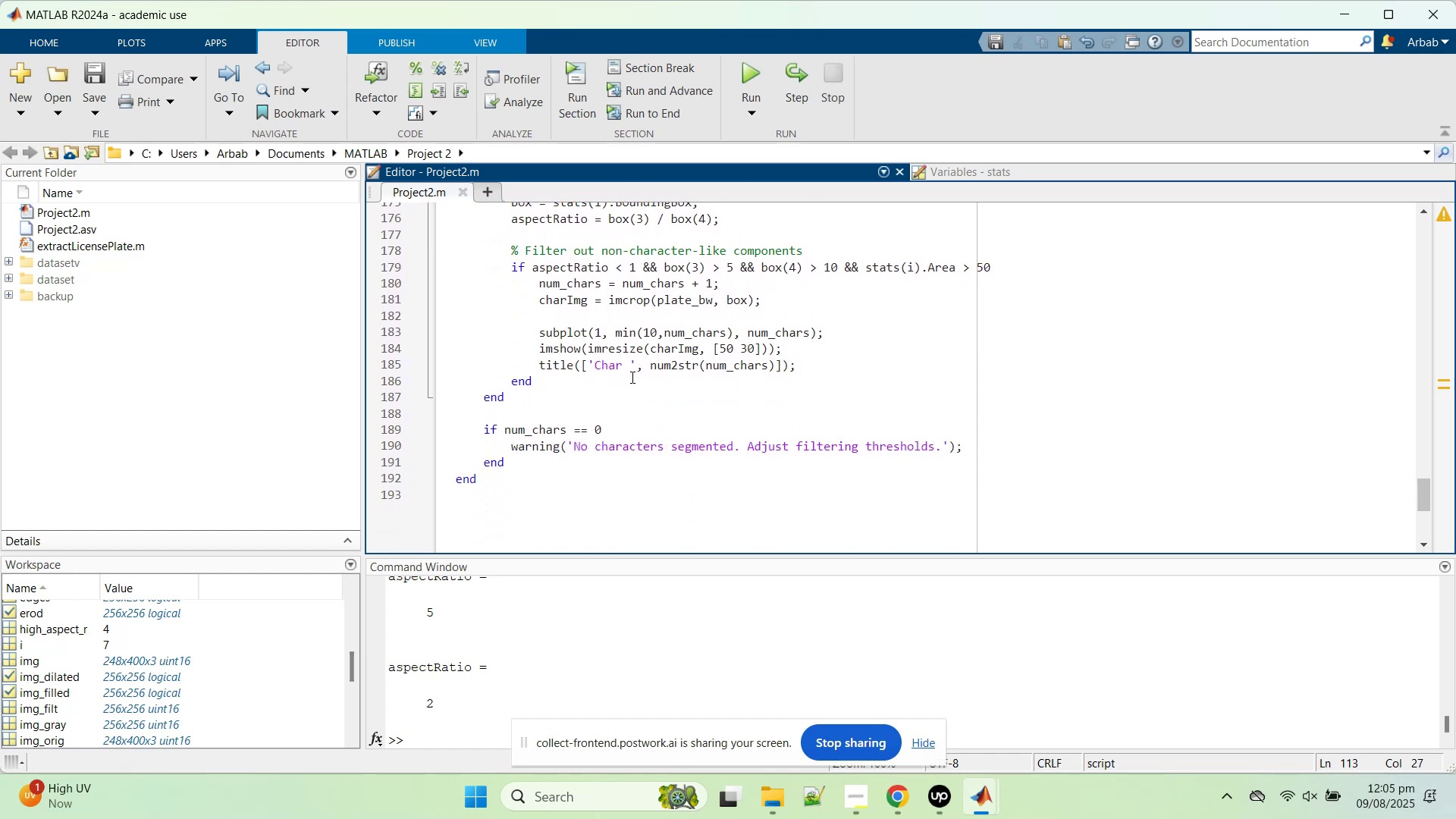 
scroll: coordinate [789, 371], scroll_direction: down, amount: 2.0
 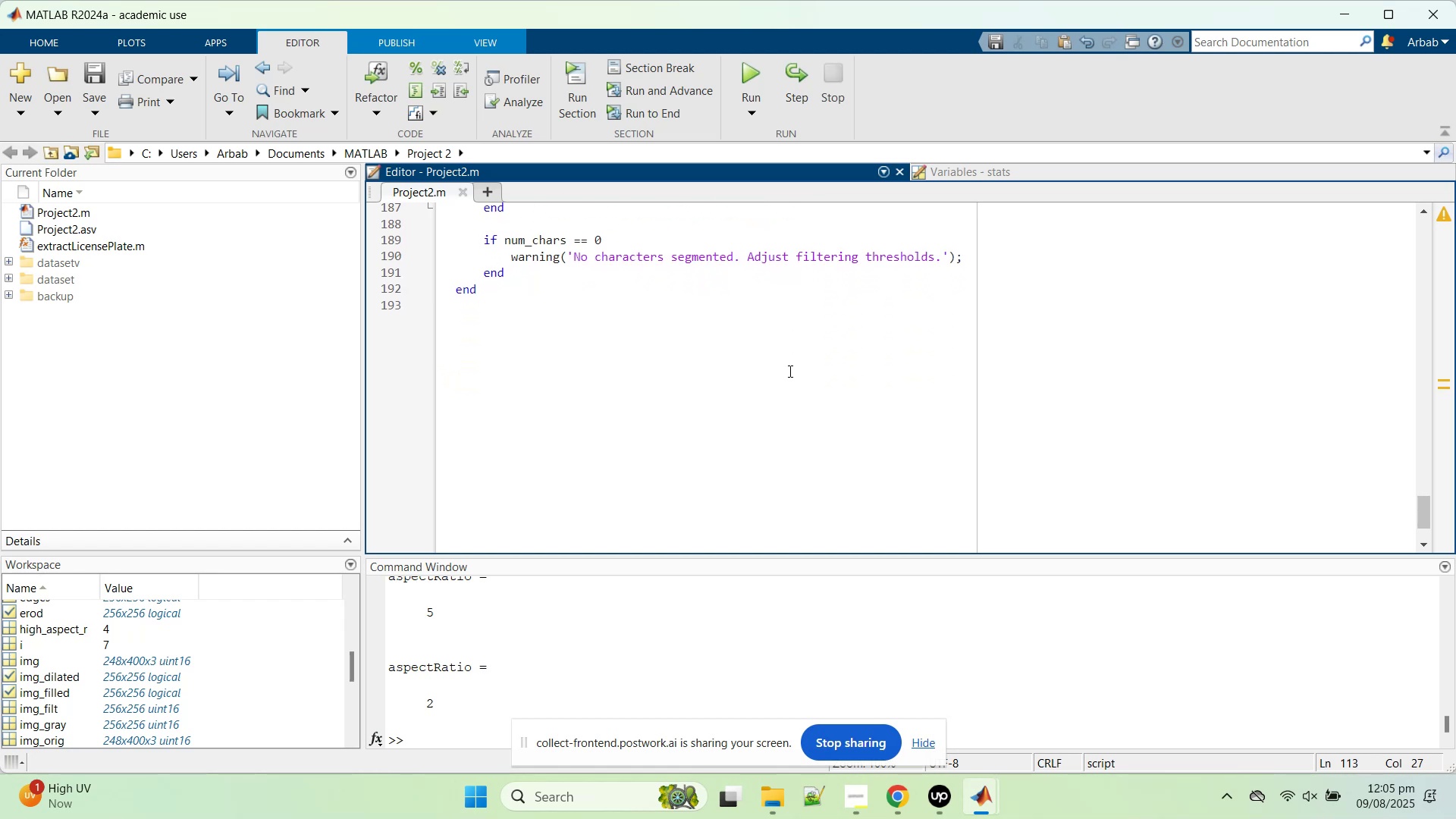 
scroll: coordinate [789, 369], scroll_direction: up, amount: 5.0
 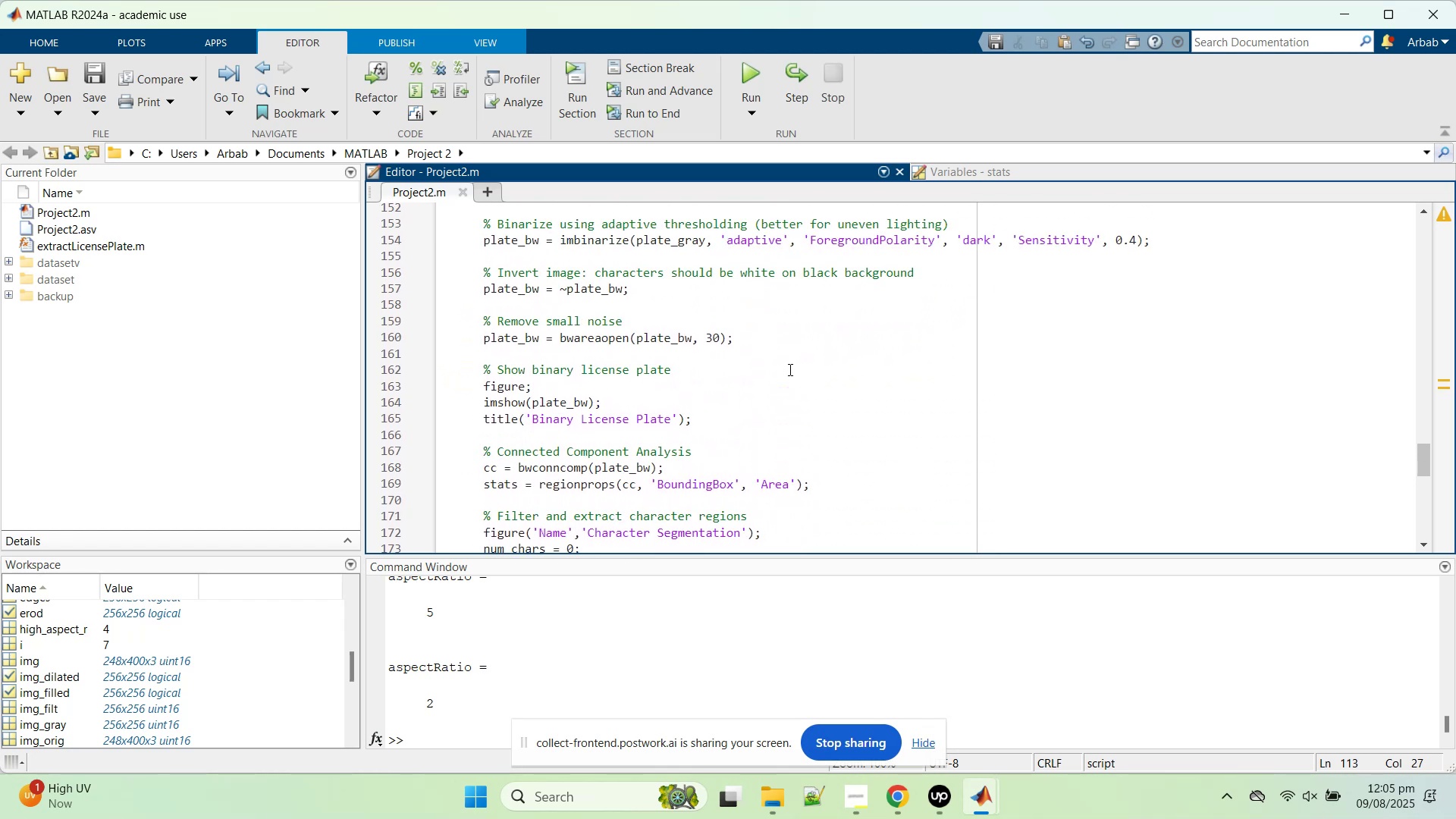 
scroll: coordinate [792, 368], scroll_direction: down, amount: 4.0
 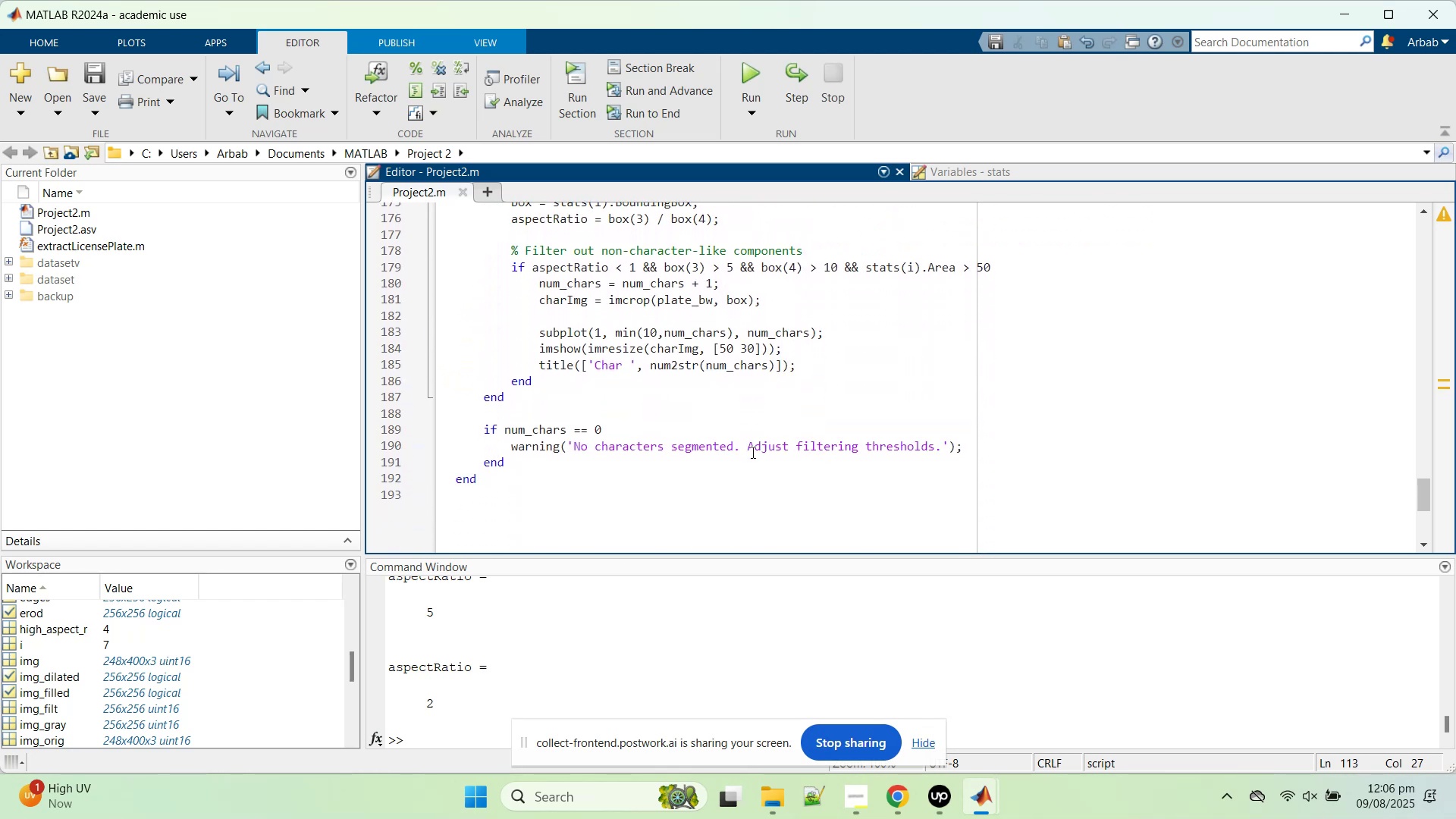 
wait(5.69)
 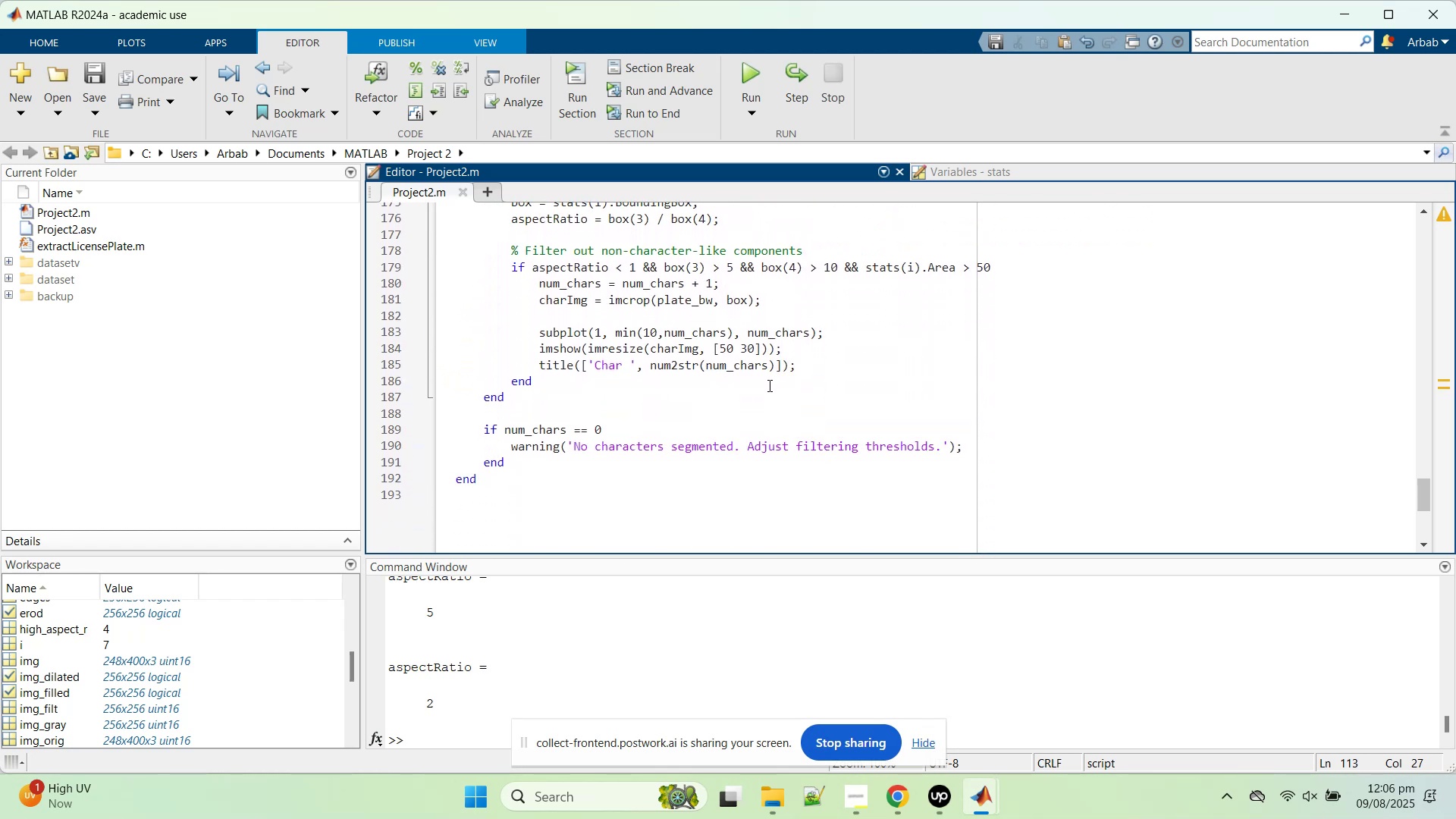 
scroll: coordinate [552, 662], scroll_direction: down, amount: 3.0
 